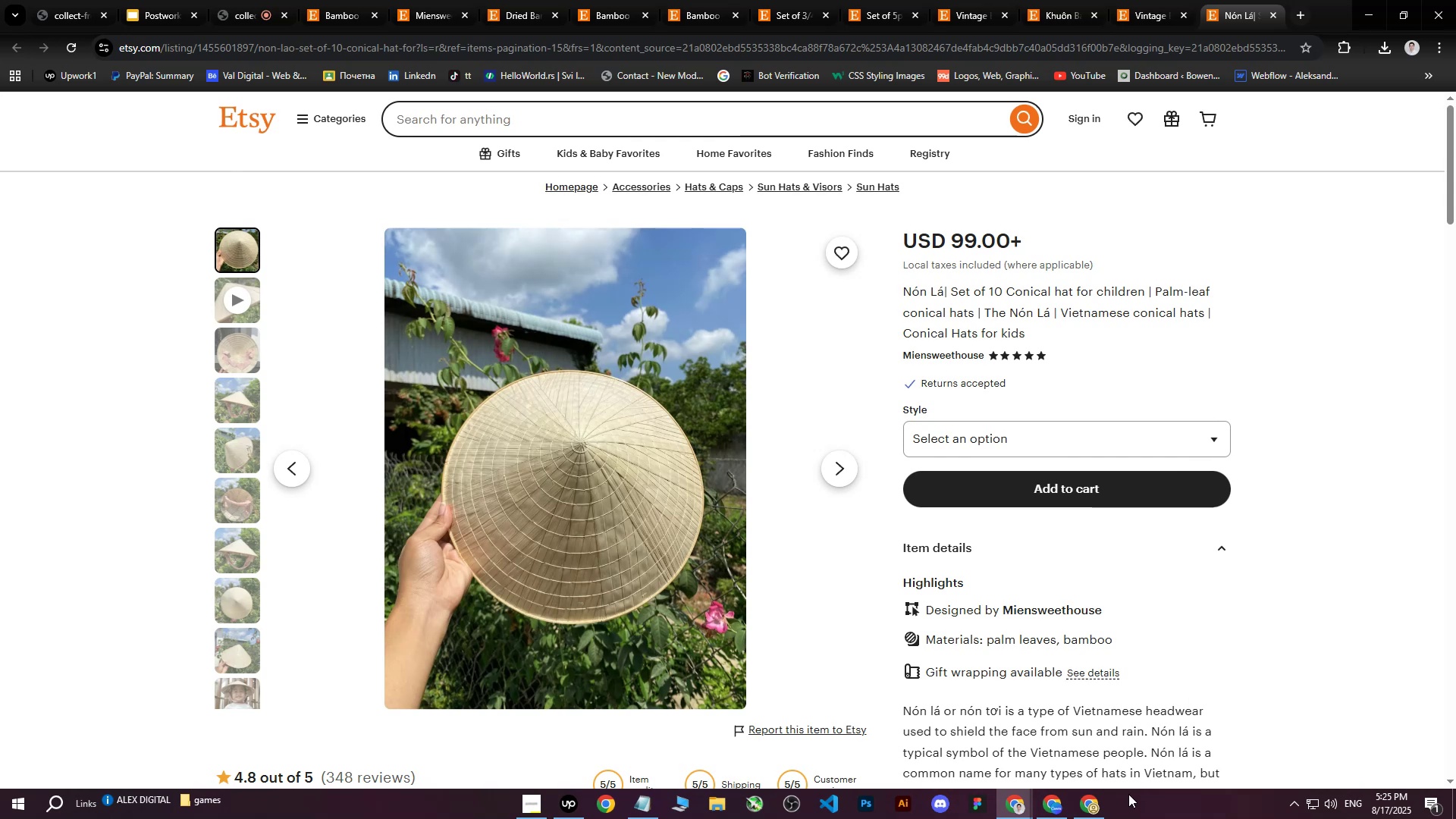 
left_click([1087, 811])
 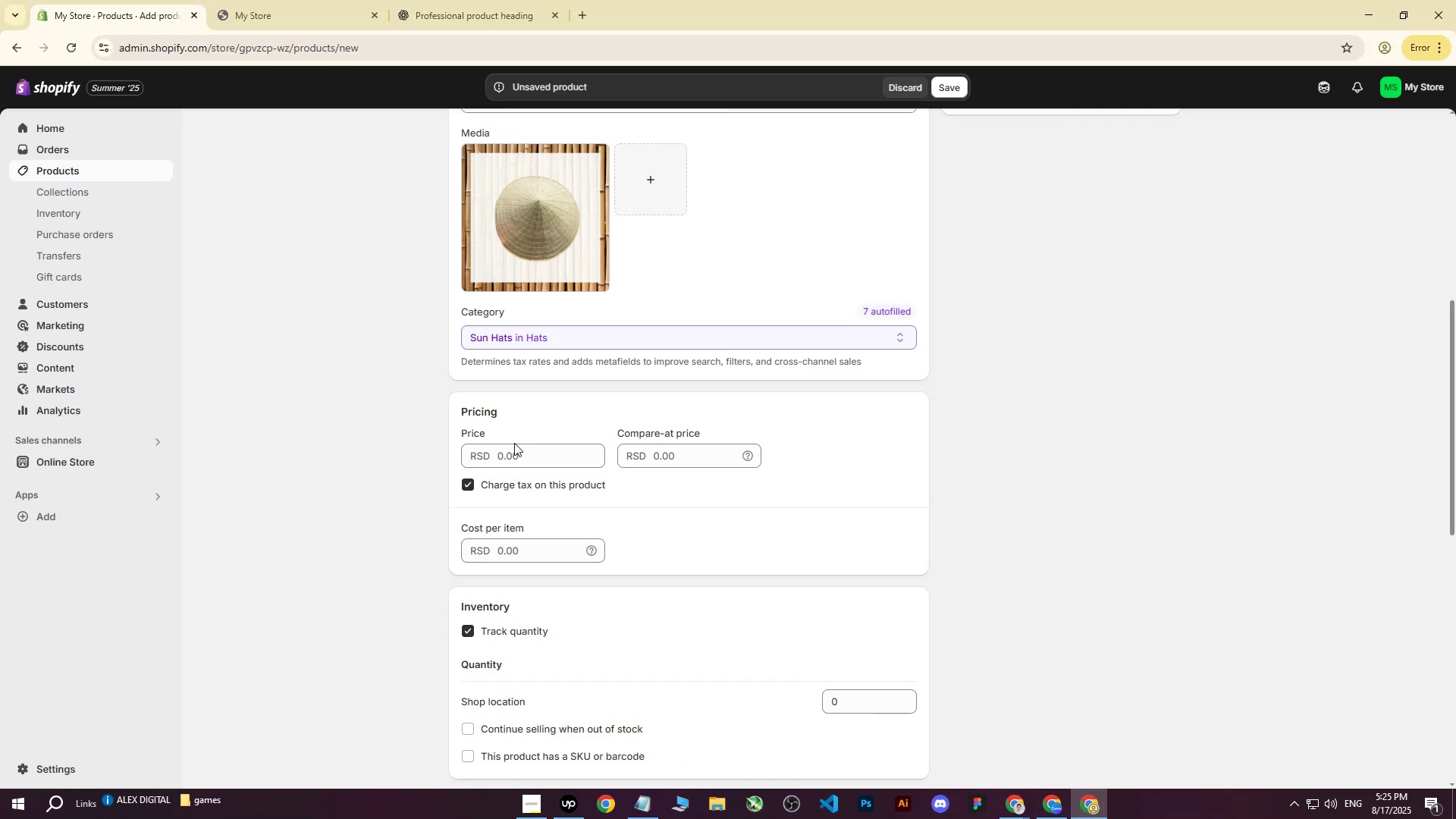 
double_click([516, 457])
 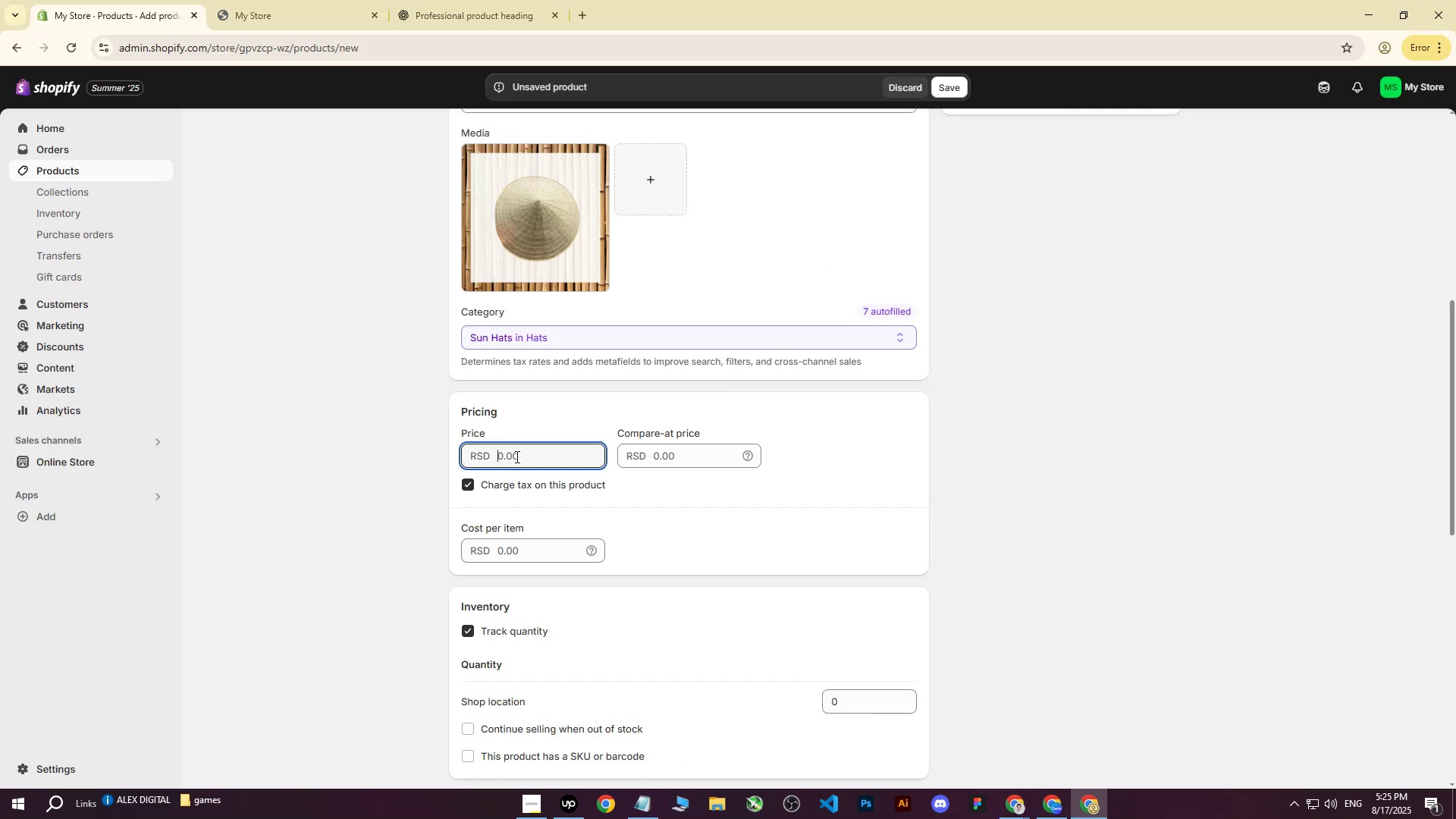 
type(123000)
 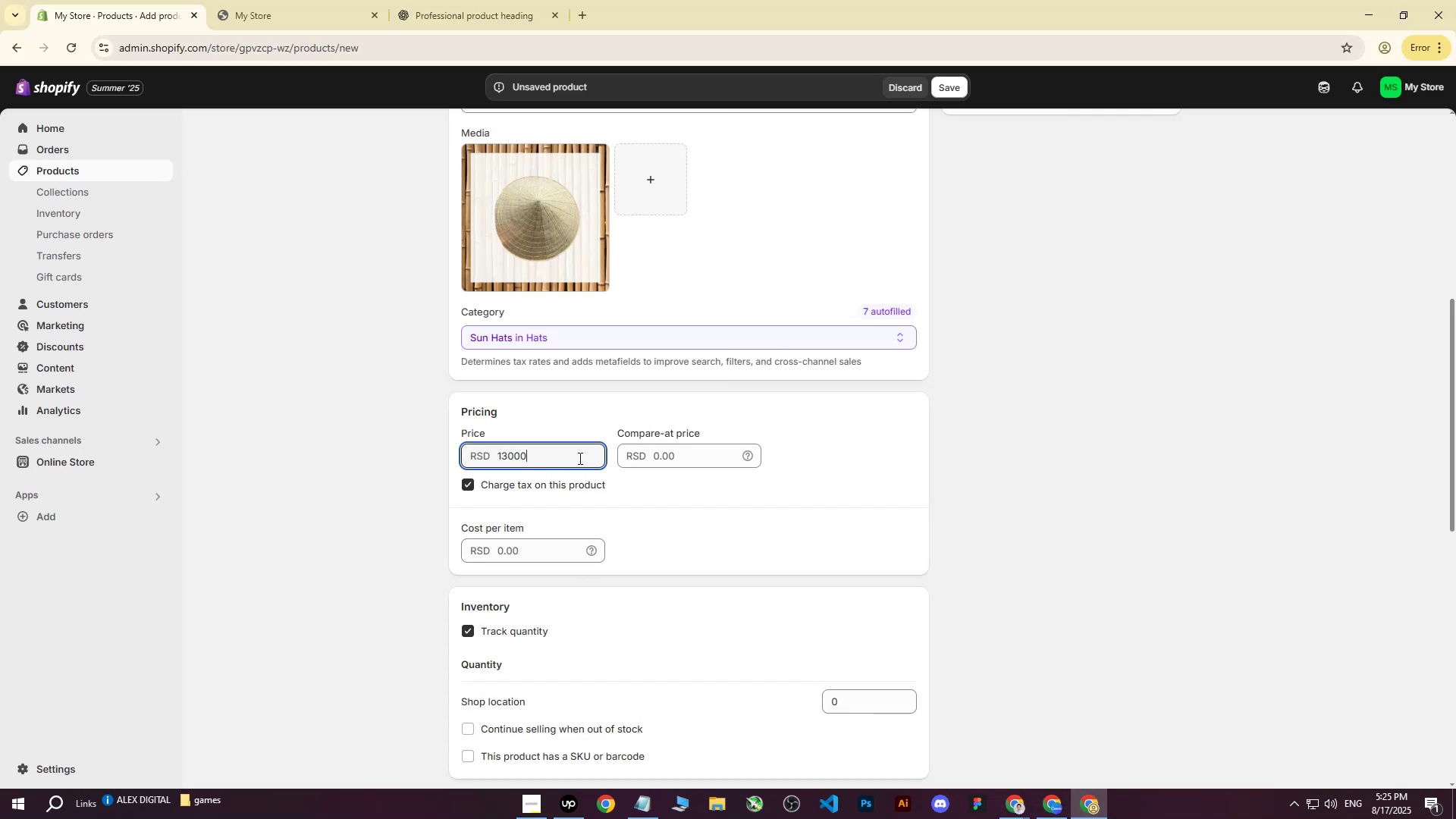 
left_click_drag(start_coordinate=[516, 457], to_coordinate=[504, 457])
 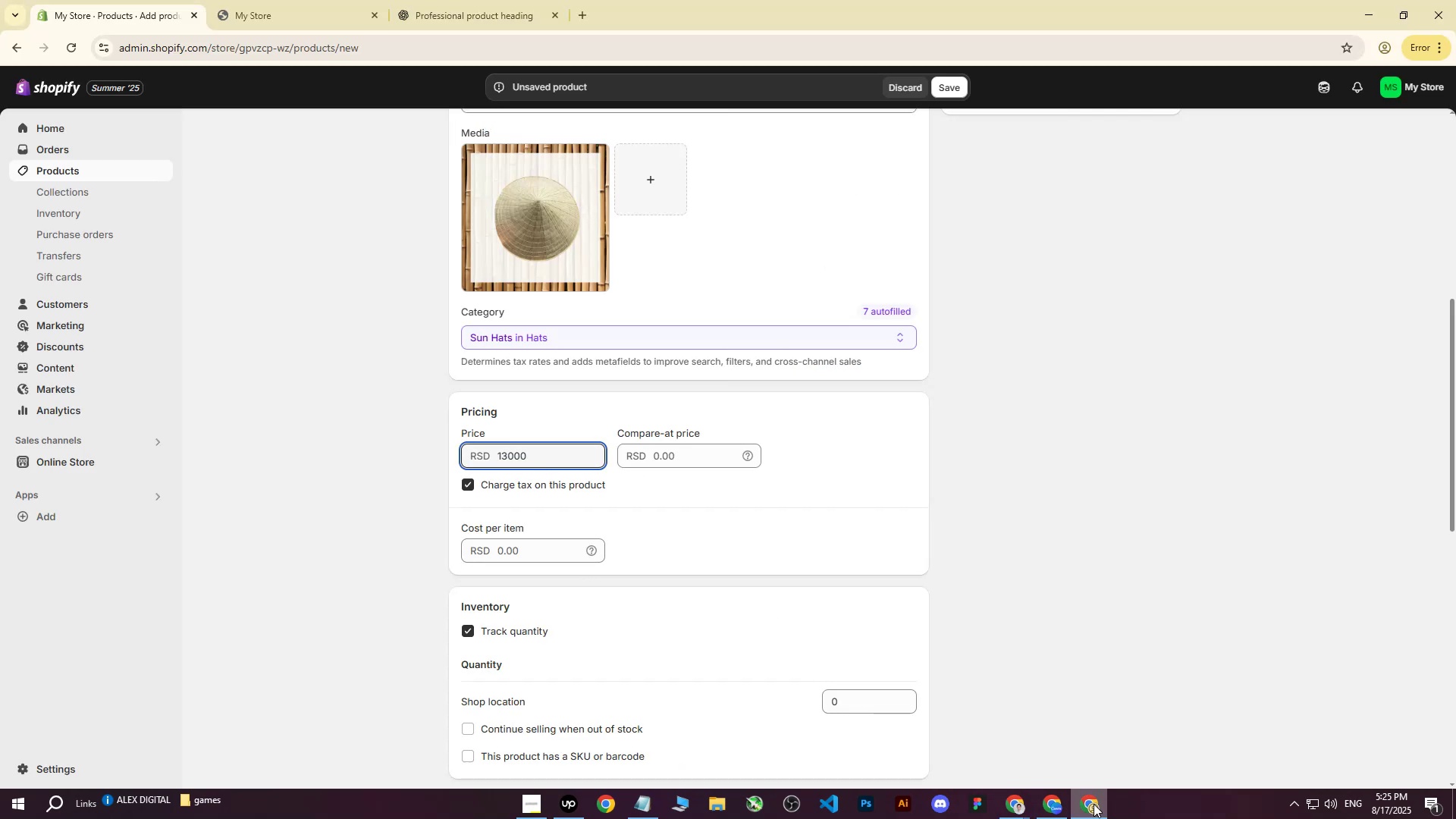 
left_click([1094, 813])
 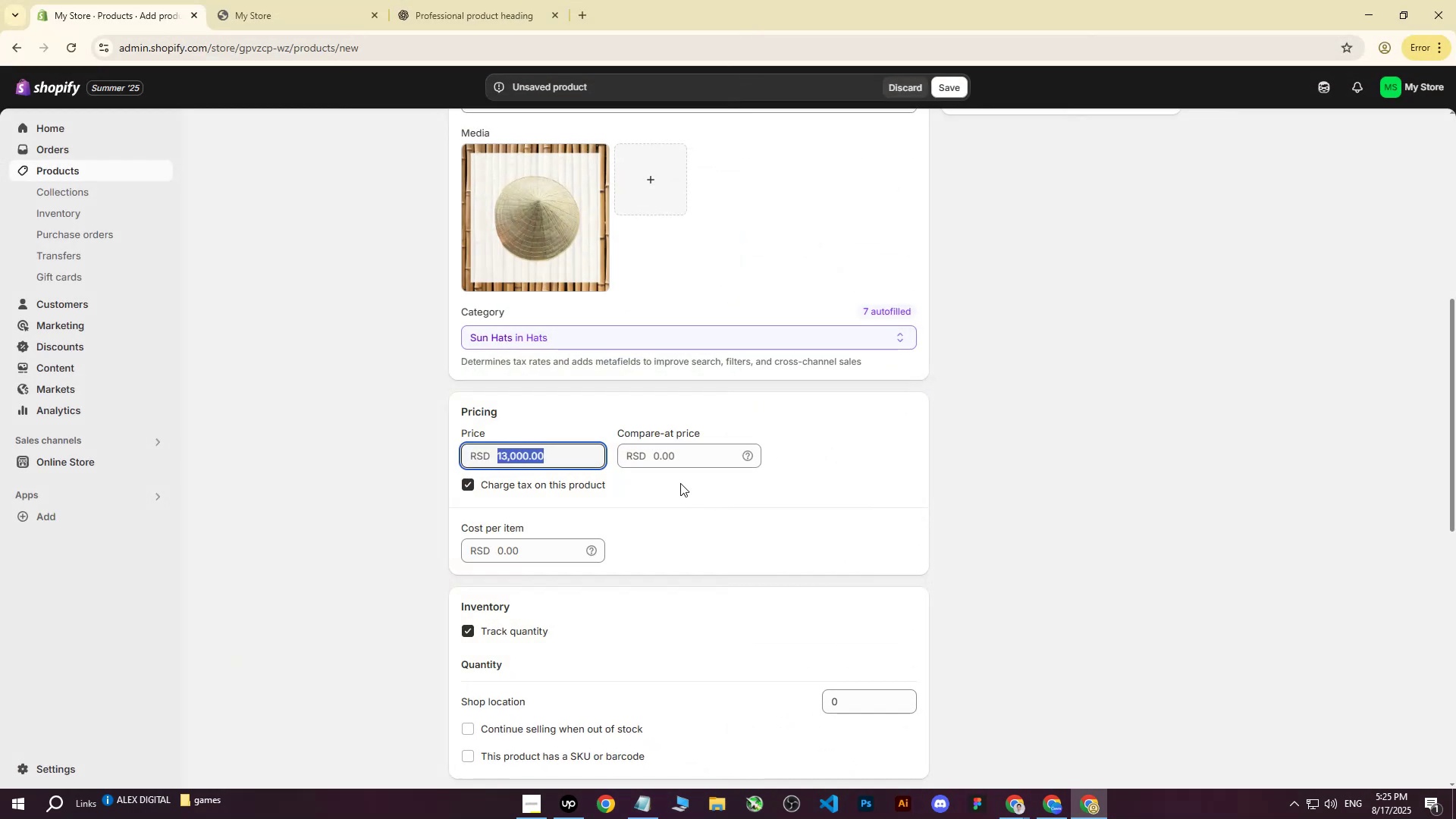 
left_click([557, 457])
 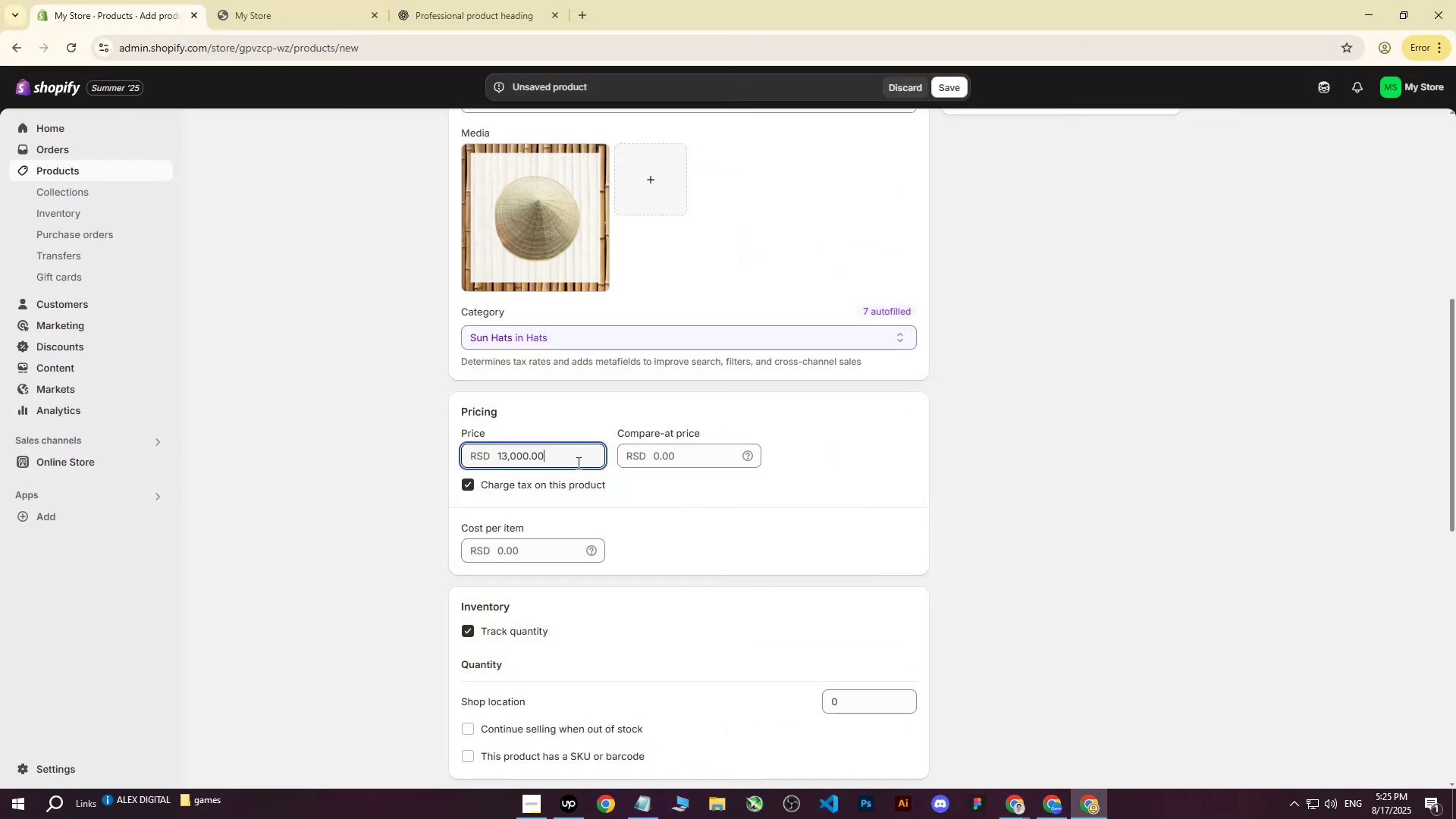 
key(Tab)
key(Tab)
key(Tab)
key(Tab)
type(80-)
key(Backspace)
type(00)
 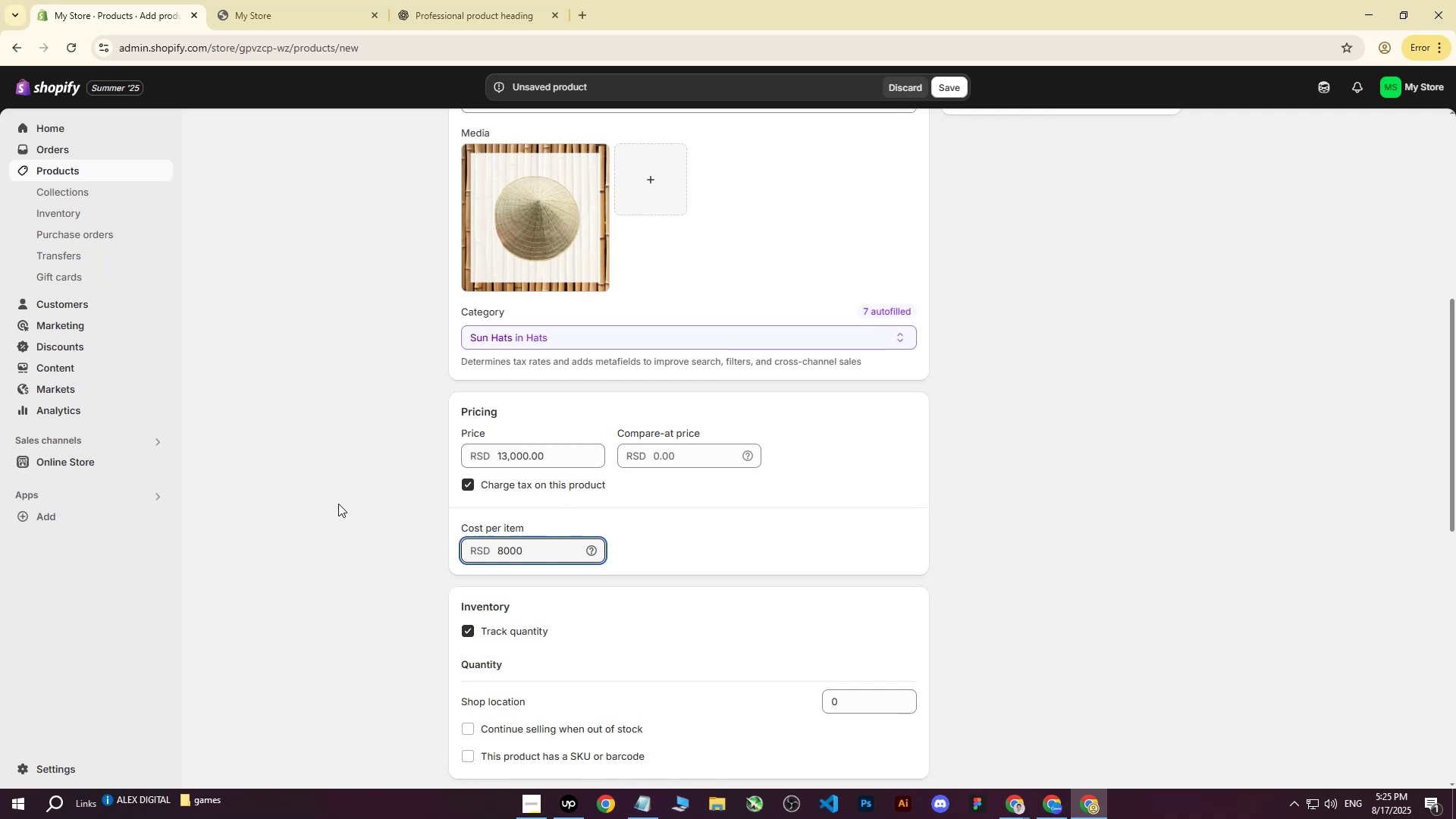 
left_click([329, 495])
 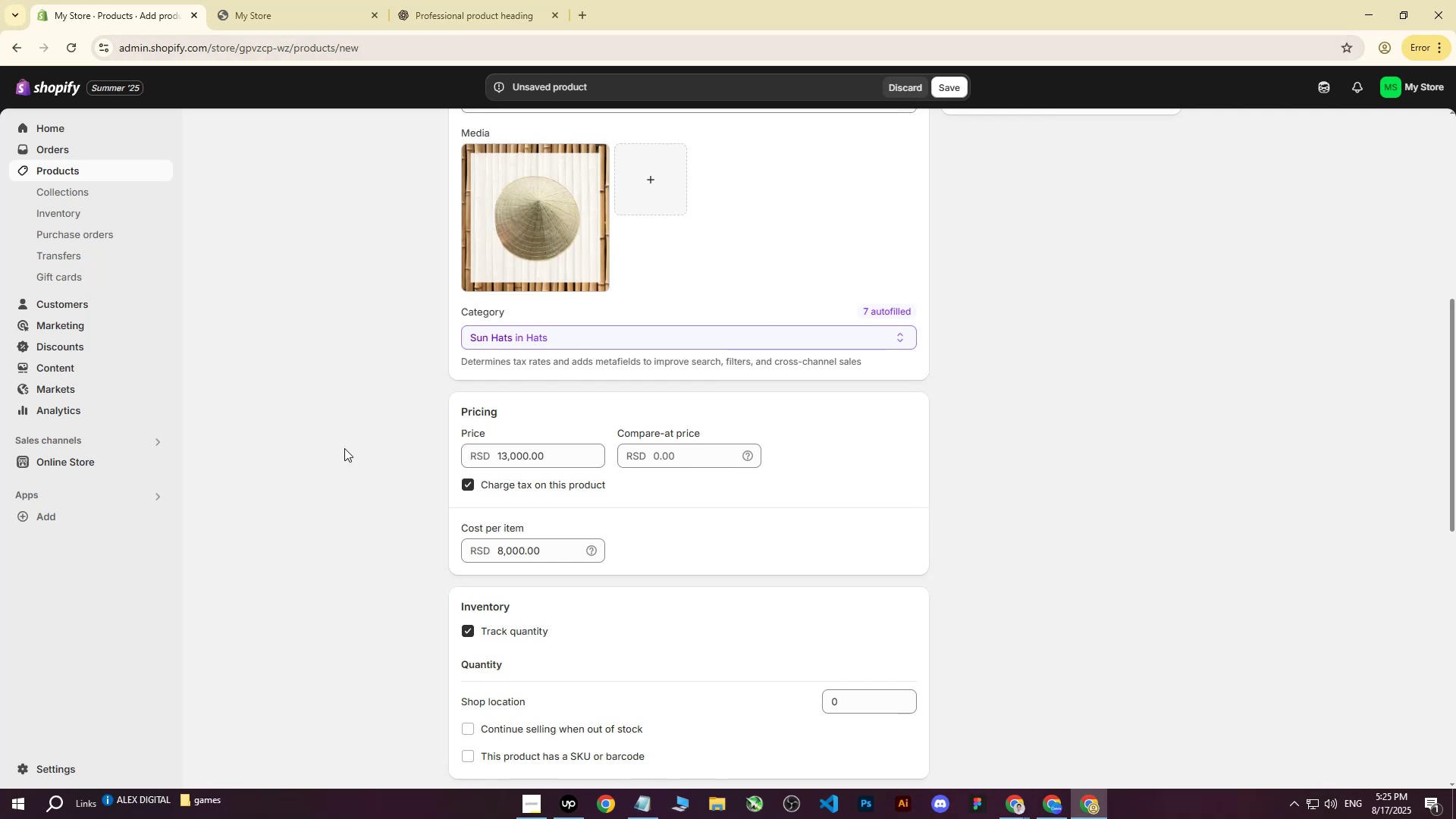 
wait(20.61)
 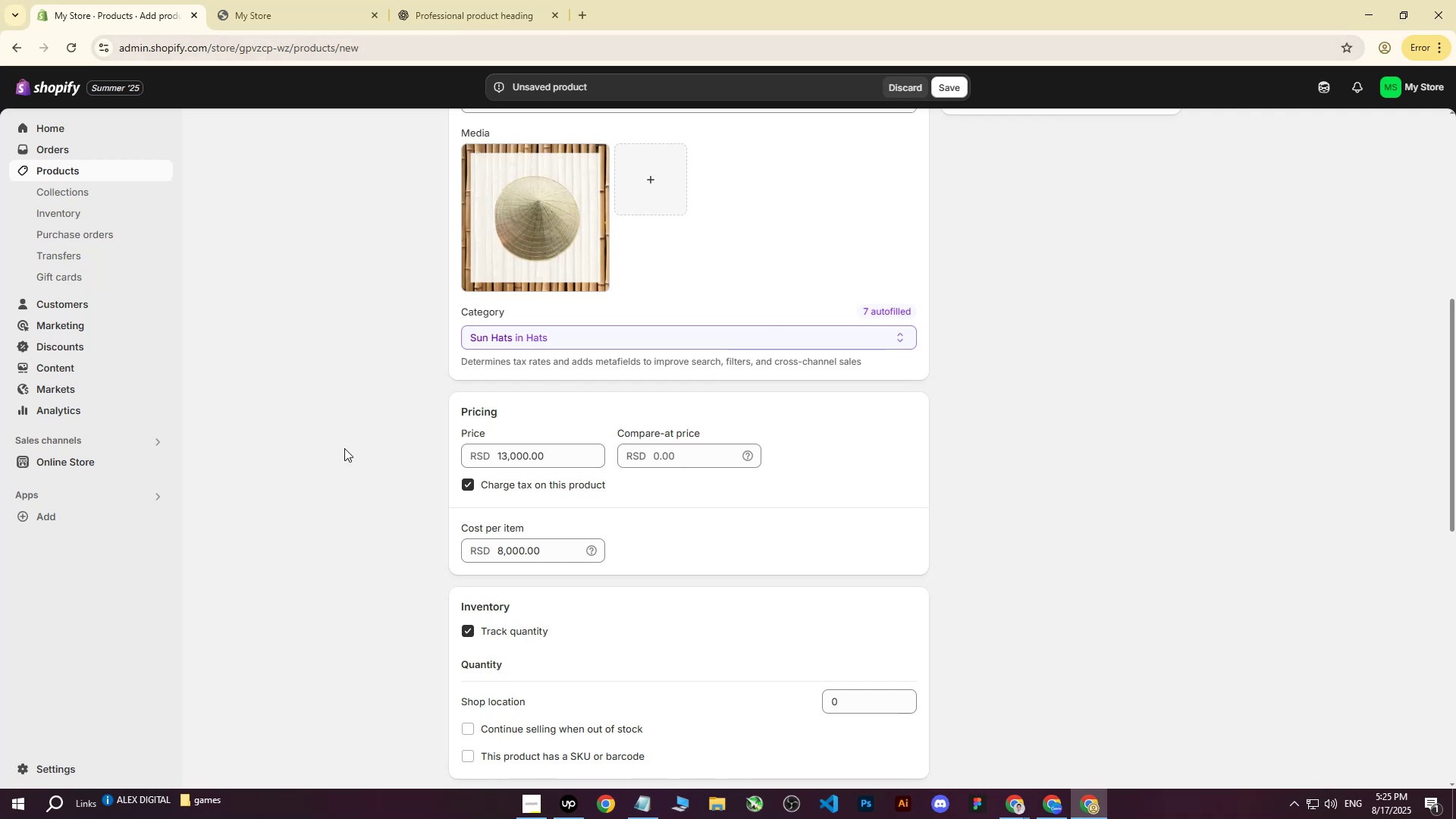 
scroll: coordinate [542, 453], scroll_direction: down, amount: 1.0
 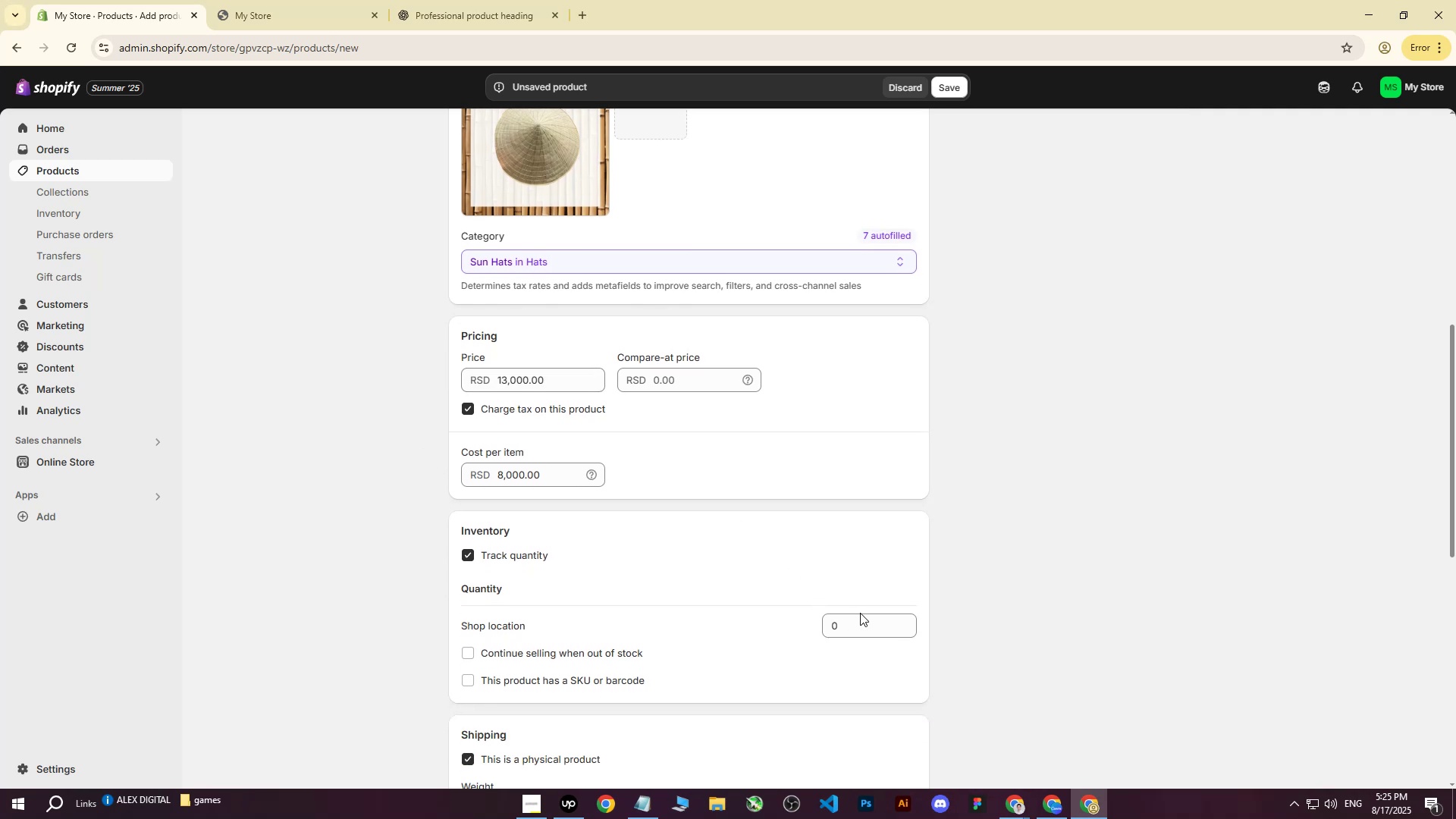 
double_click([858, 618])
 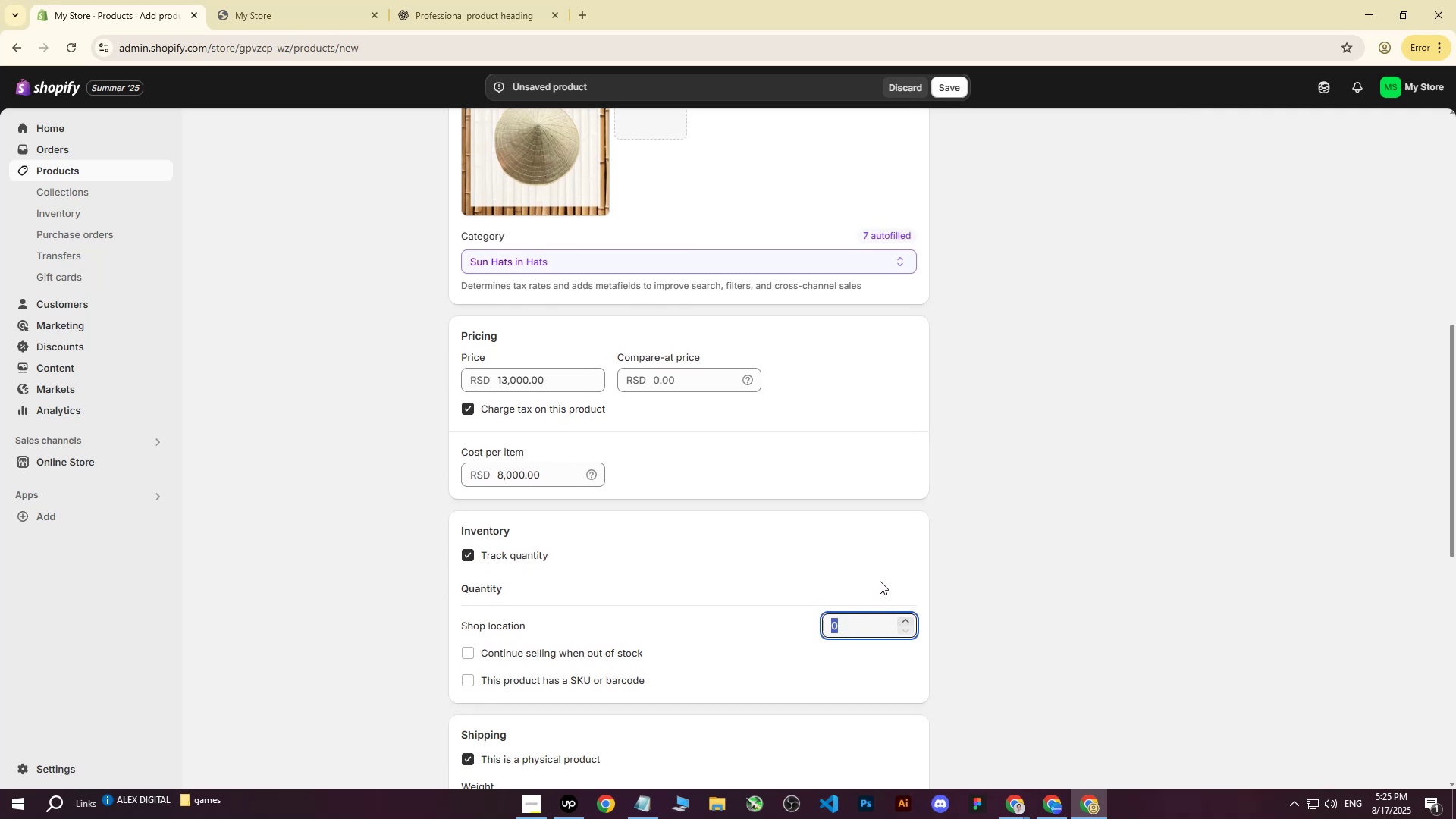 
type(200)
 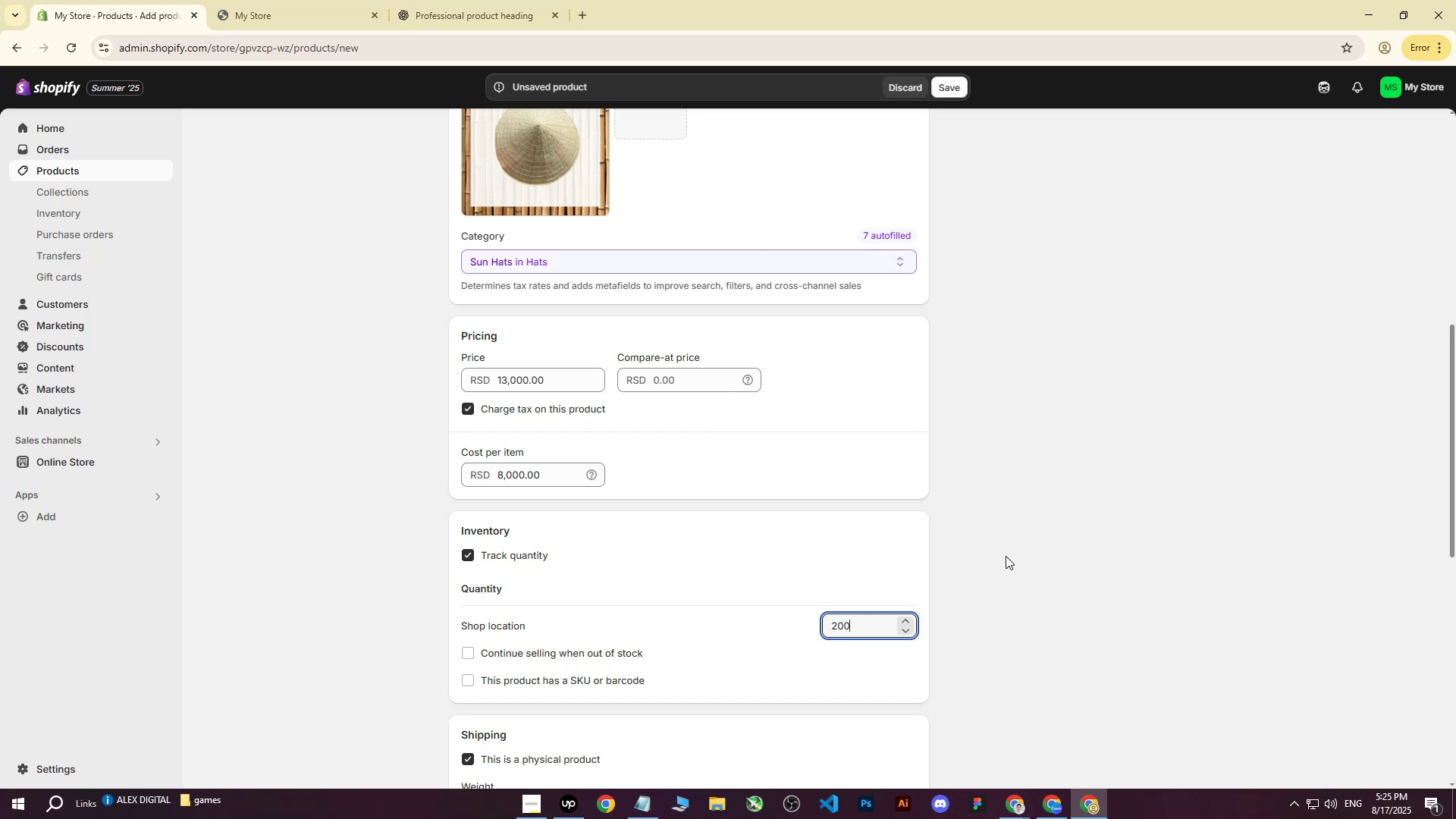 
left_click([1031, 540])
 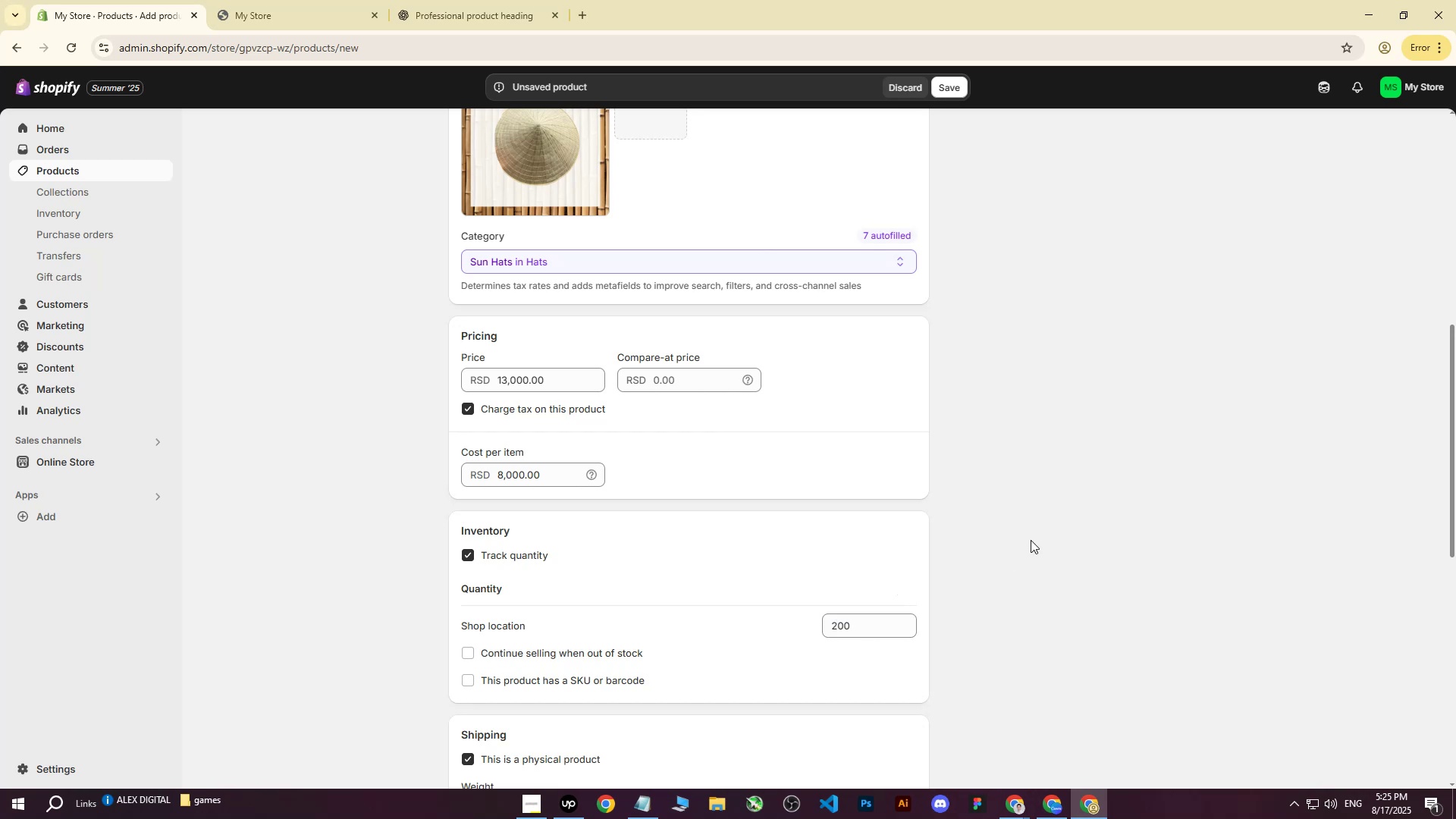 
scroll: coordinate [1016, 541], scroll_direction: down, amount: 4.0
 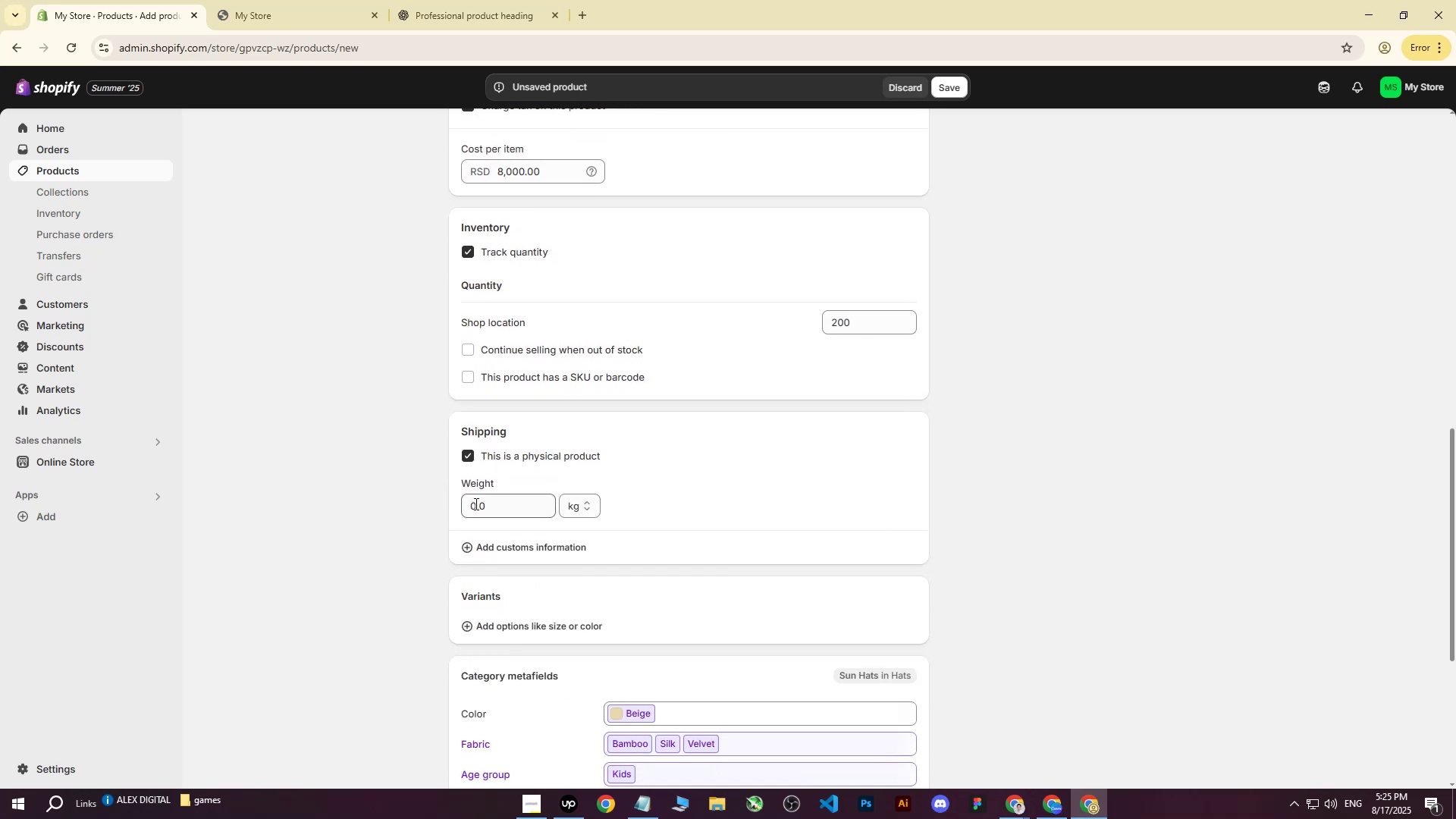 
left_click([492, 506])
 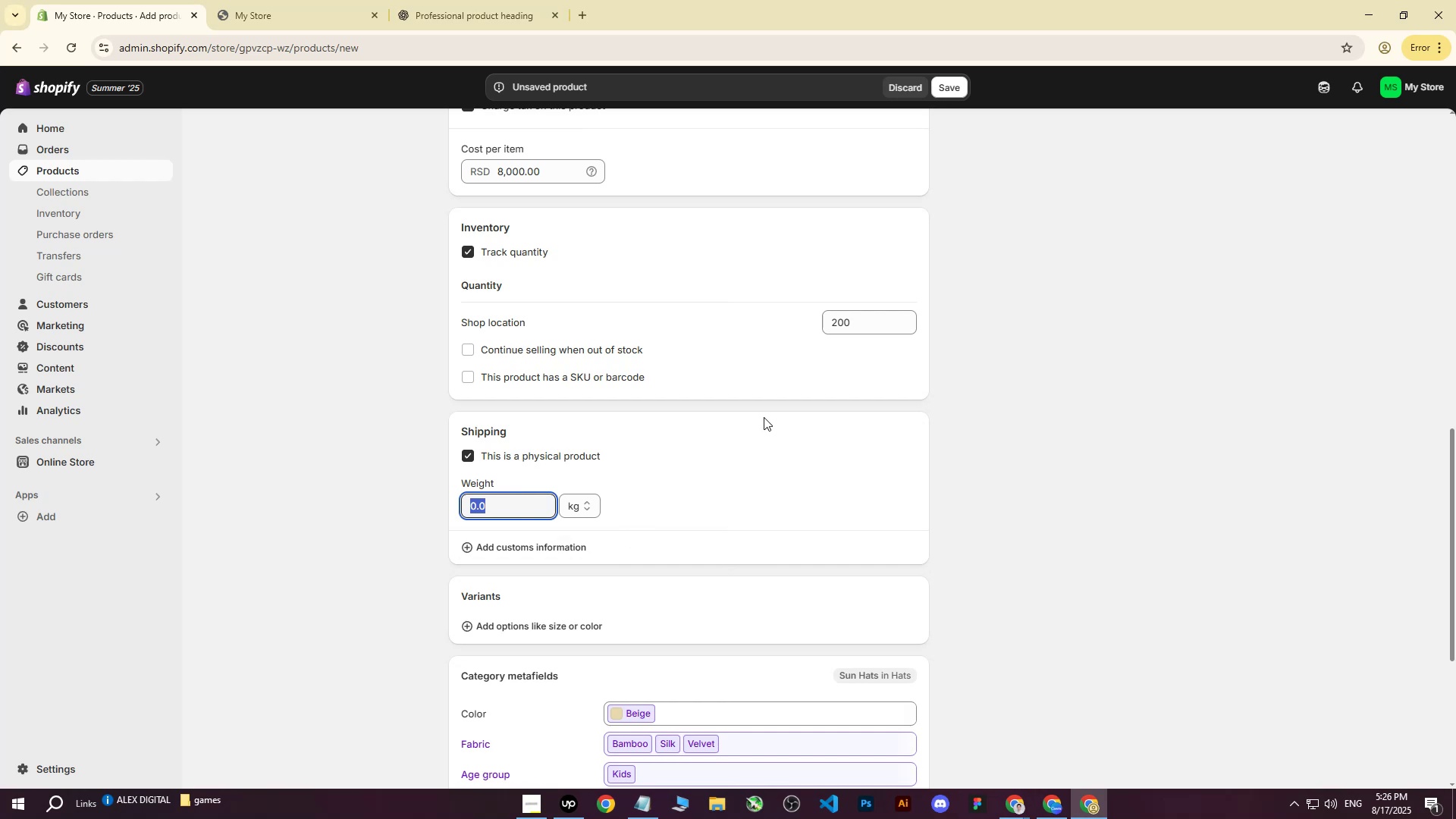 
wait(16.9)
 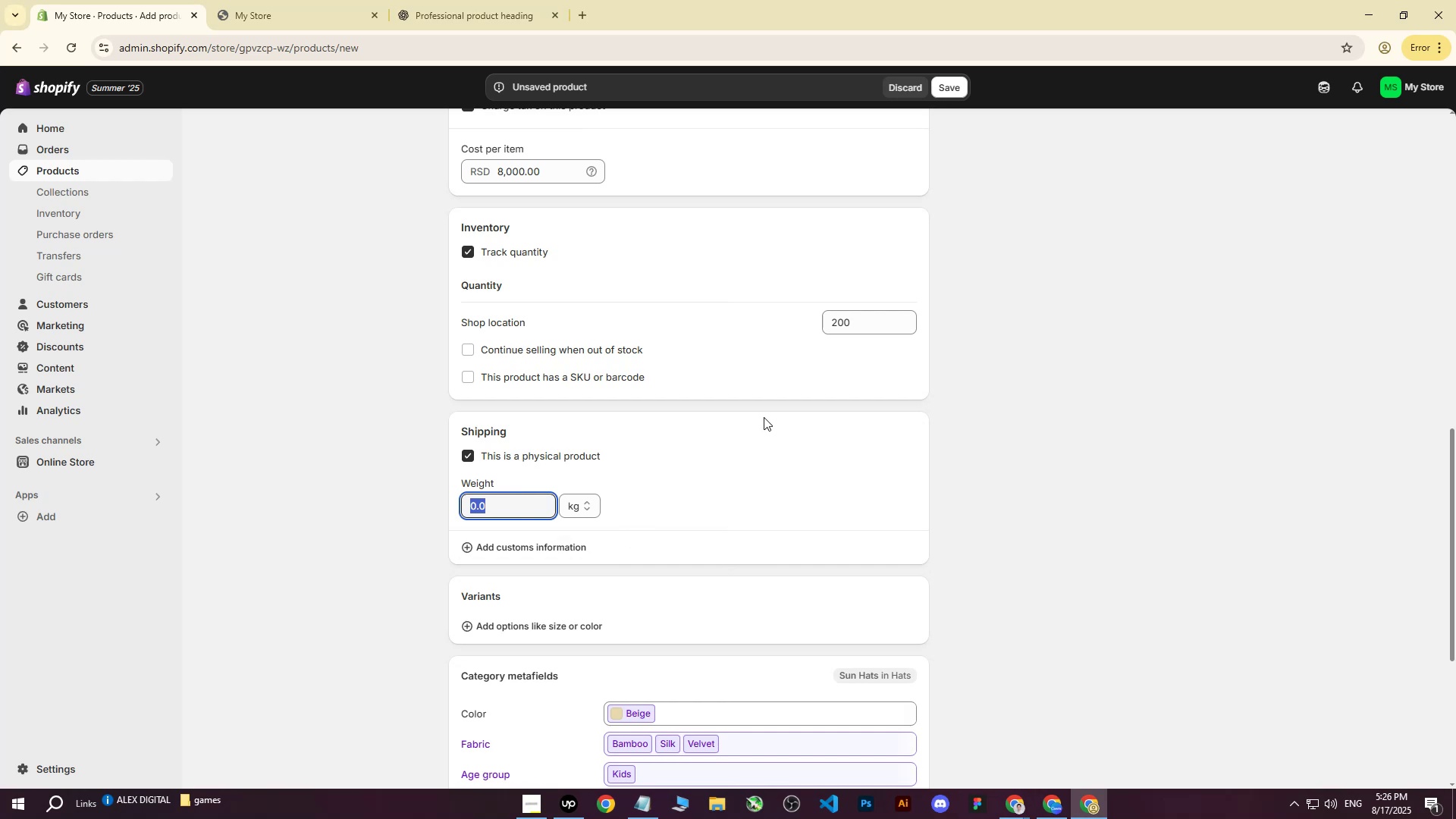 
scroll: coordinate [626, 491], scroll_direction: up, amount: 7.0
 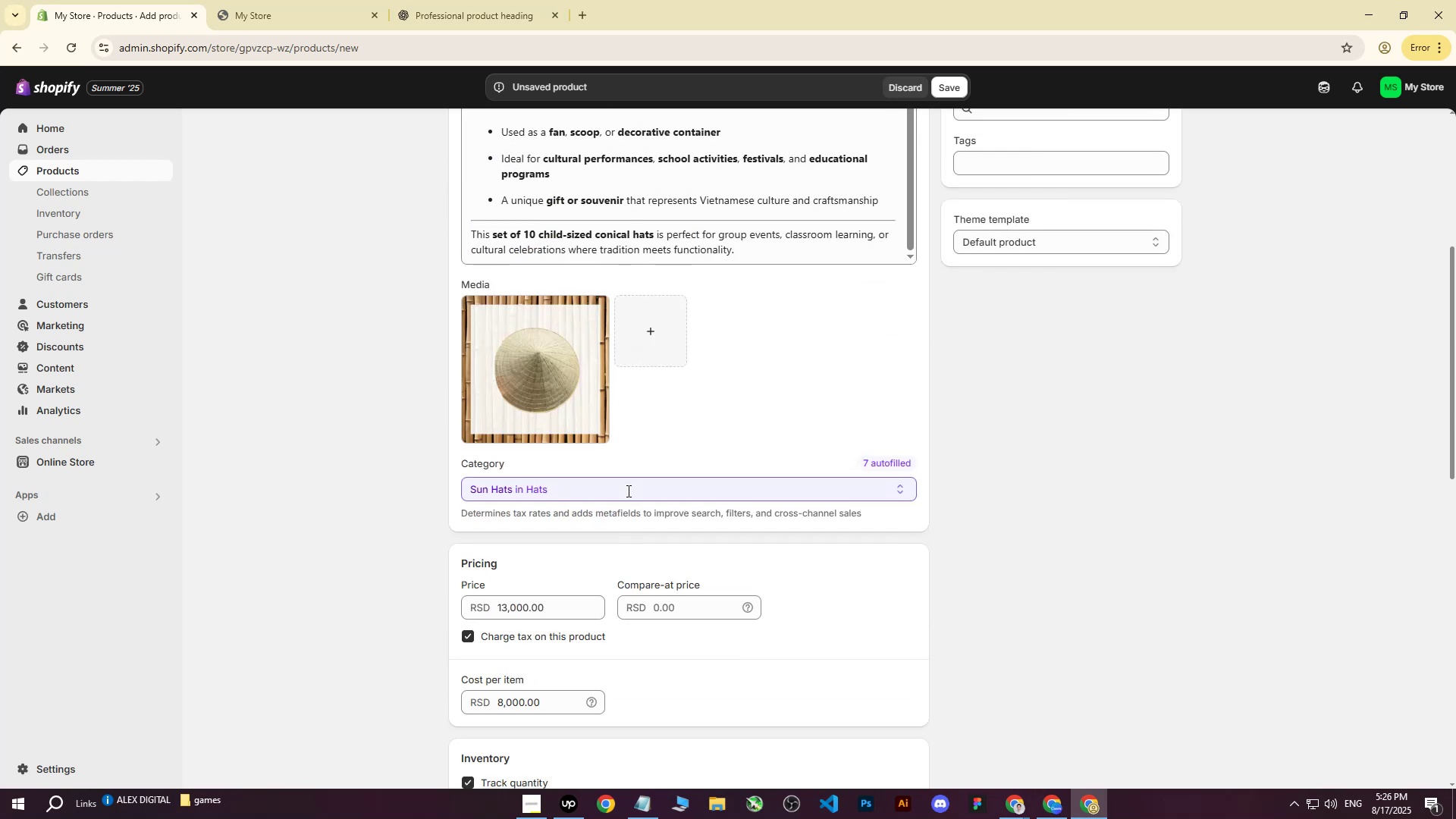 
scroll: coordinate [629, 491], scroll_direction: down, amount: 9.0
 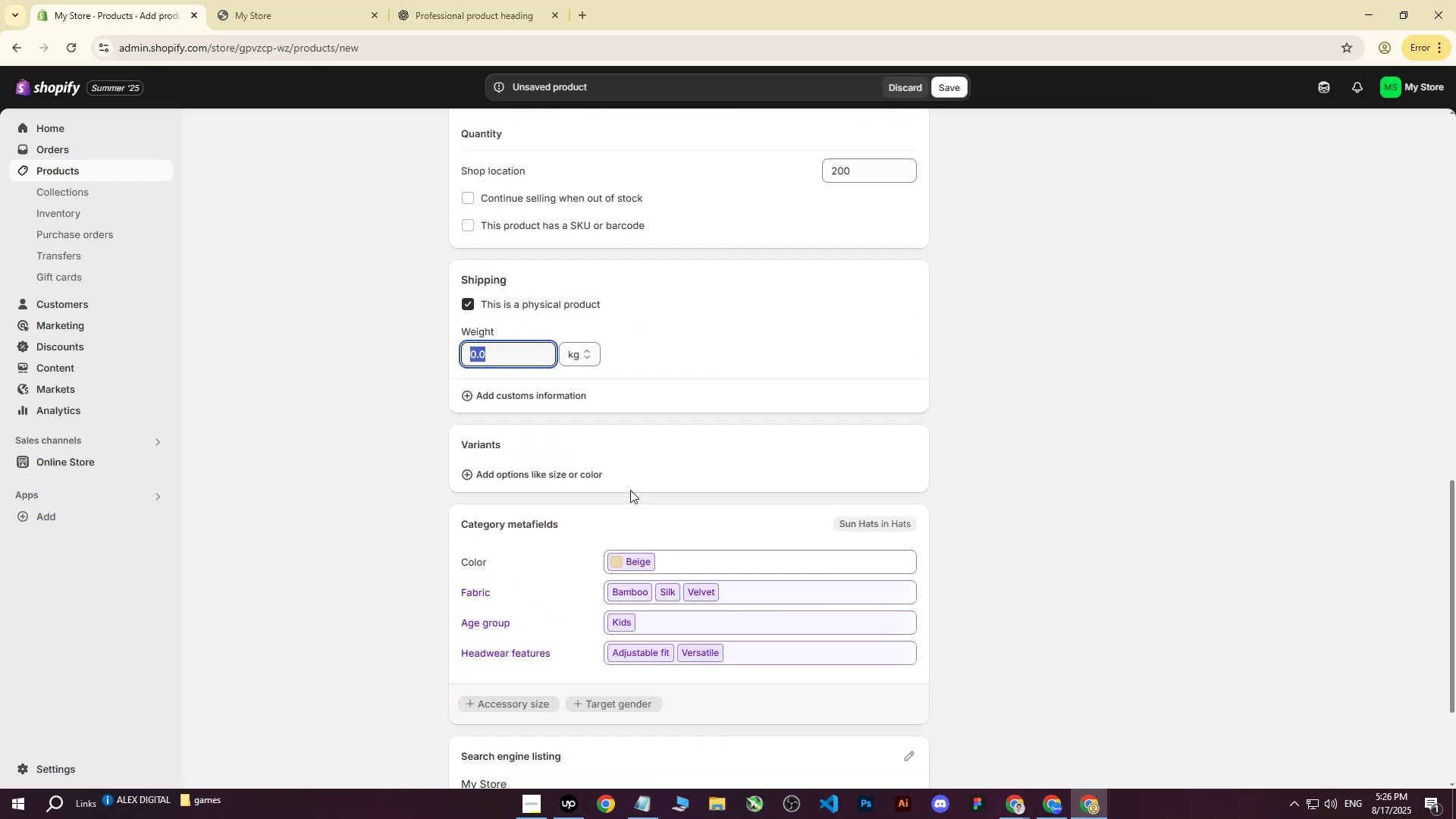 
key(2)
 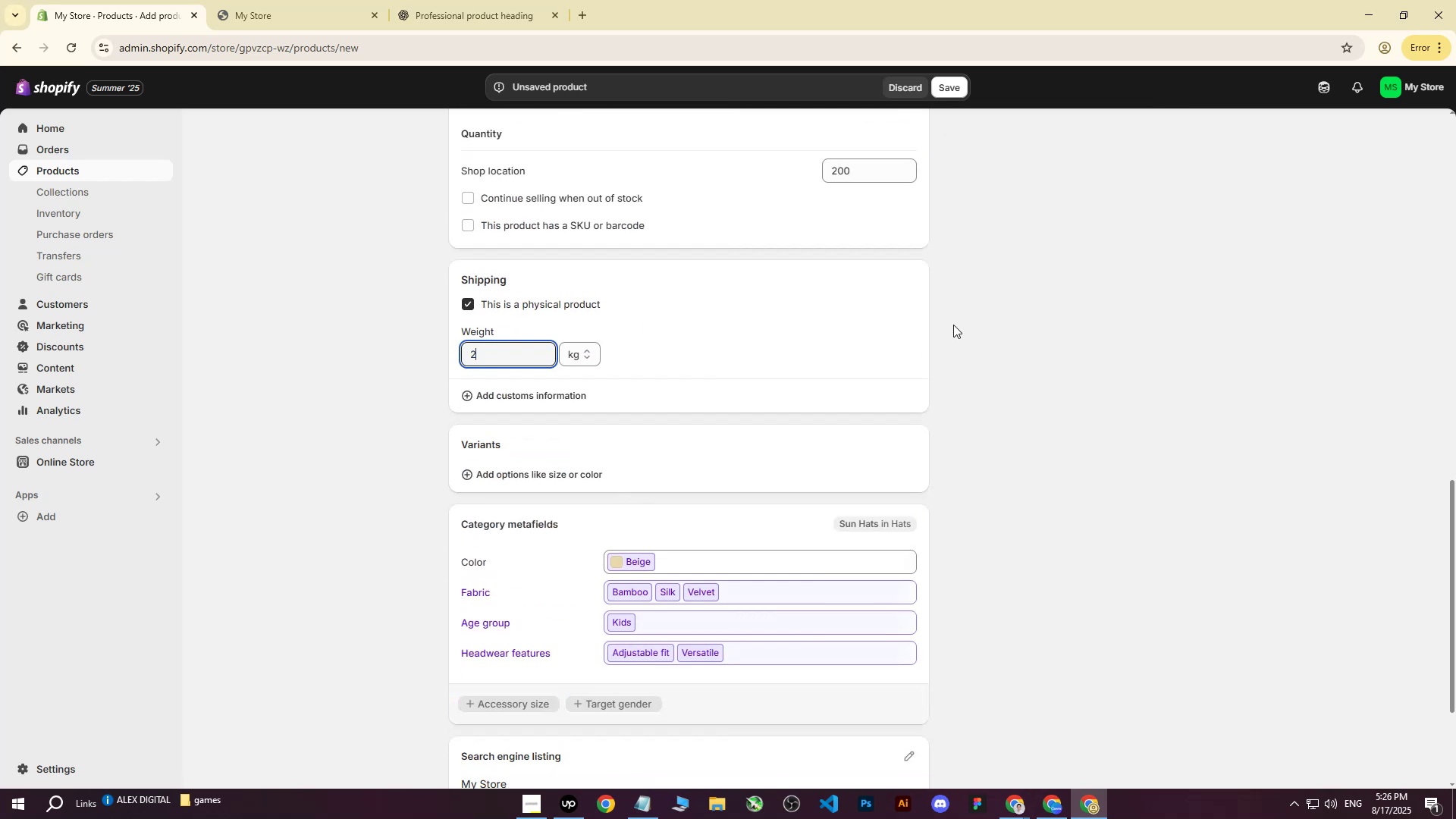 
left_click([954, 325])
 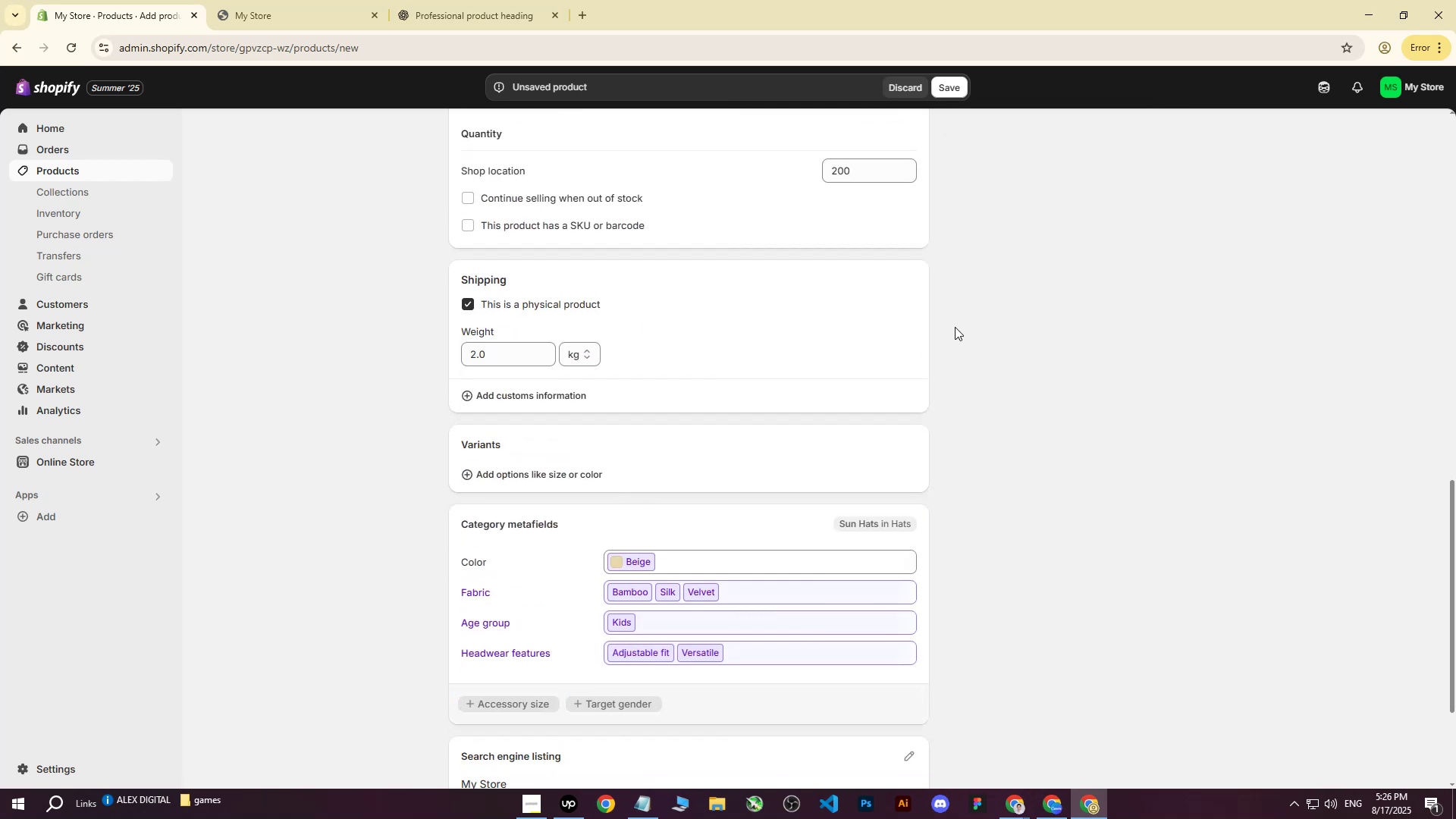 
scroll: coordinate [956, 356], scroll_direction: down, amount: 3.0
 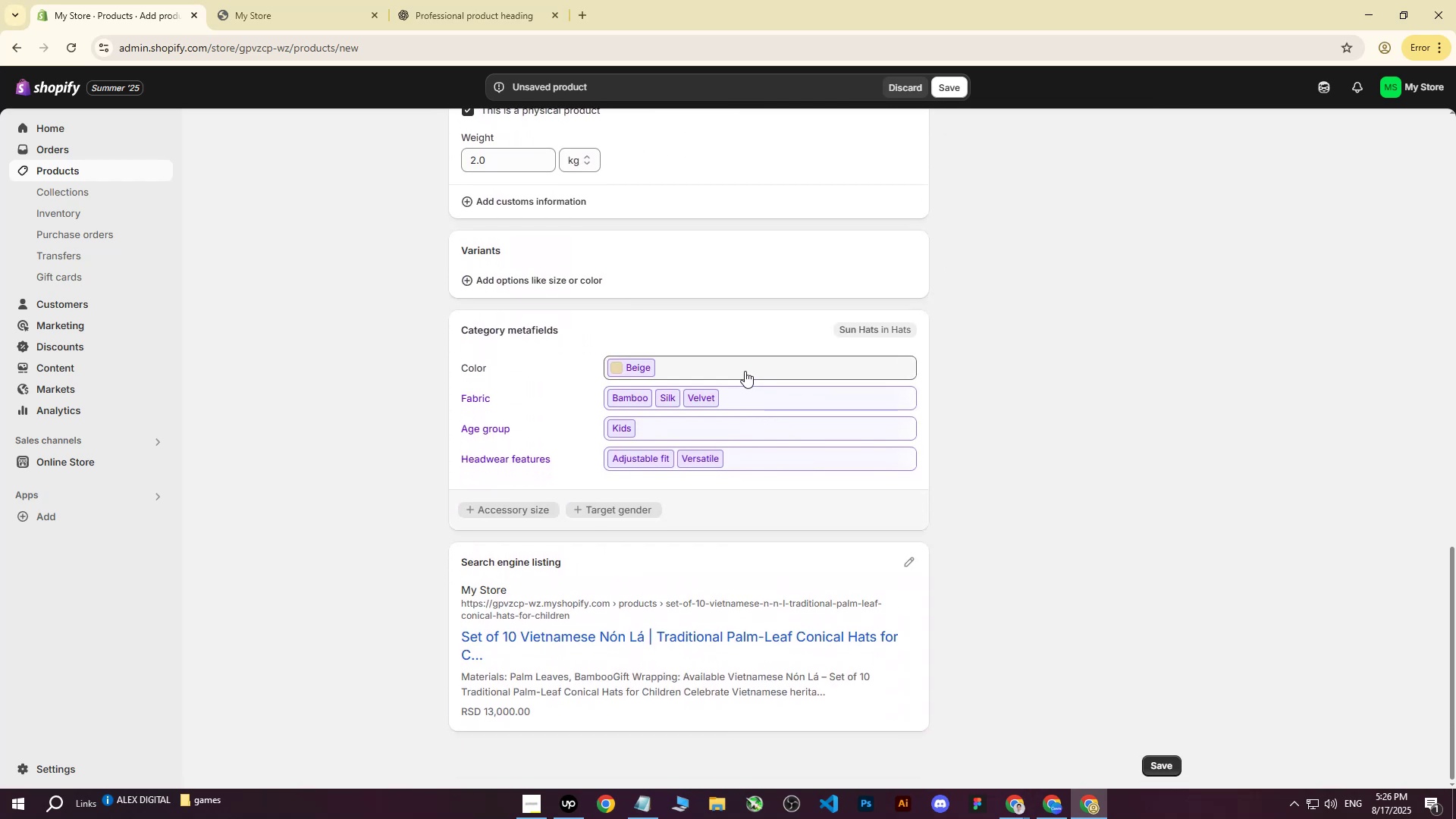 
left_click([742, 369])
 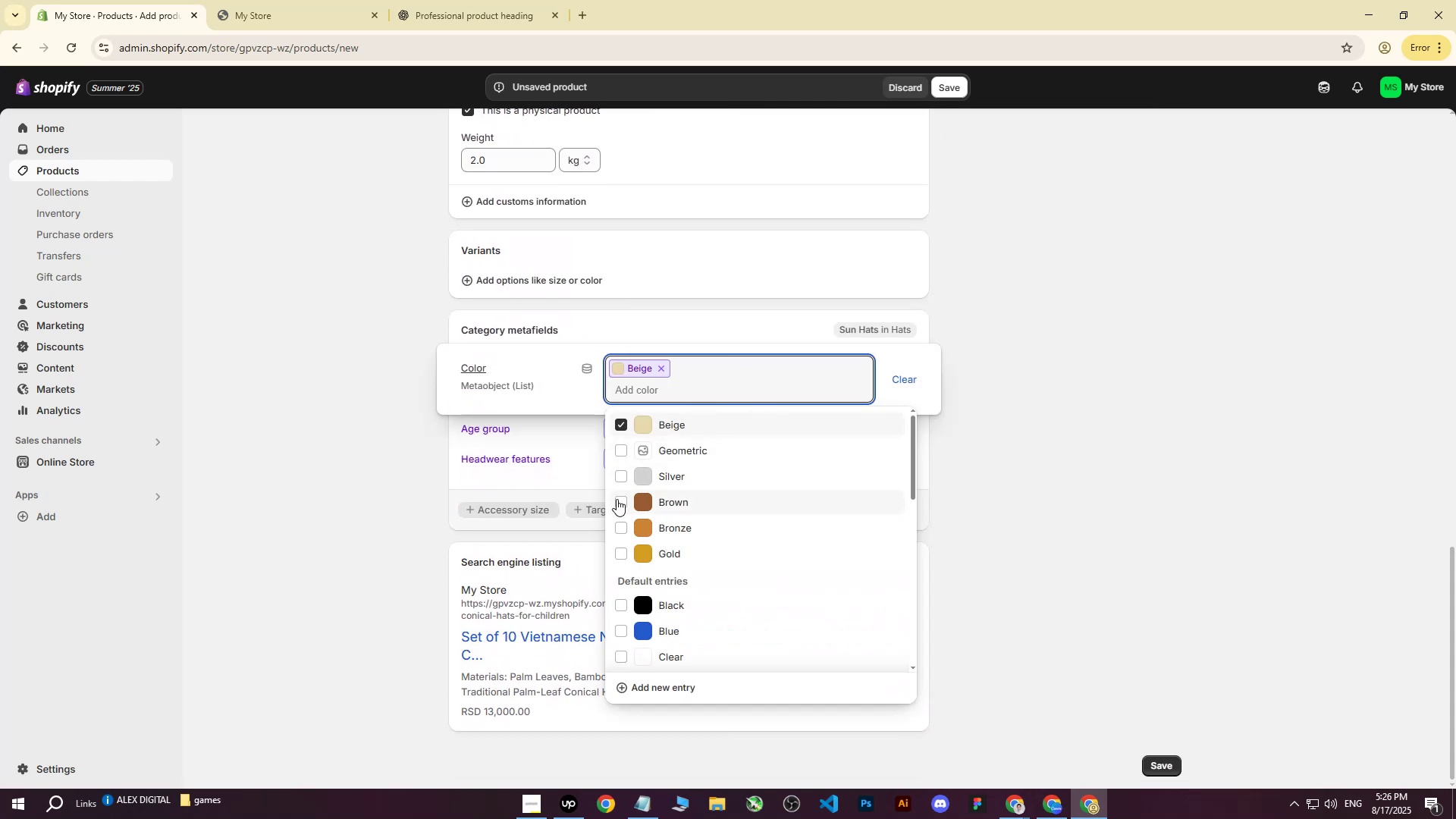 
double_click([621, 527])
 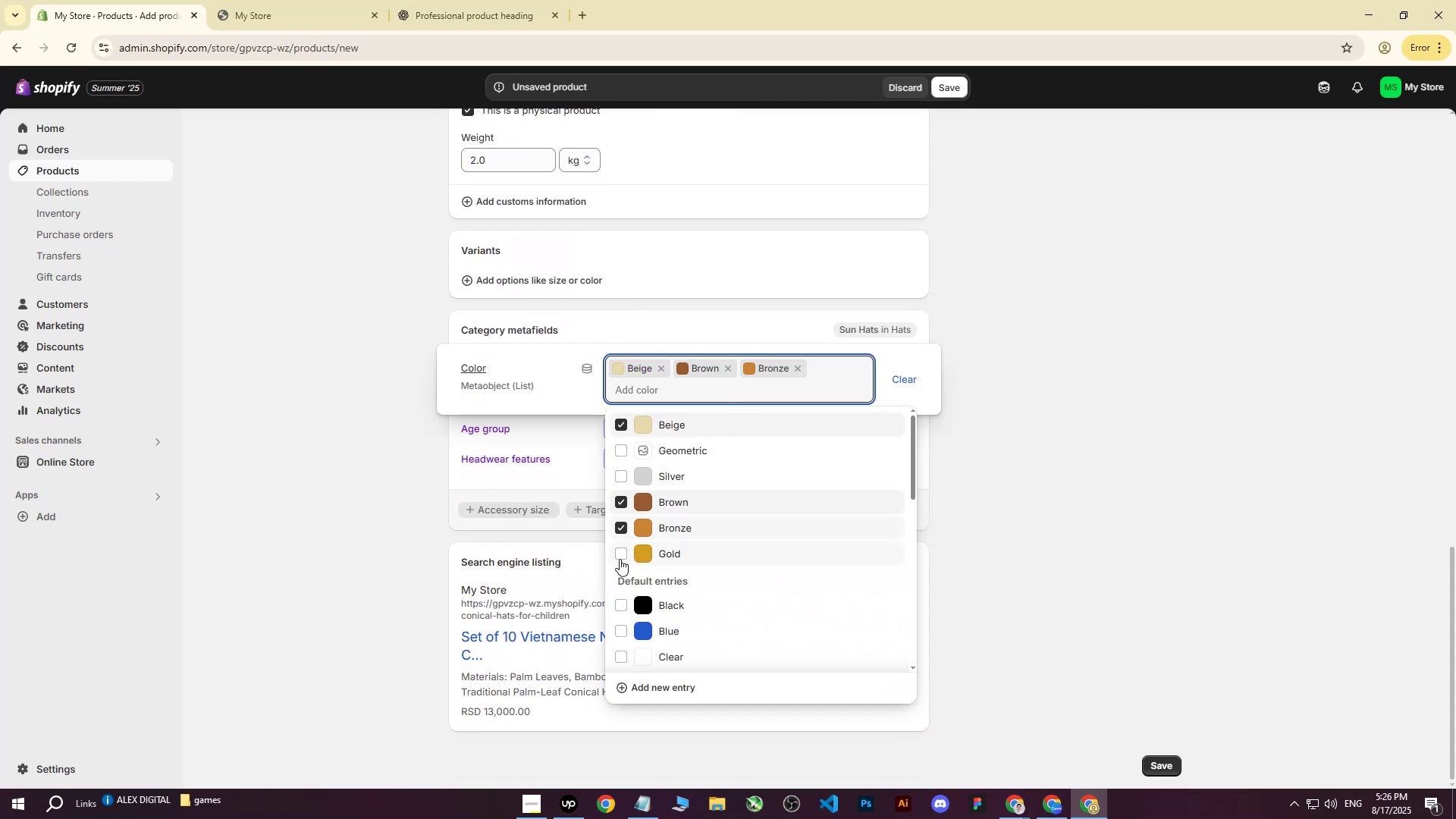 
triple_click([620, 559])
 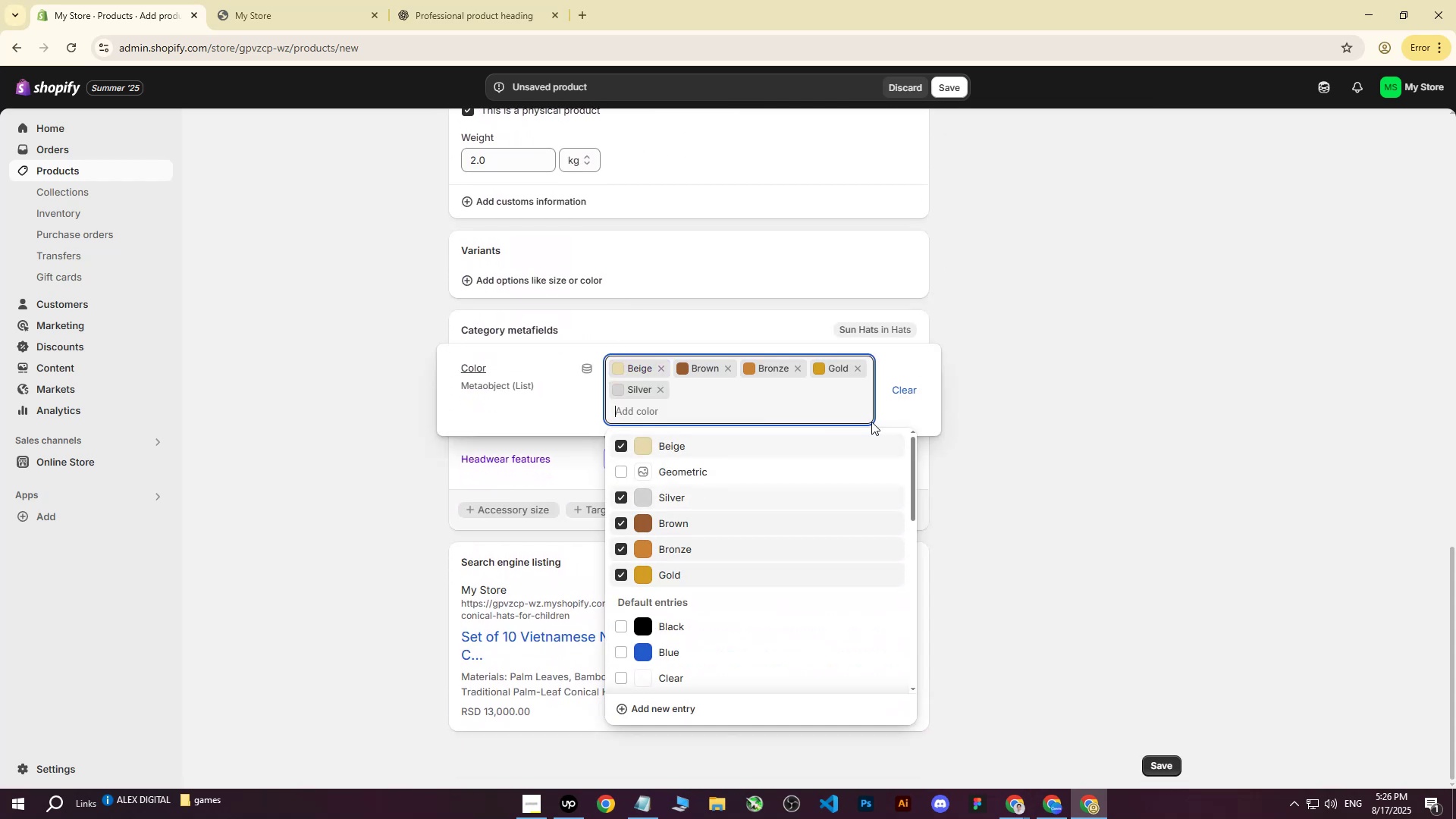 
double_click([1105, 309])
 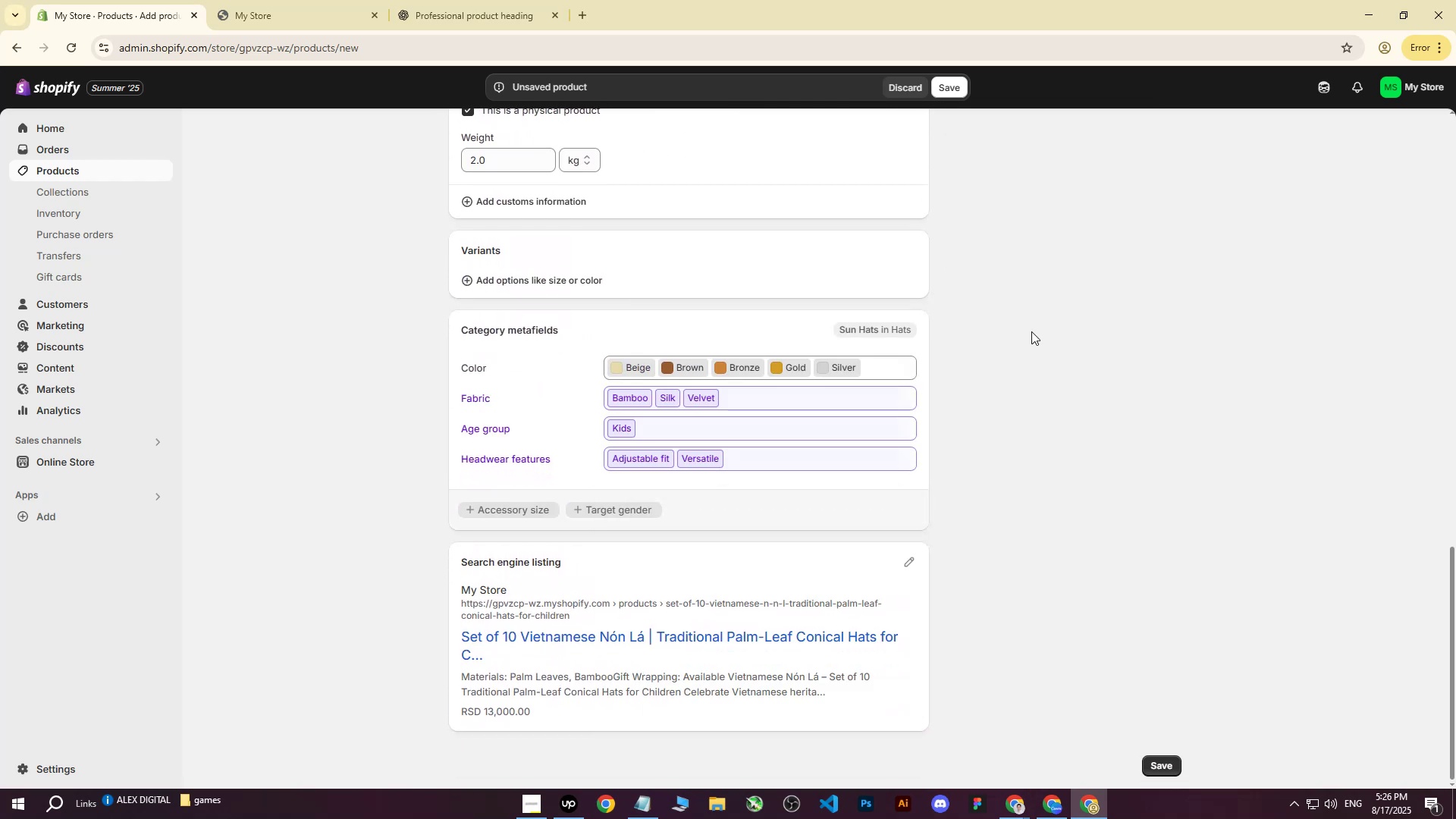 
scroll: coordinate [509, 276], scroll_direction: up, amount: 21.0
 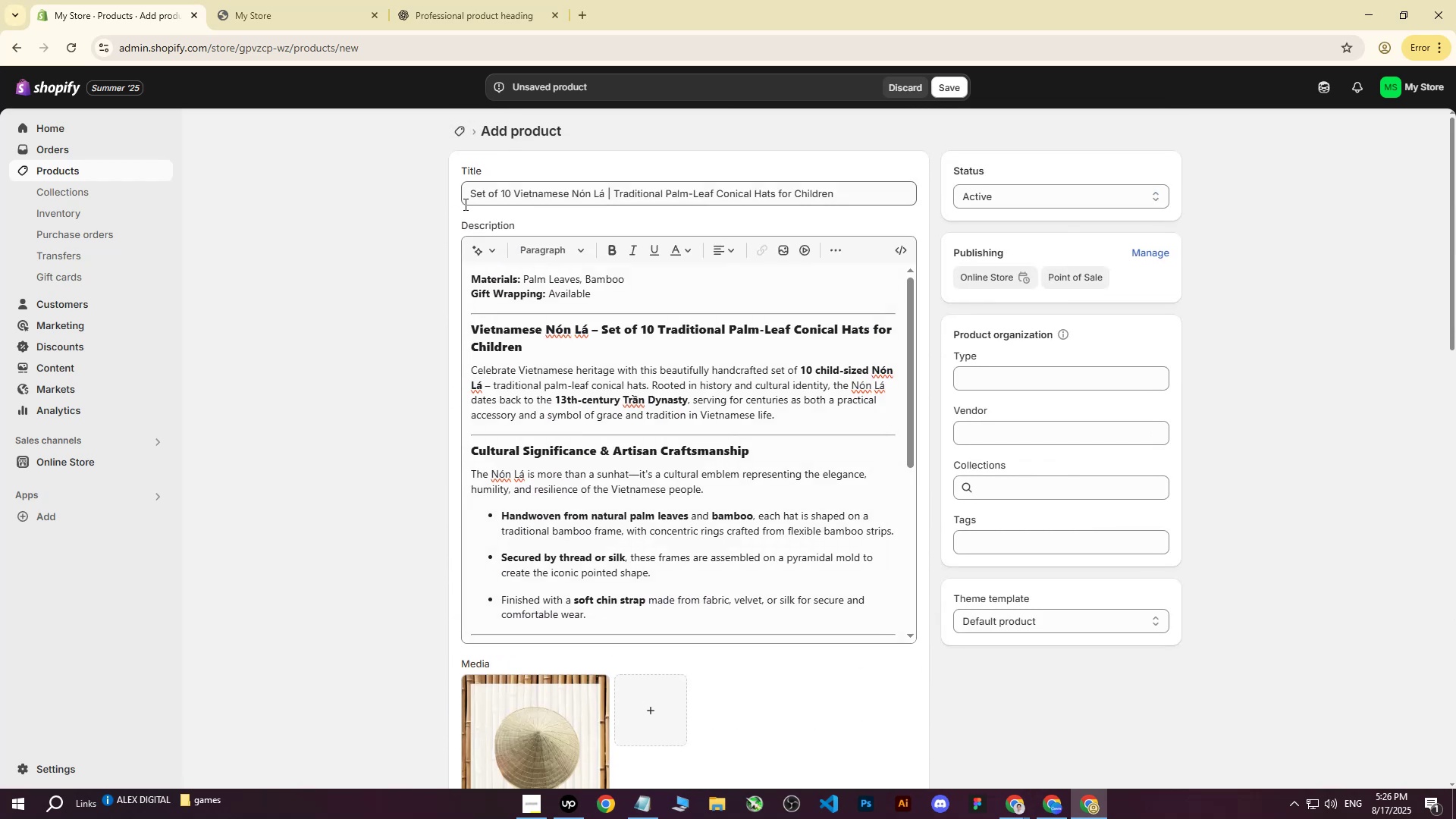 
left_click_drag(start_coordinate=[470, 192], to_coordinate=[904, 181])
 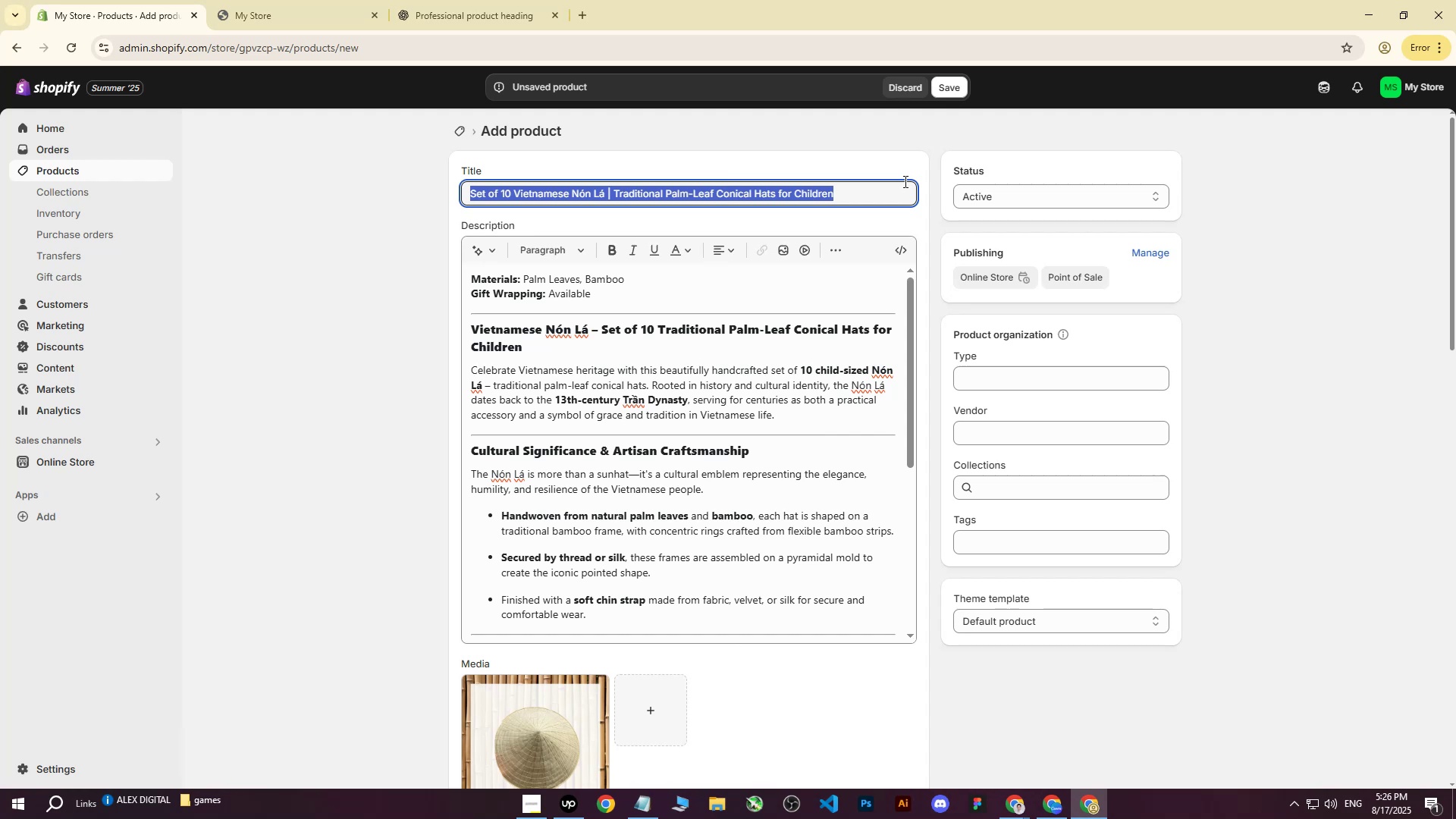 
key(Control+ControlLeft)
 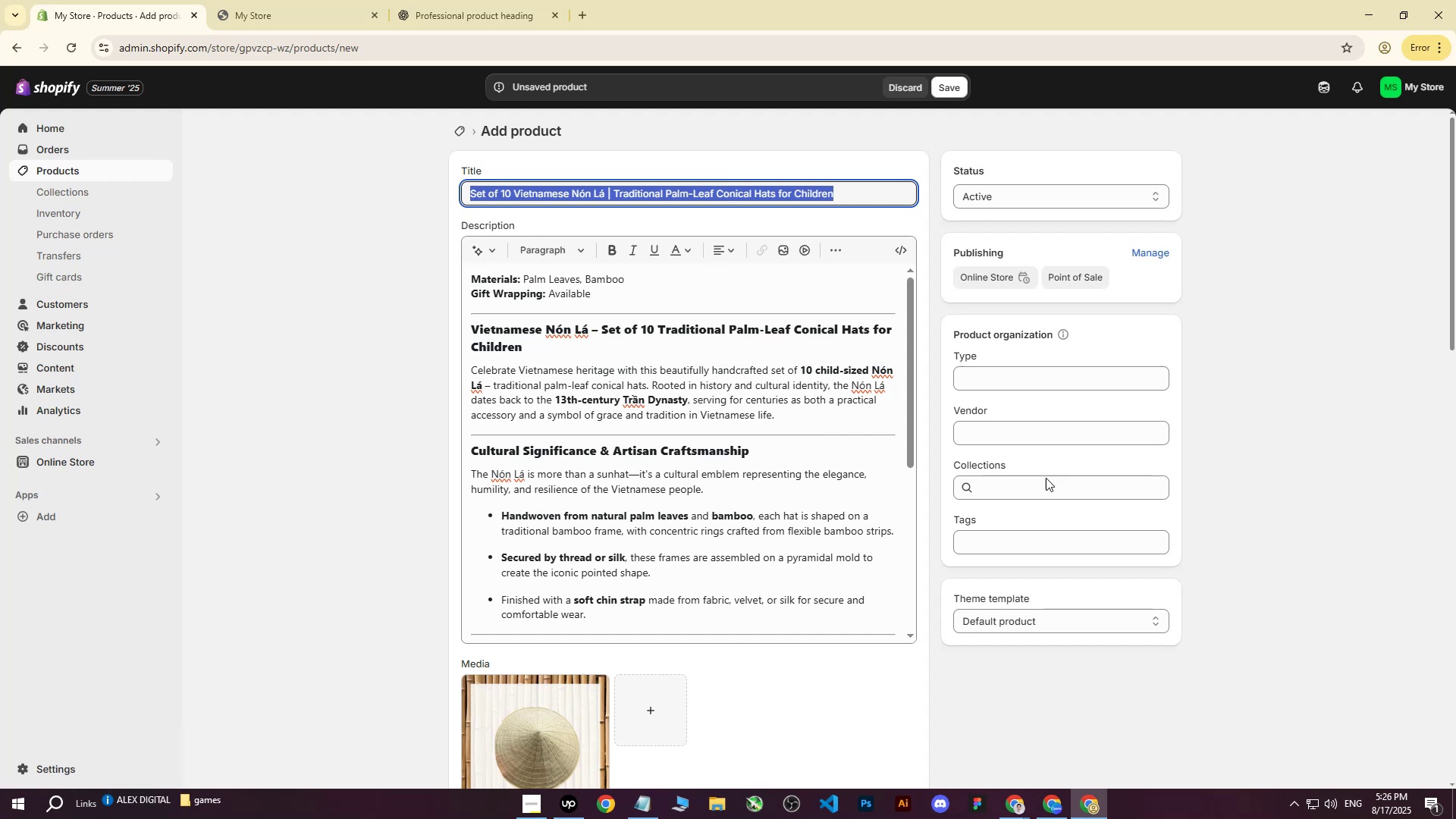 
key(Control+C)
 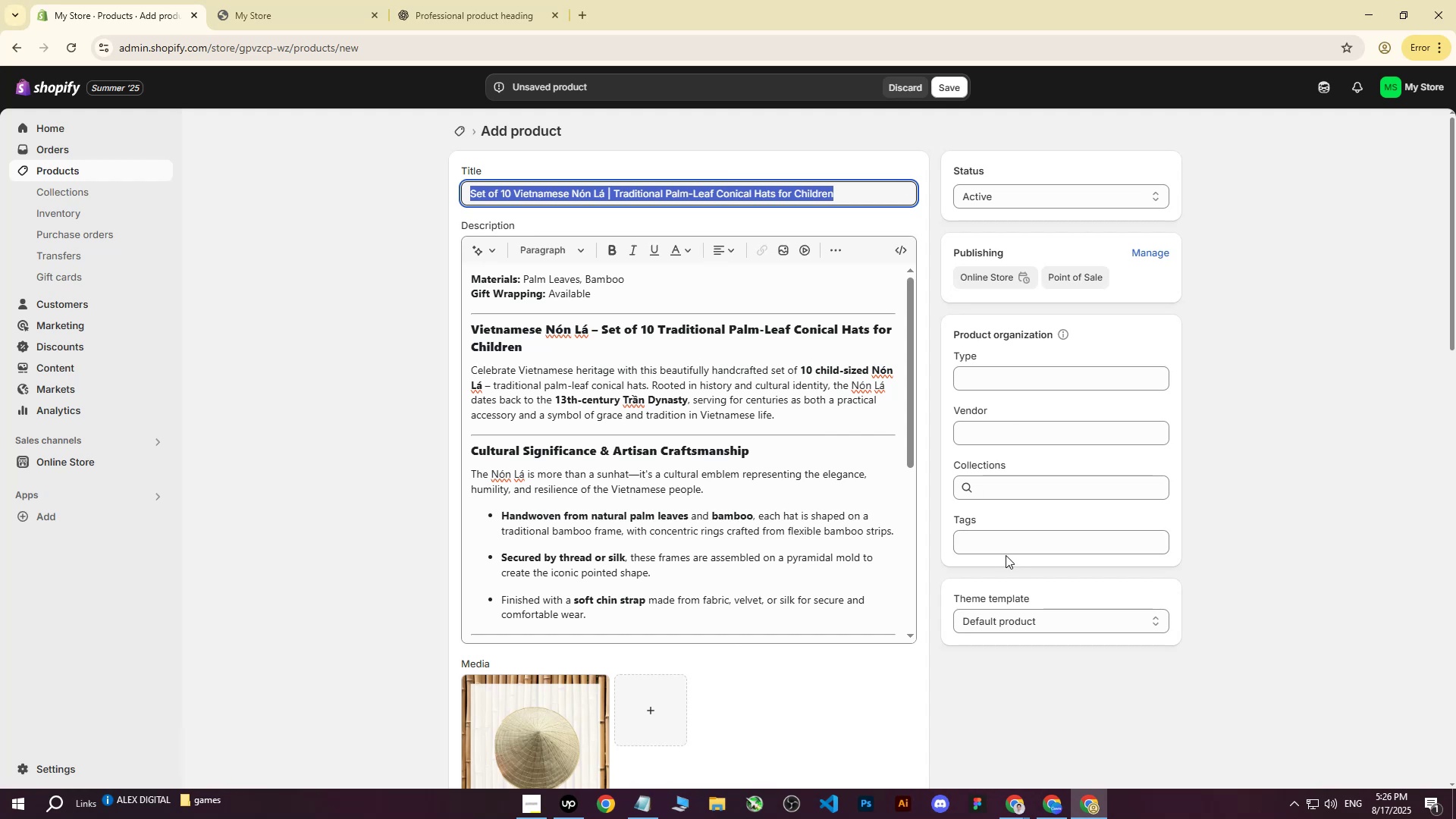 
double_click([1011, 544])
 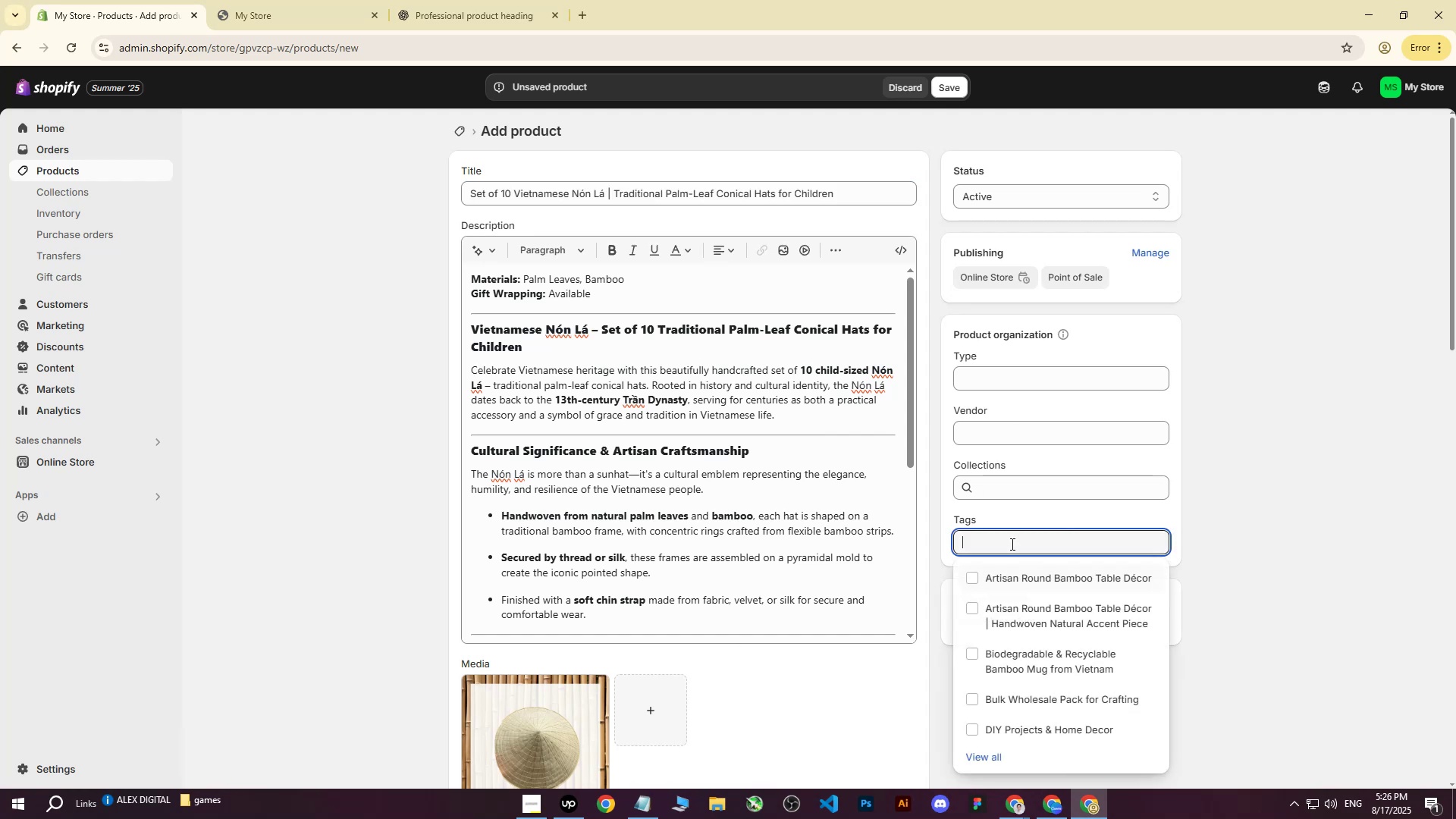 
key(Control+ControlLeft)
 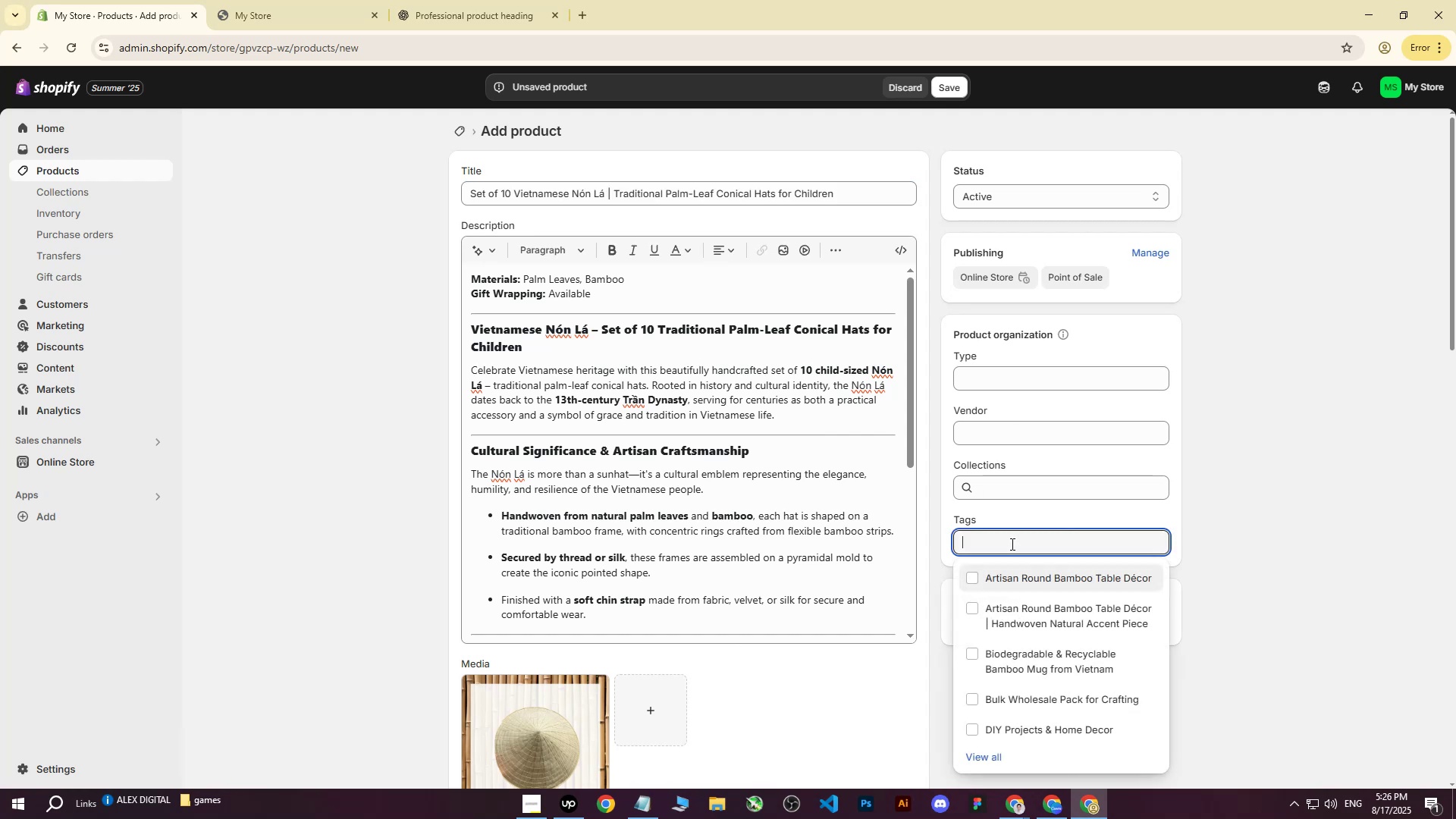 
key(Control+V)
 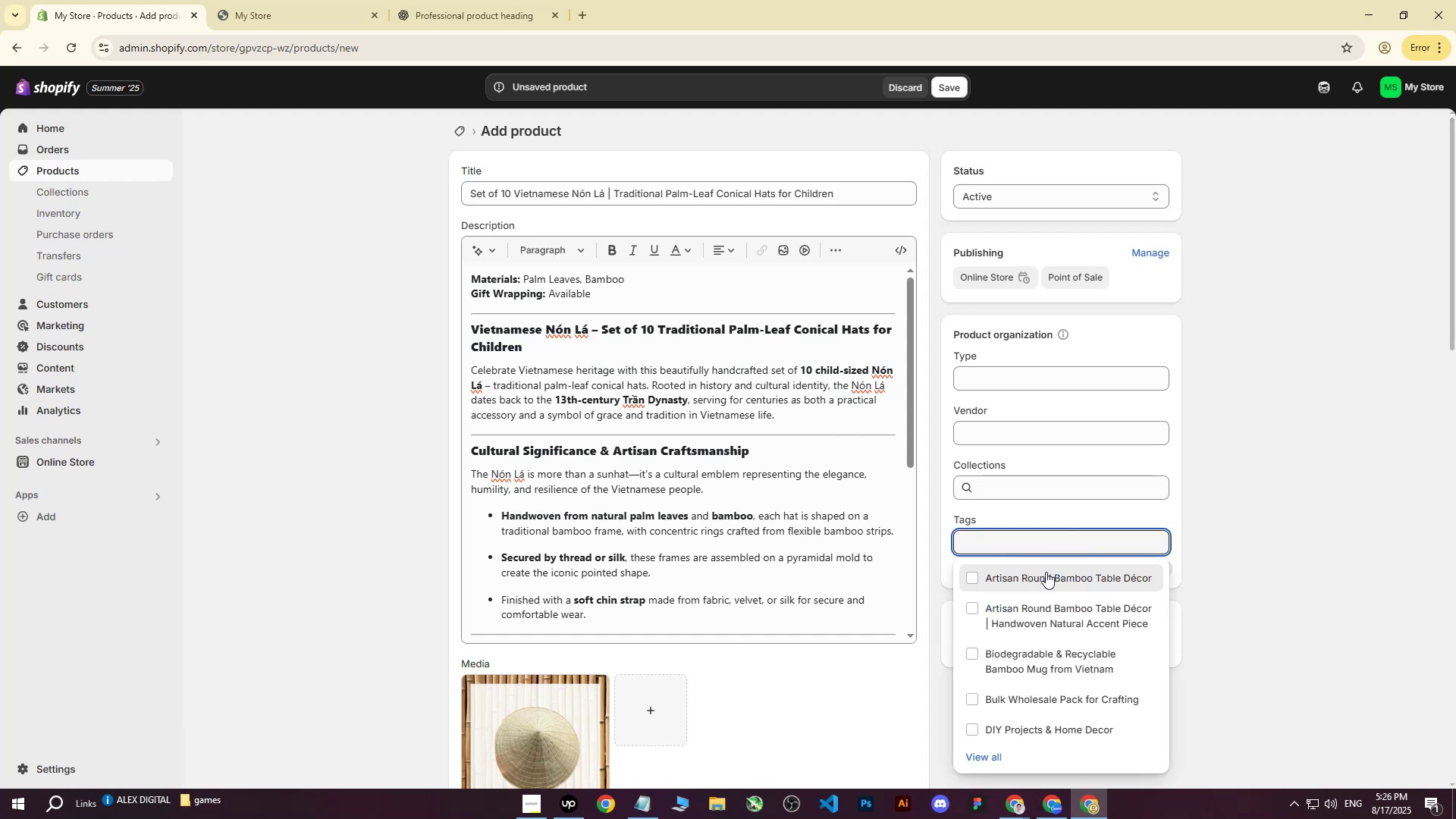 
double_click([1289, 422])
 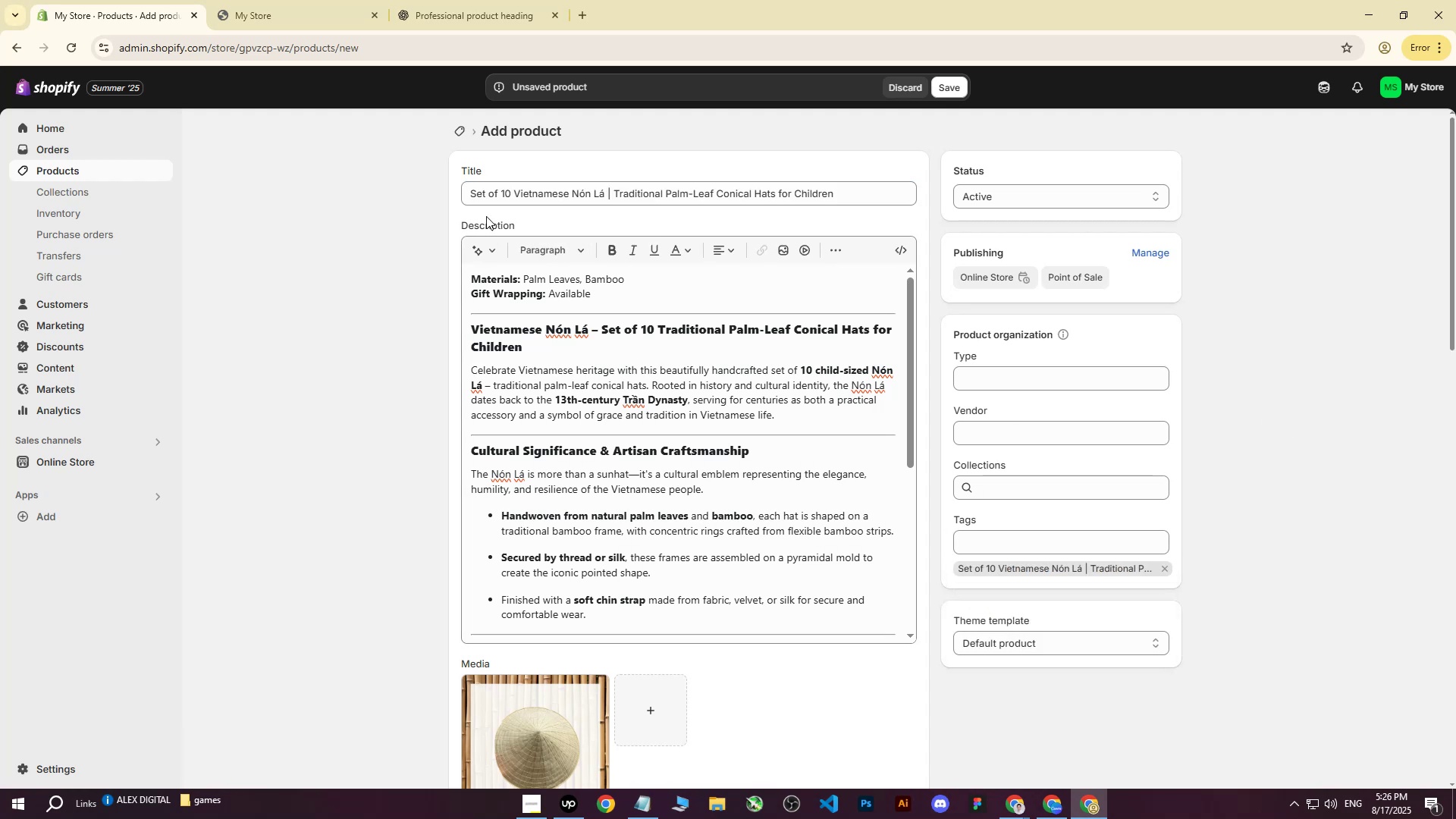 
left_click_drag(start_coordinate=[471, 195], to_coordinate=[605, 192])
 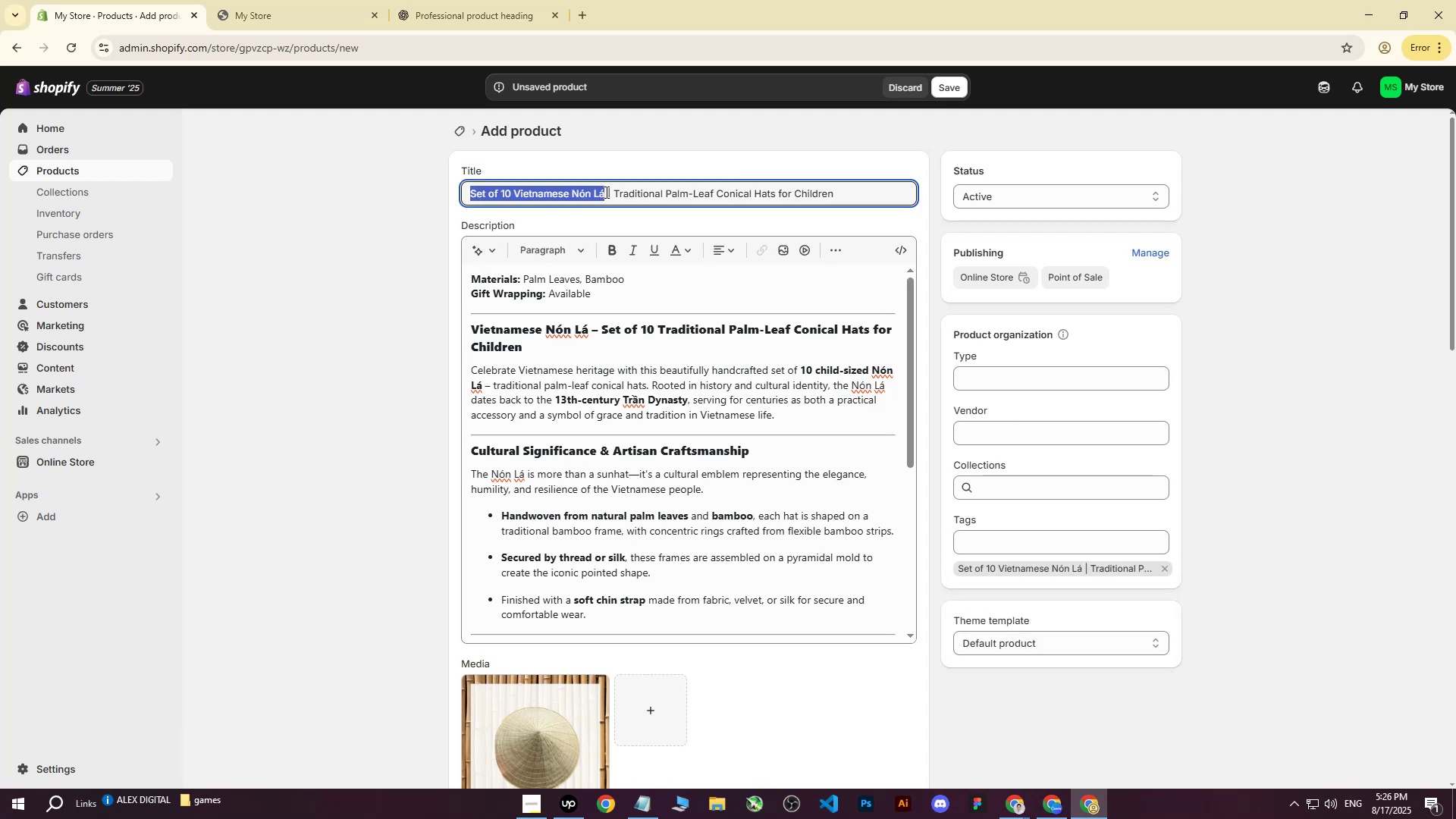 
key(Control+ControlLeft)
 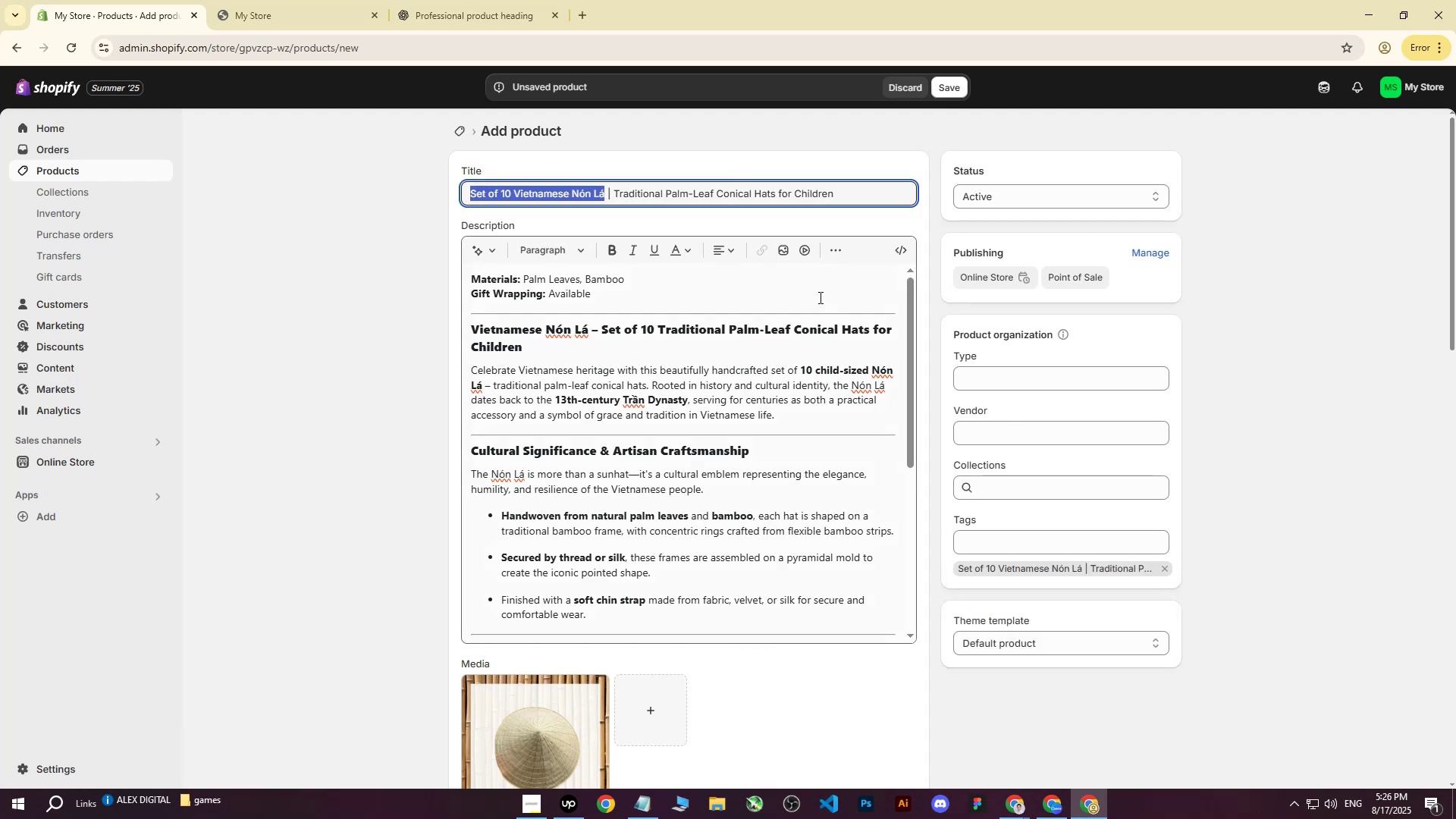 
key(Control+C)
 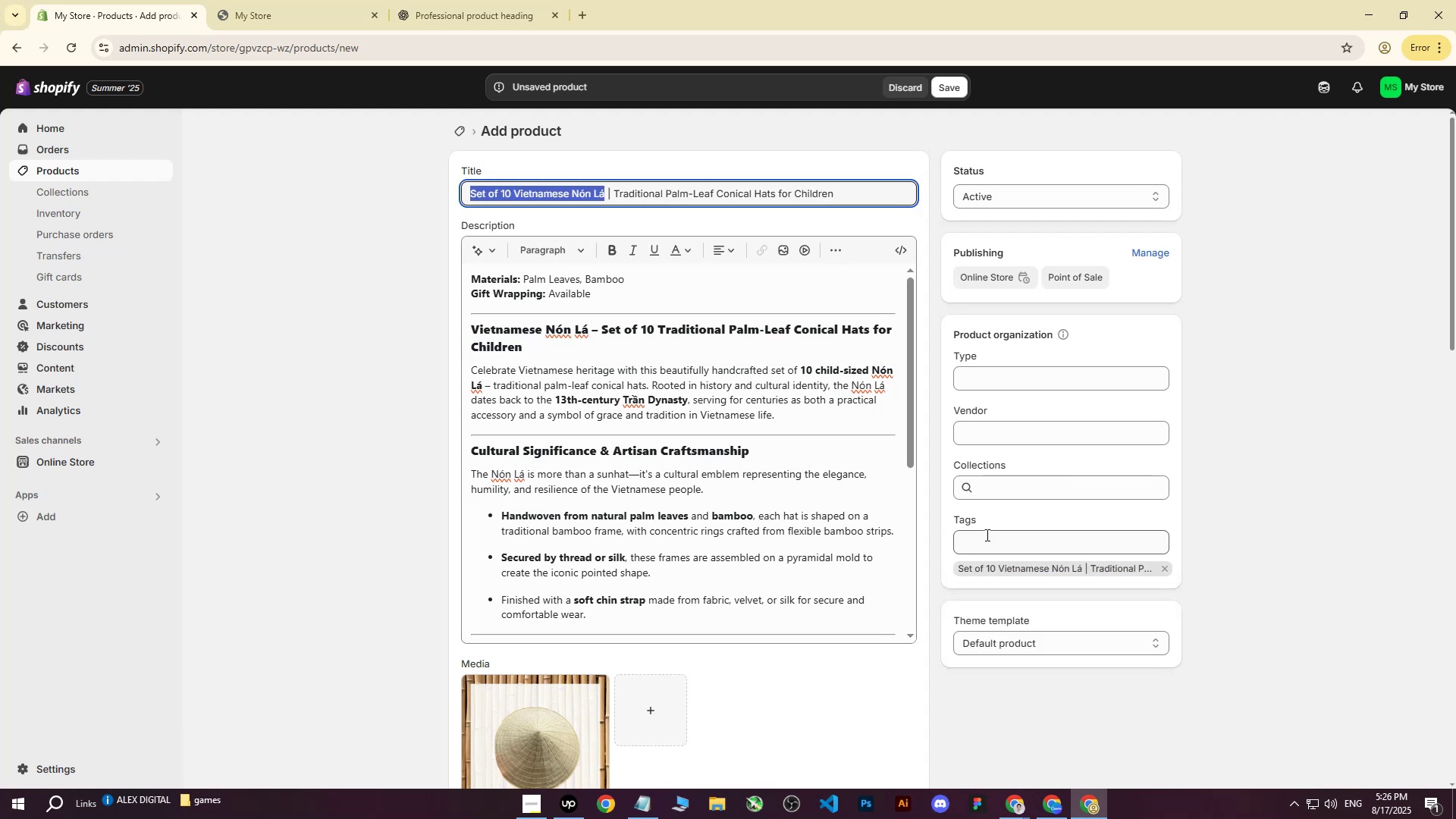 
left_click([985, 542])
 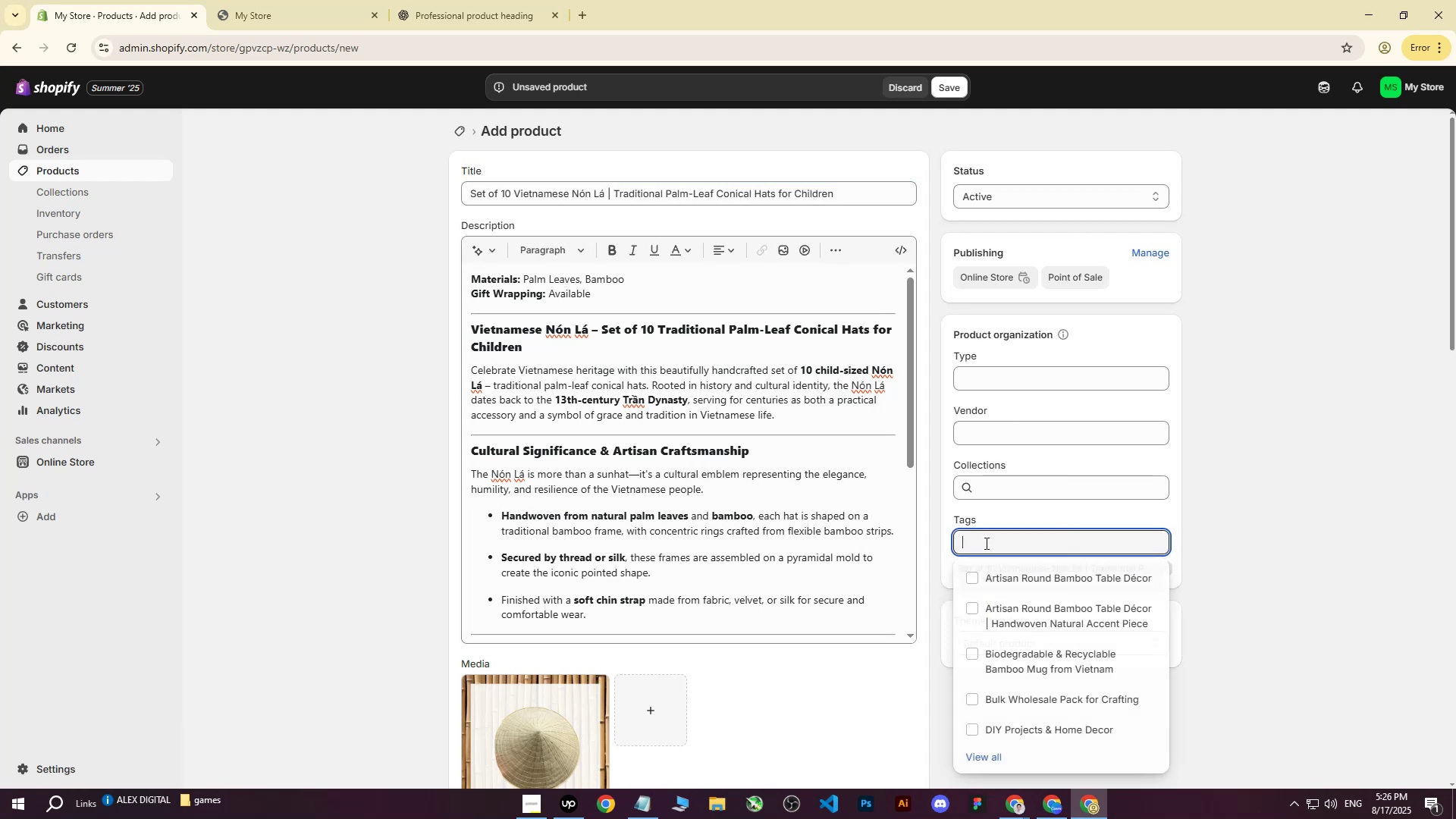 
key(Control+ControlLeft)
 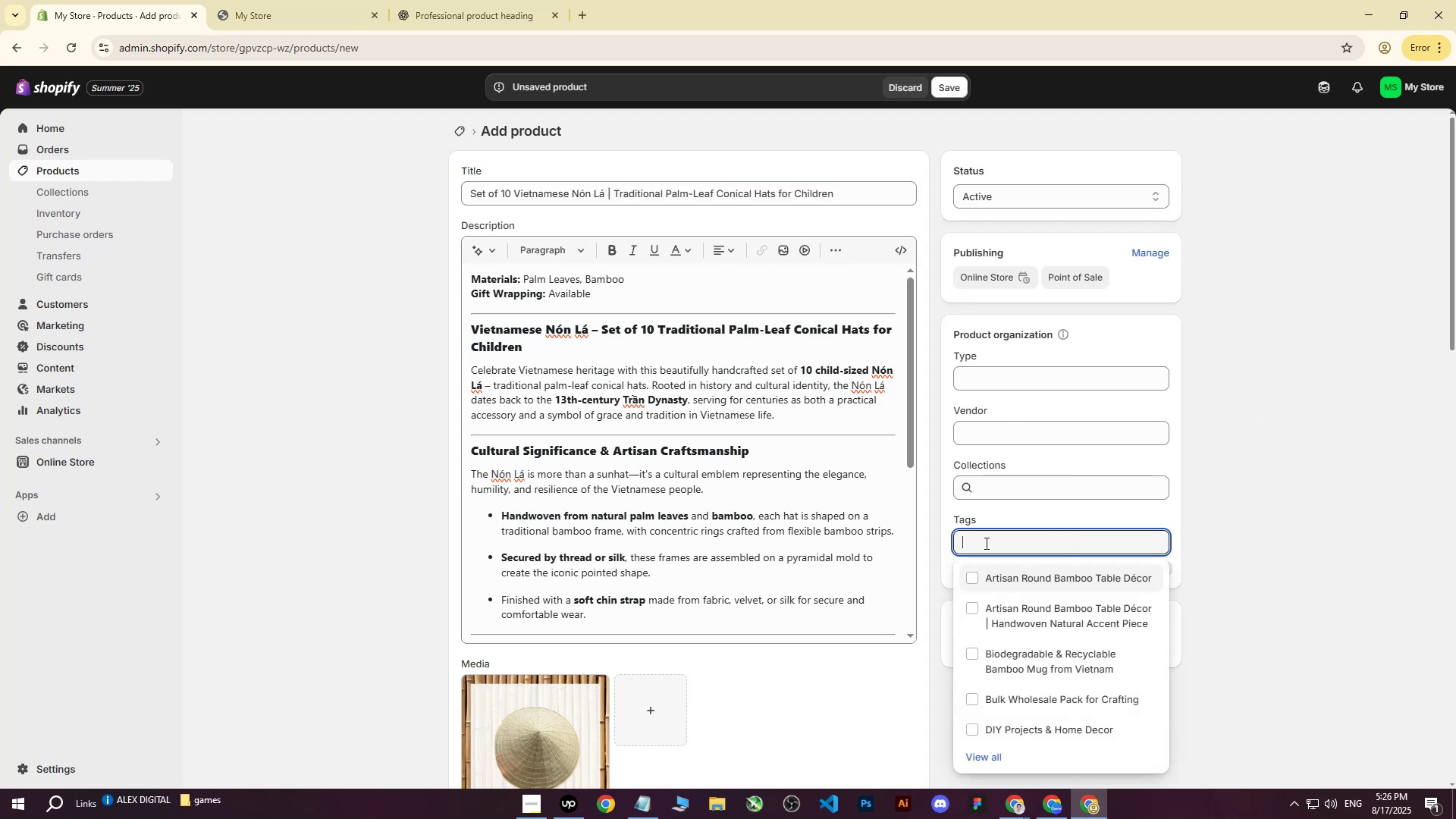 
key(Control+V)
 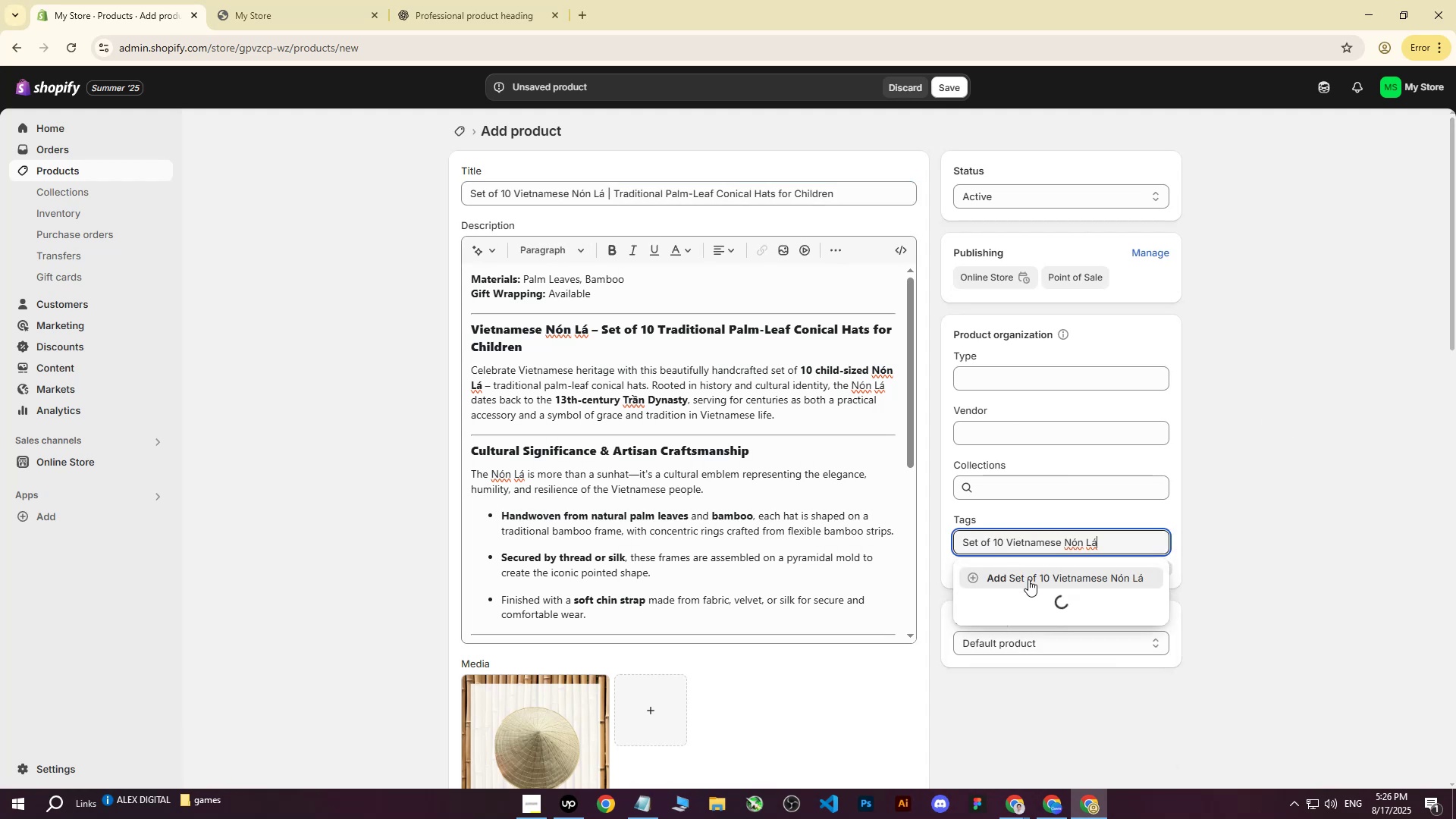 
left_click([1028, 579])
 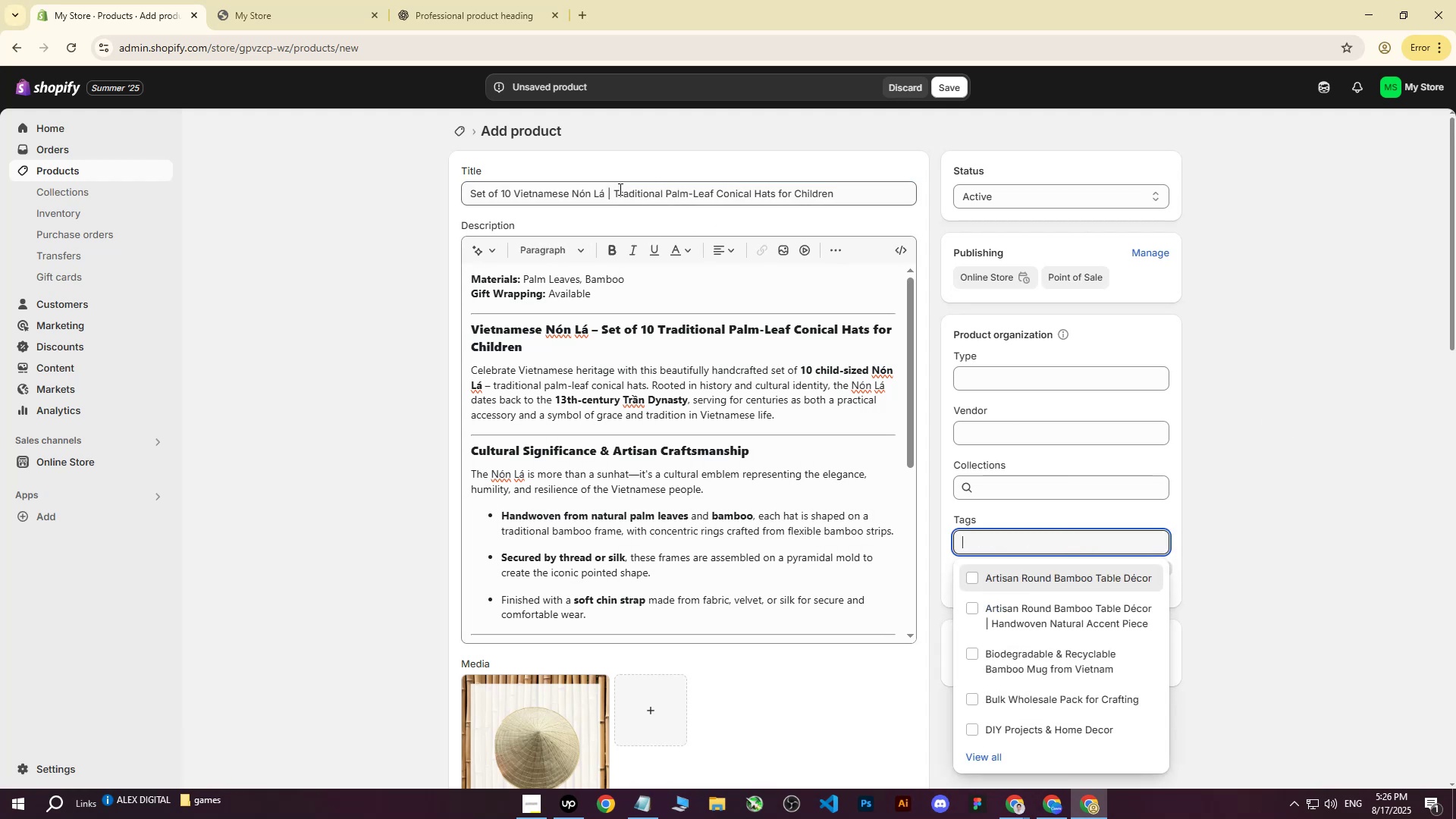 
left_click_drag(start_coordinate=[614, 190], to_coordinate=[877, 193])
 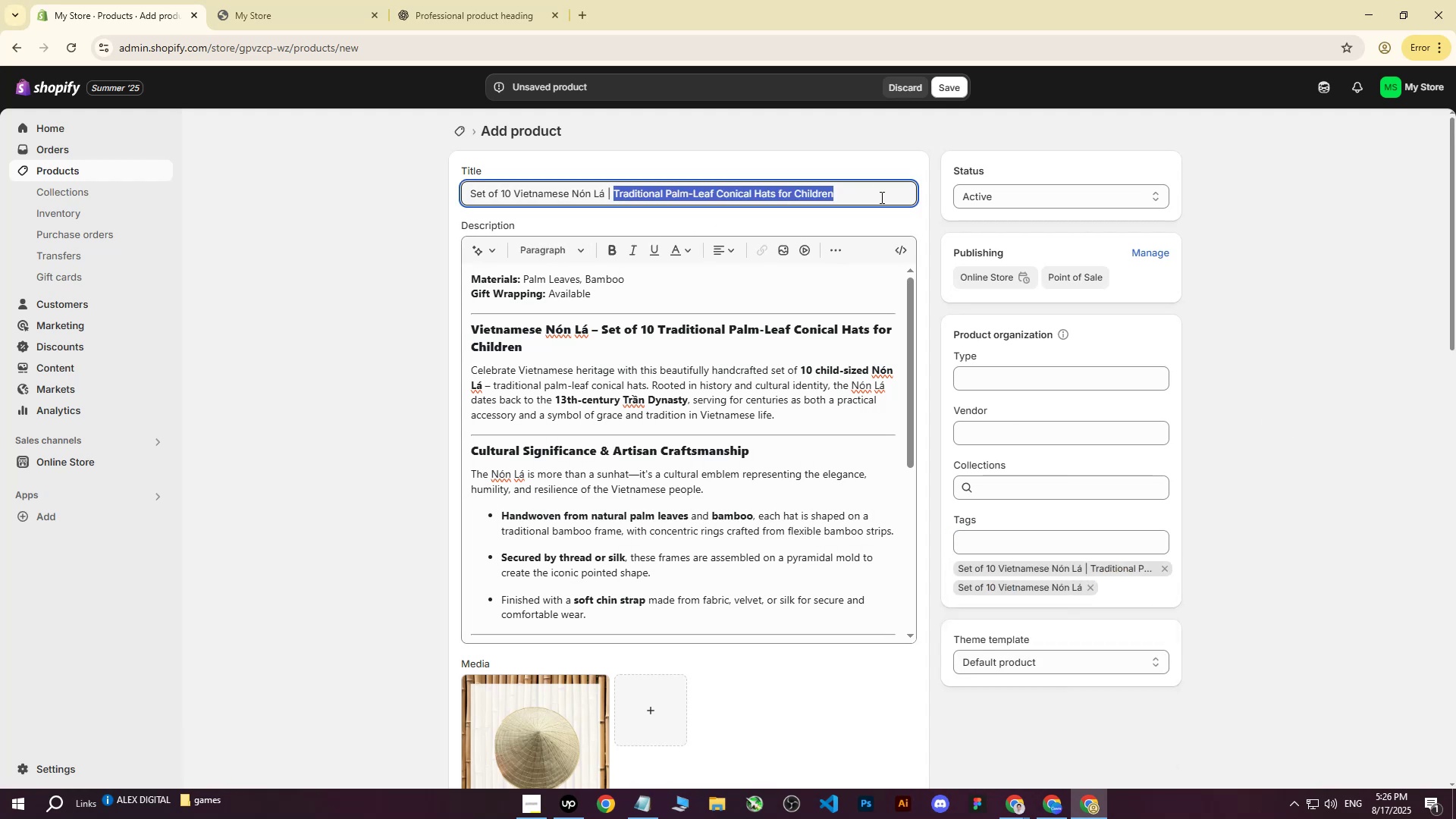 
key(Control+ControlLeft)
 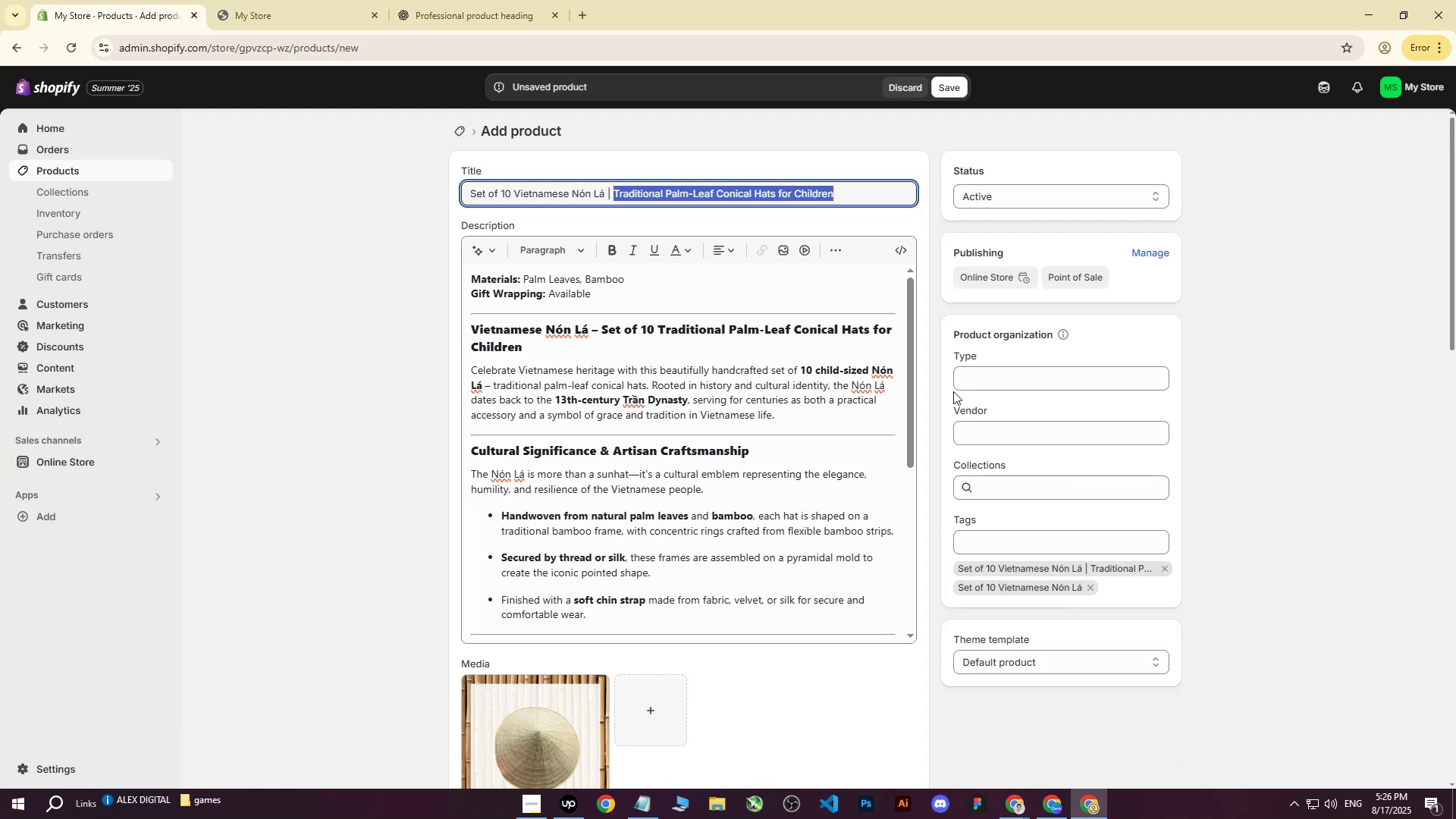 
key(Control+C)
 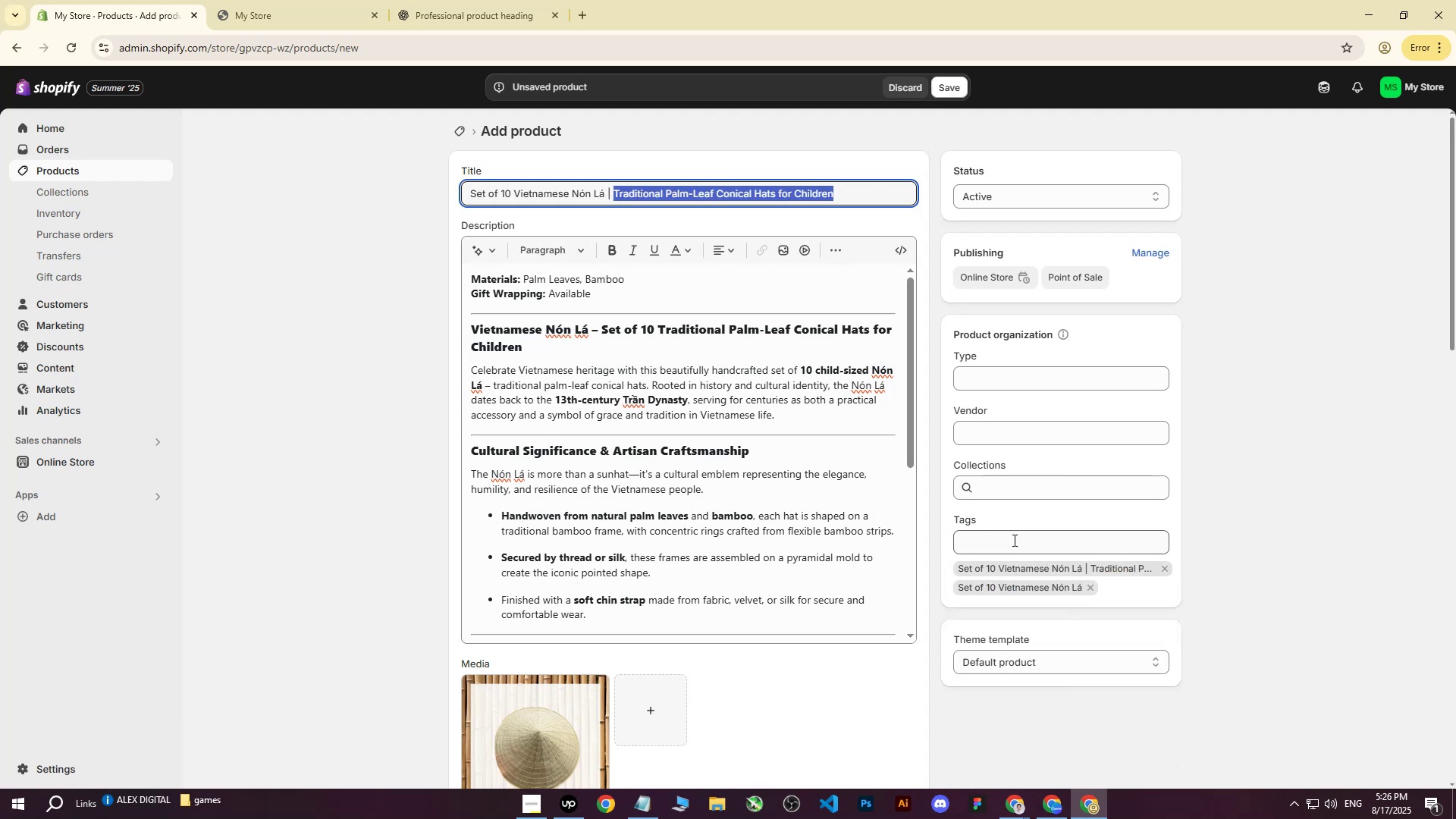 
left_click([1013, 540])
 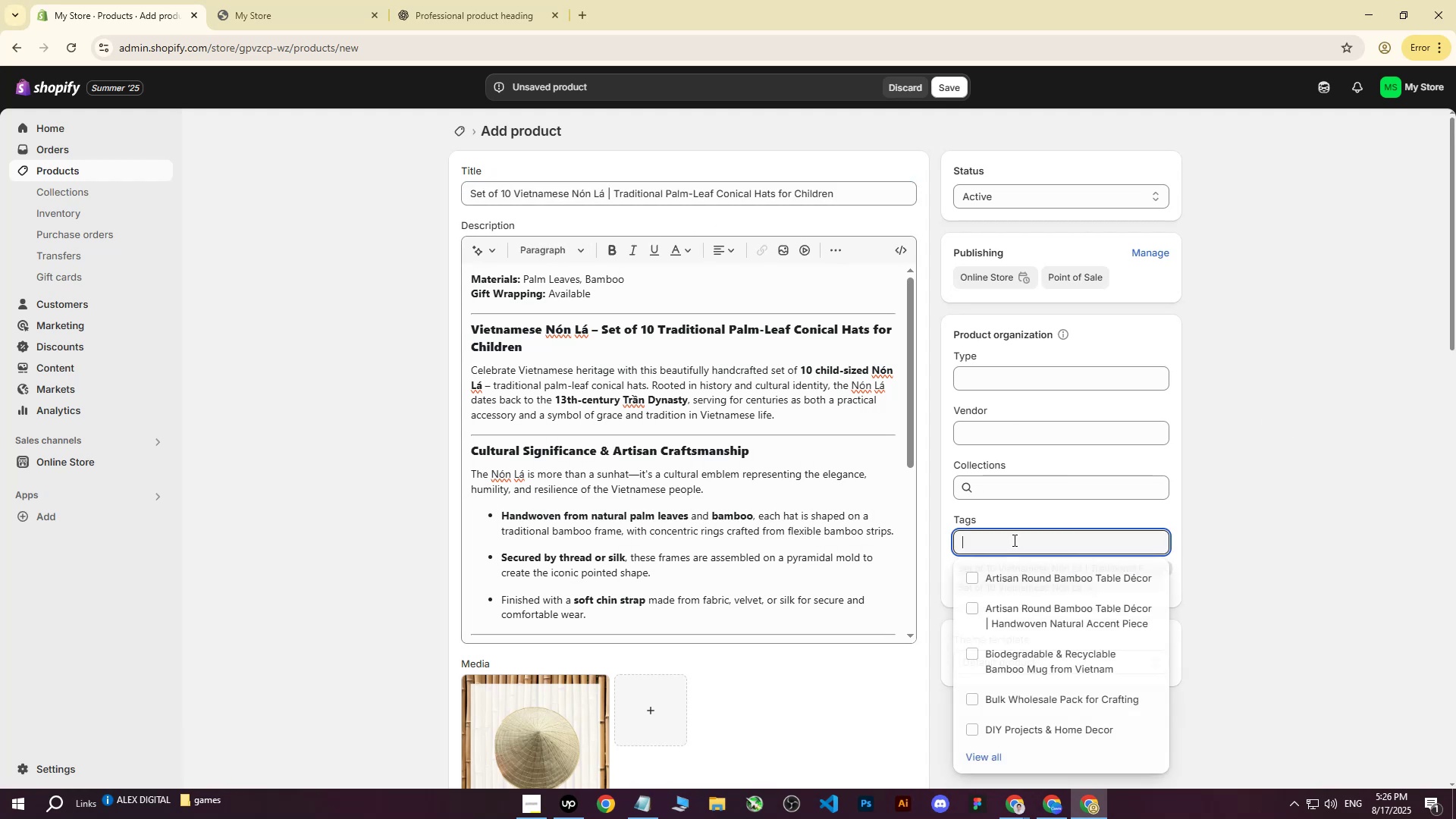 
key(Control+ControlLeft)
 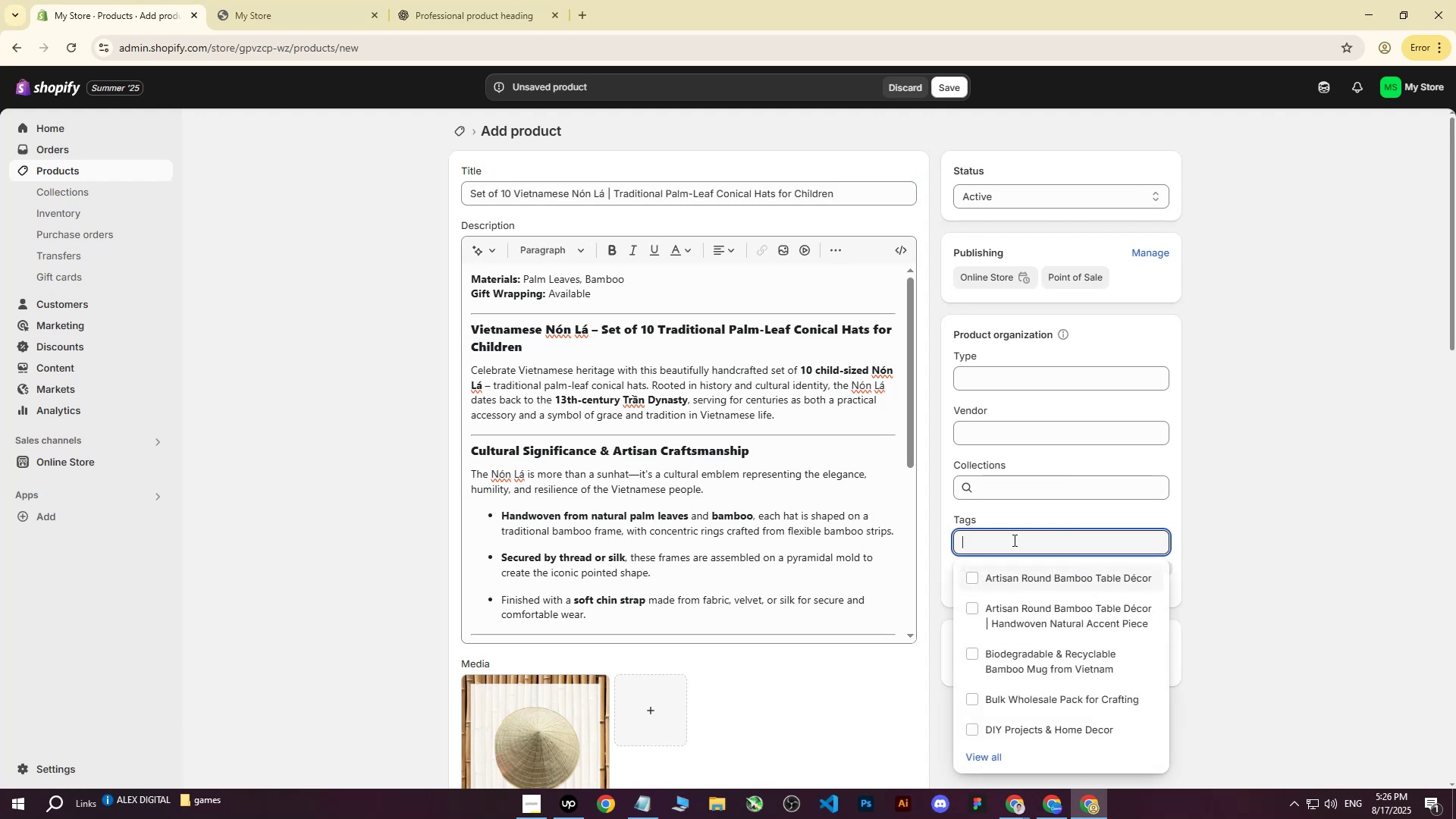 
key(Control+V)
 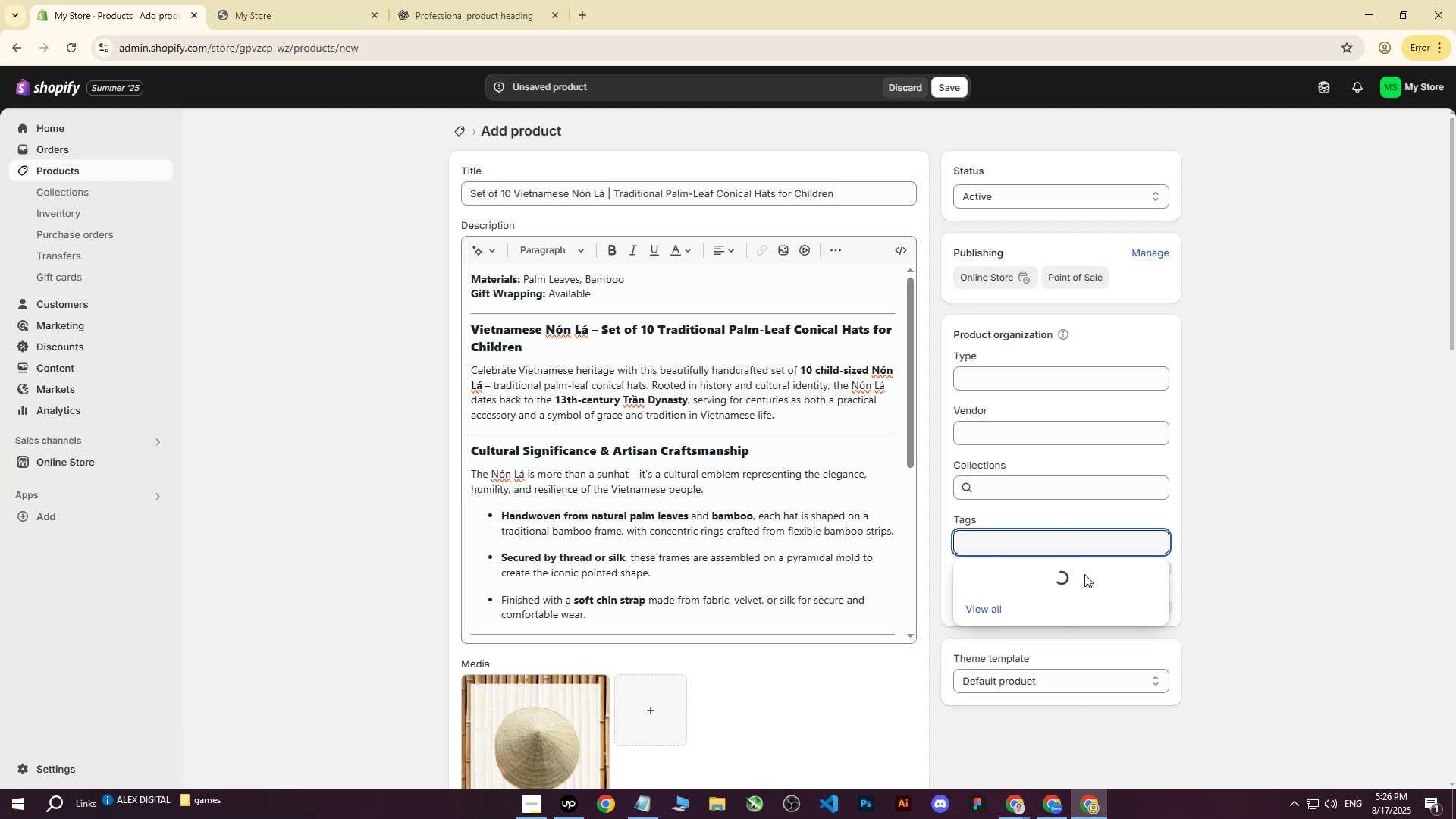 
double_click([1338, 394])
 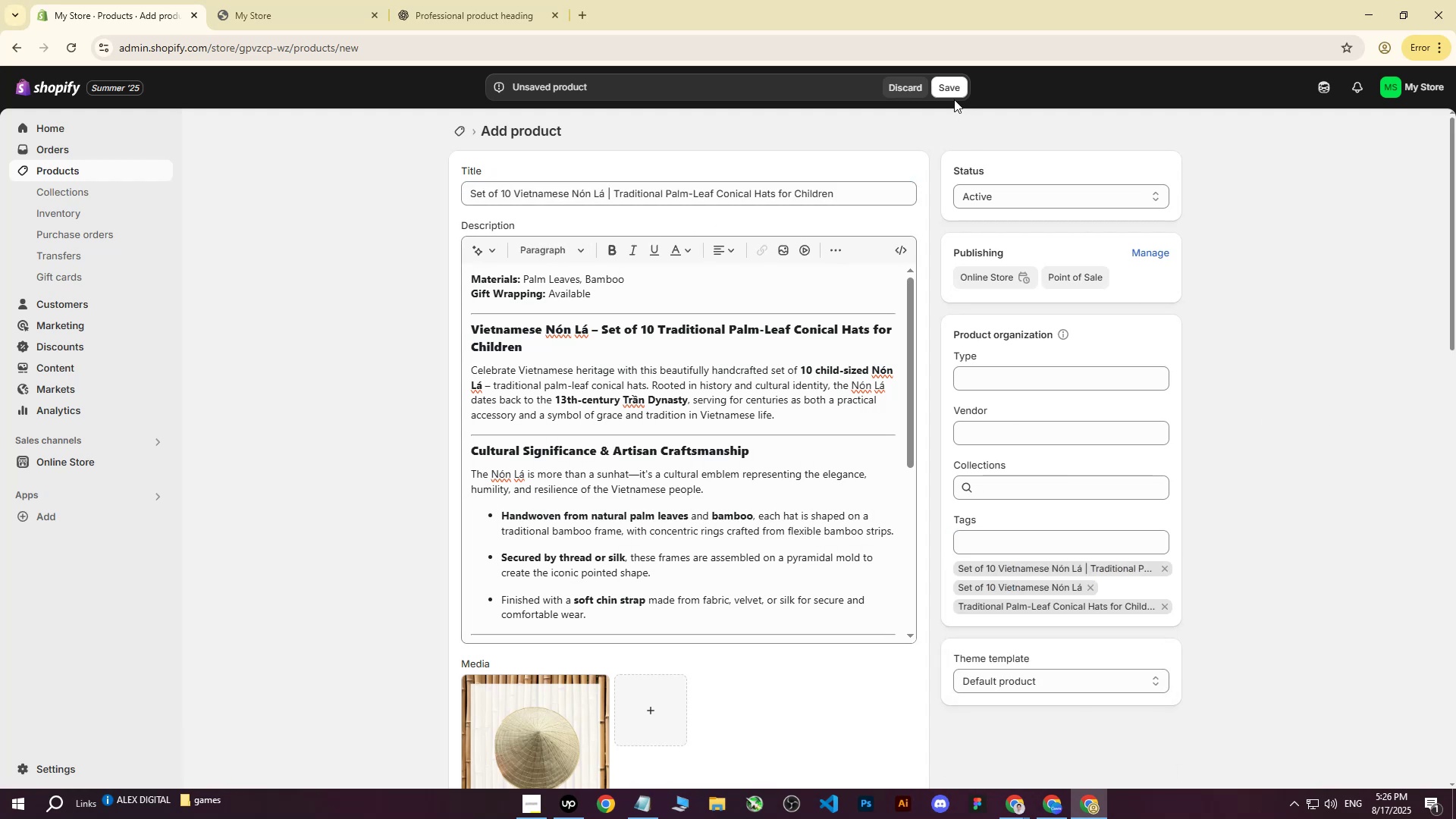 
left_click([949, 85])
 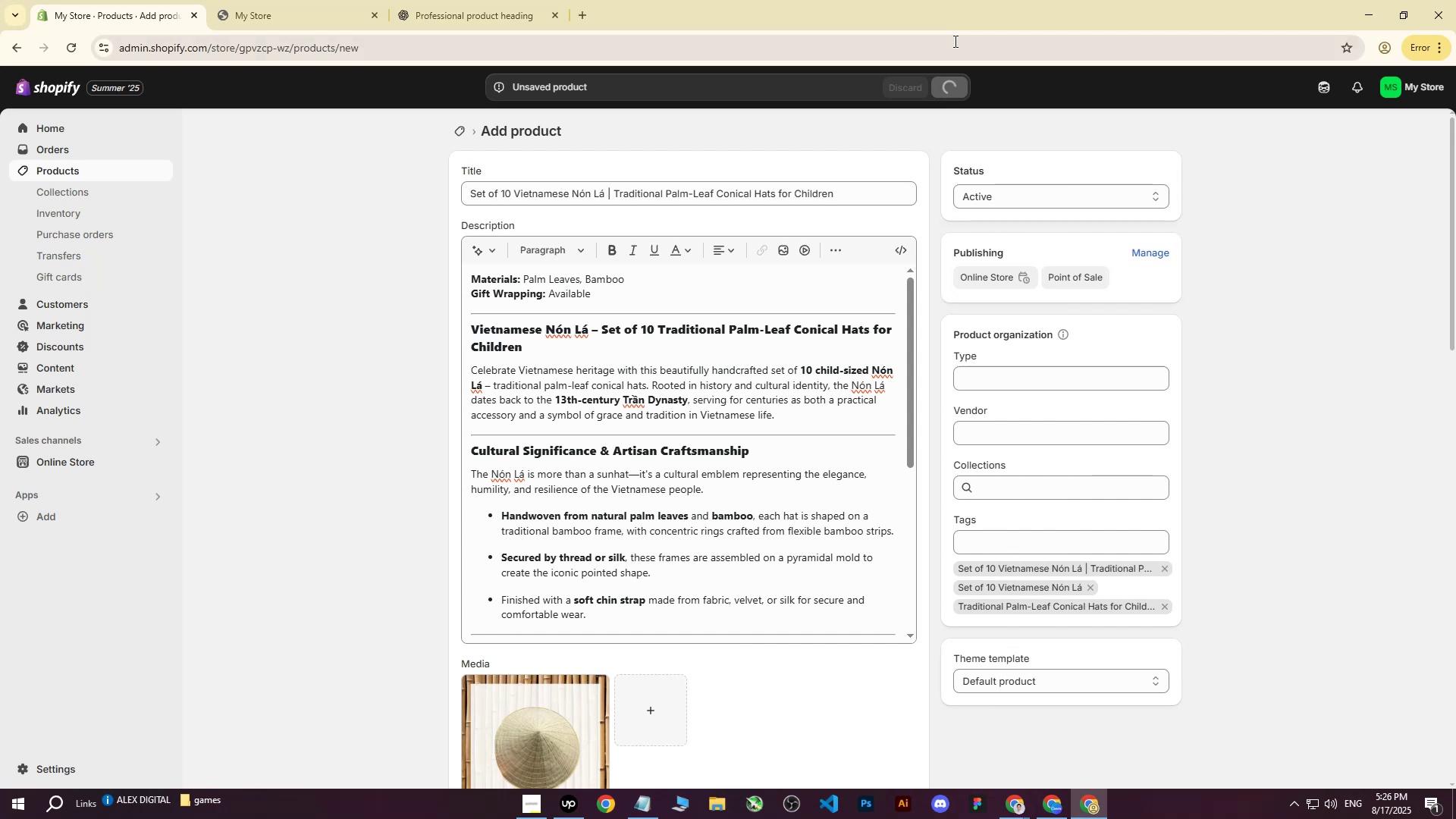 
mouse_move([936, 102])
 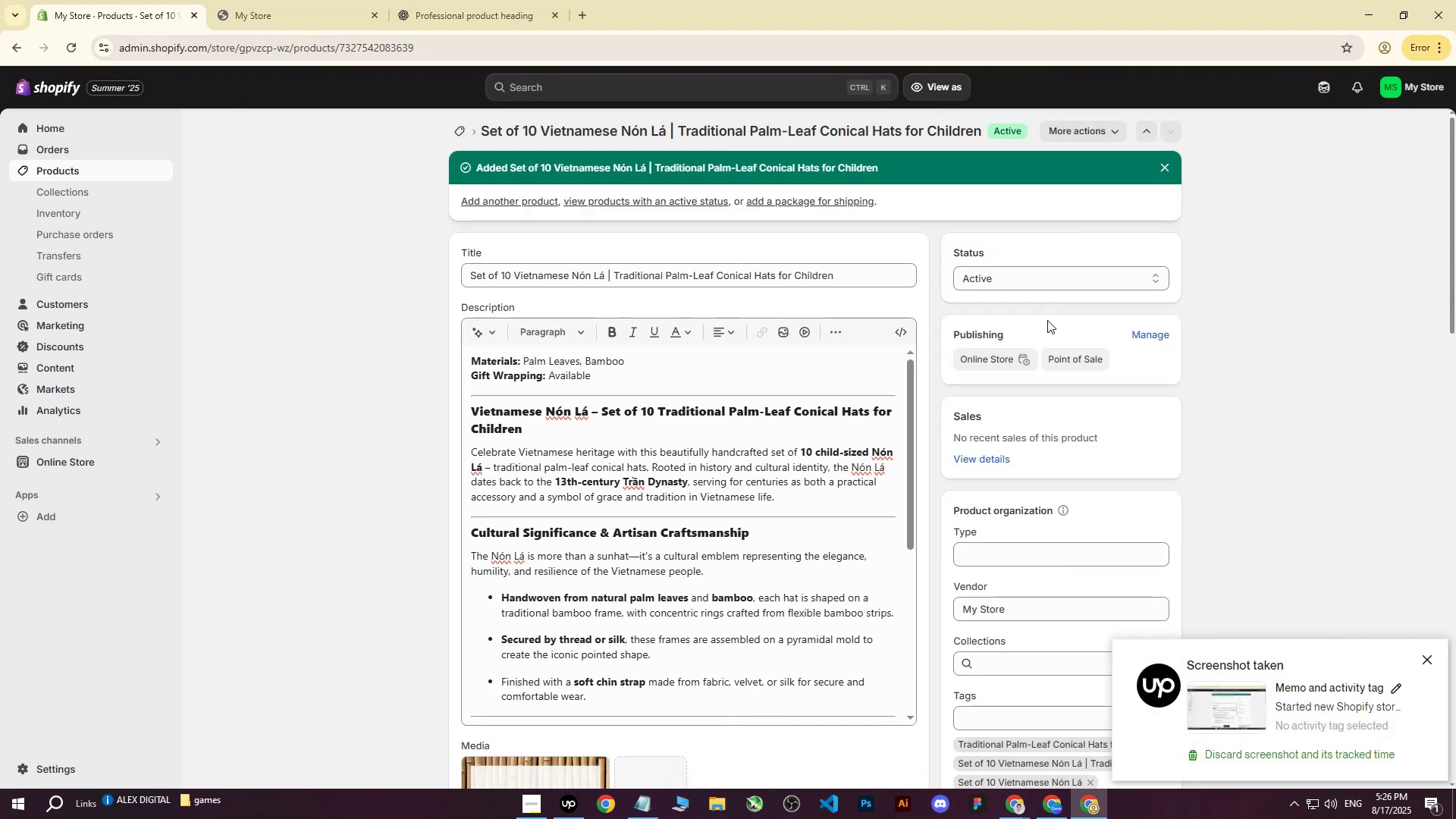 
scroll: coordinate [802, 366], scroll_direction: up, amount: 6.0
 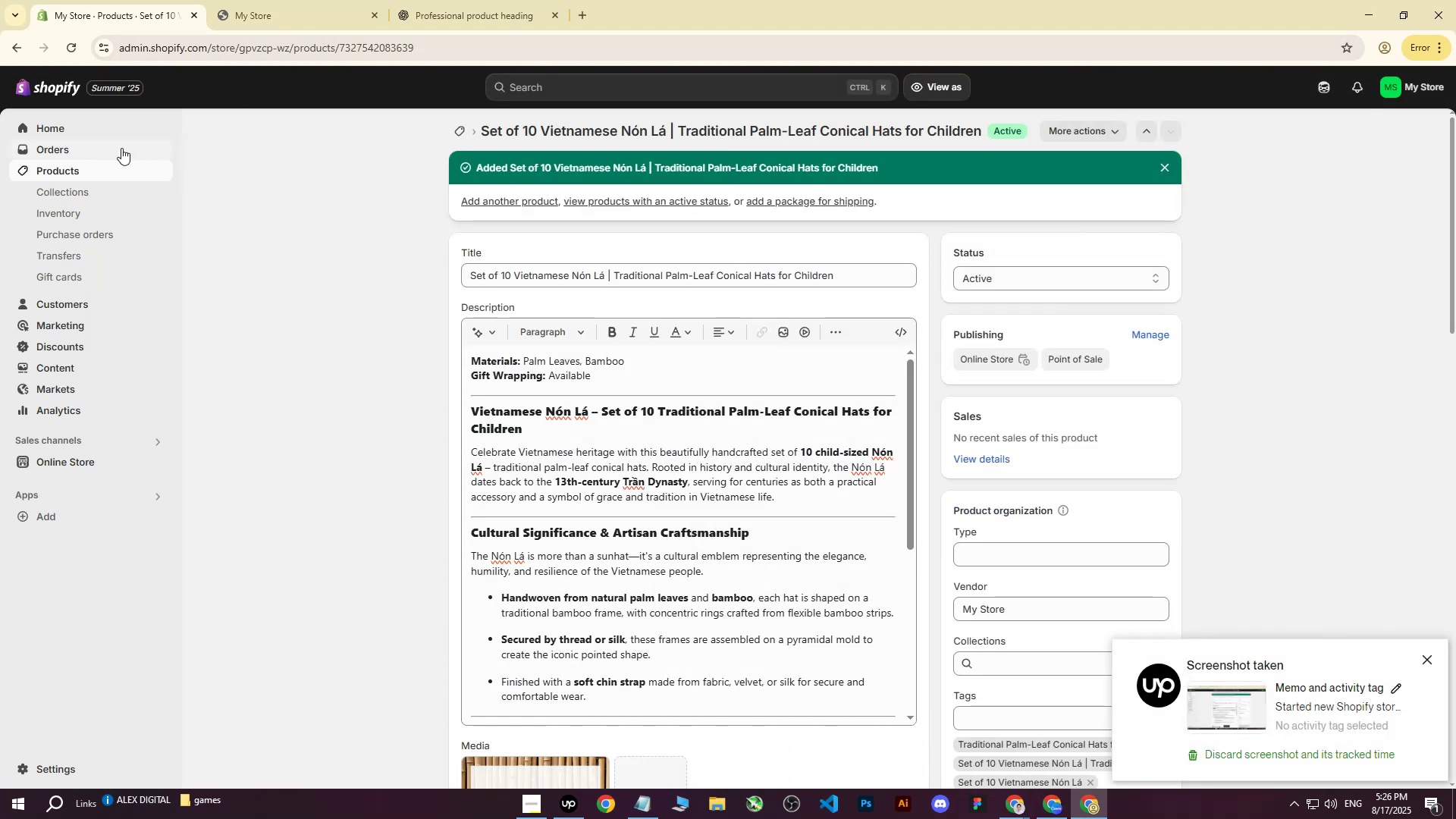 
left_click([85, 171])
 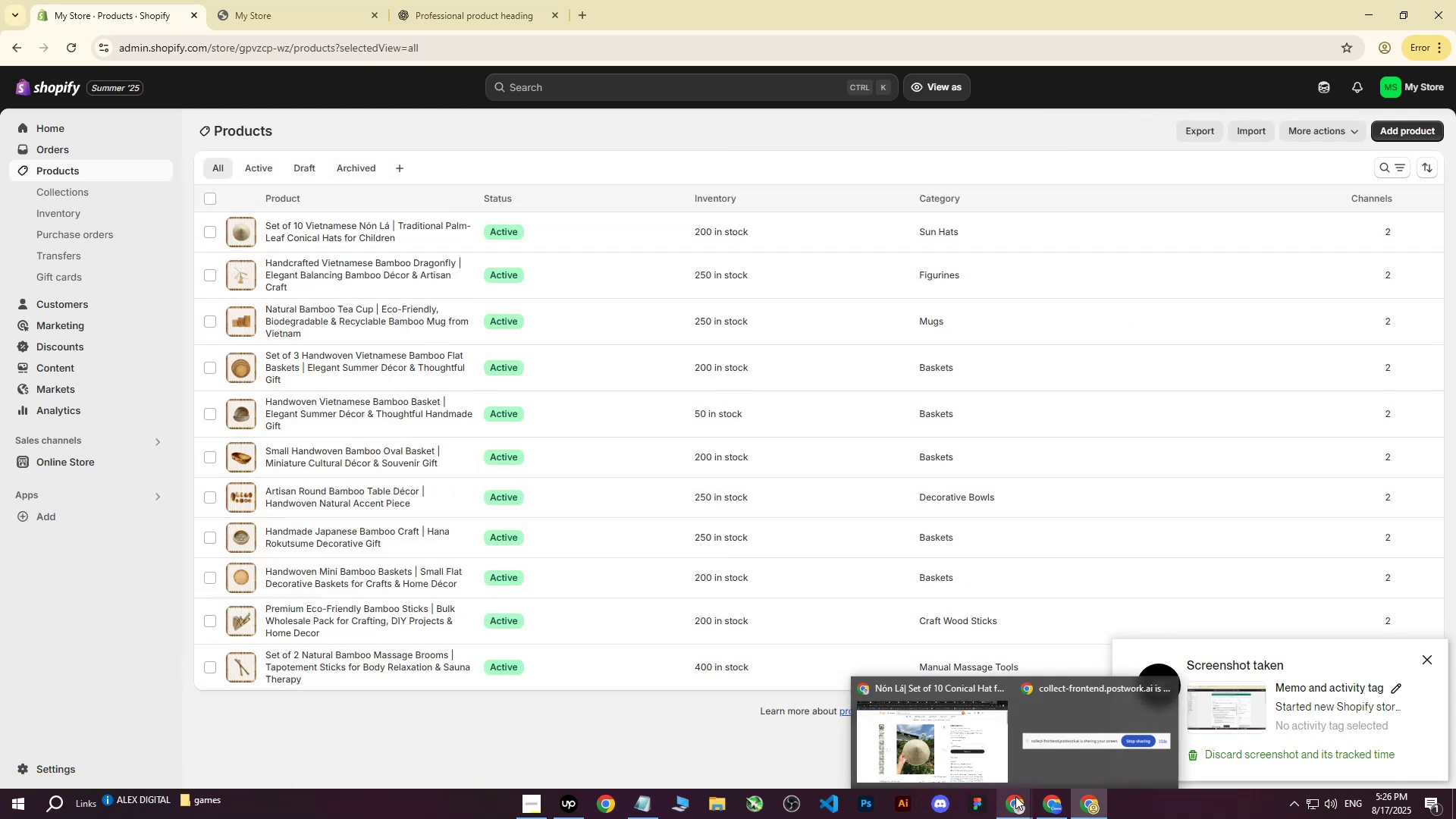 
wait(5.39)
 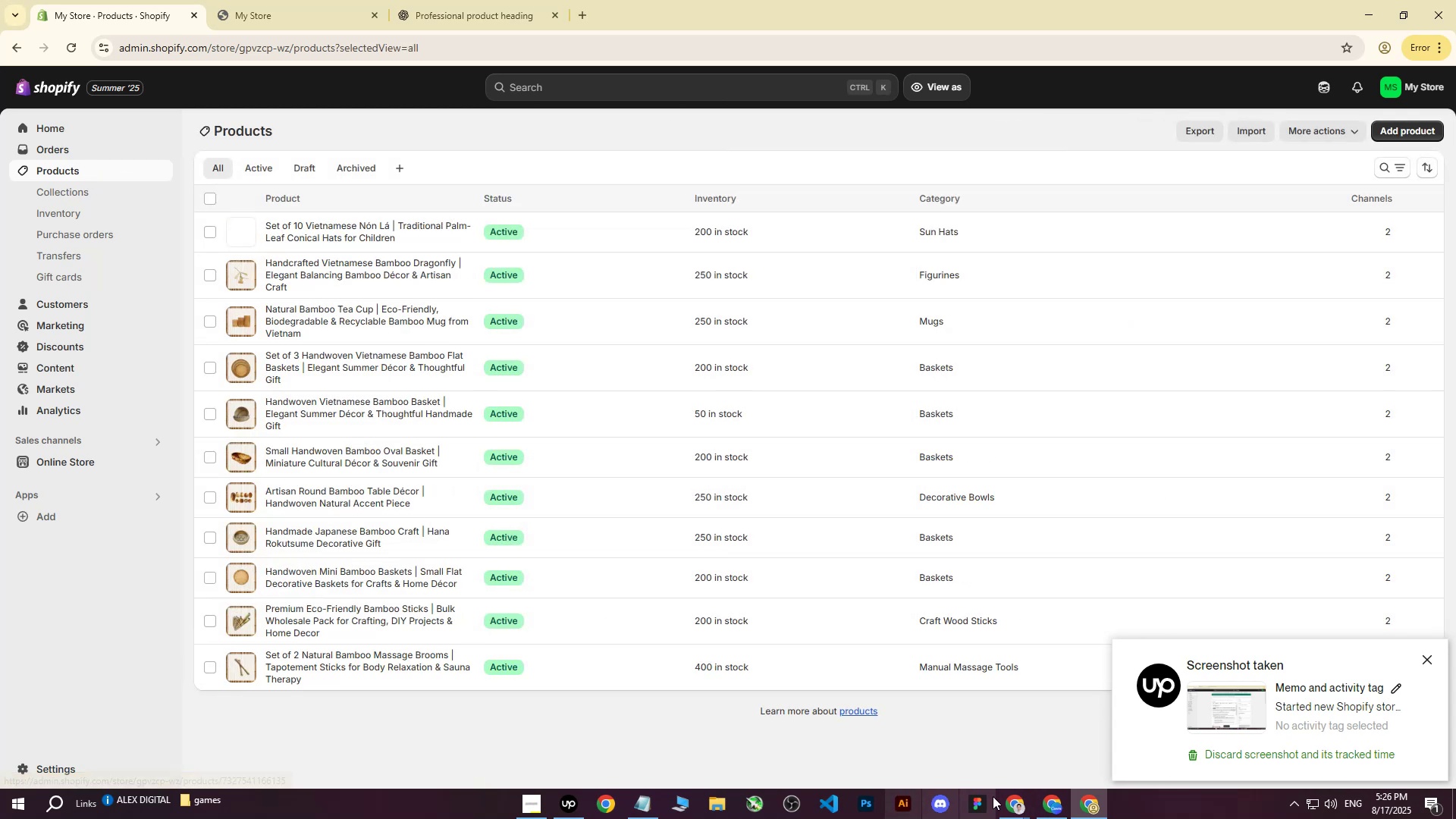 
left_click([1013, 793])
 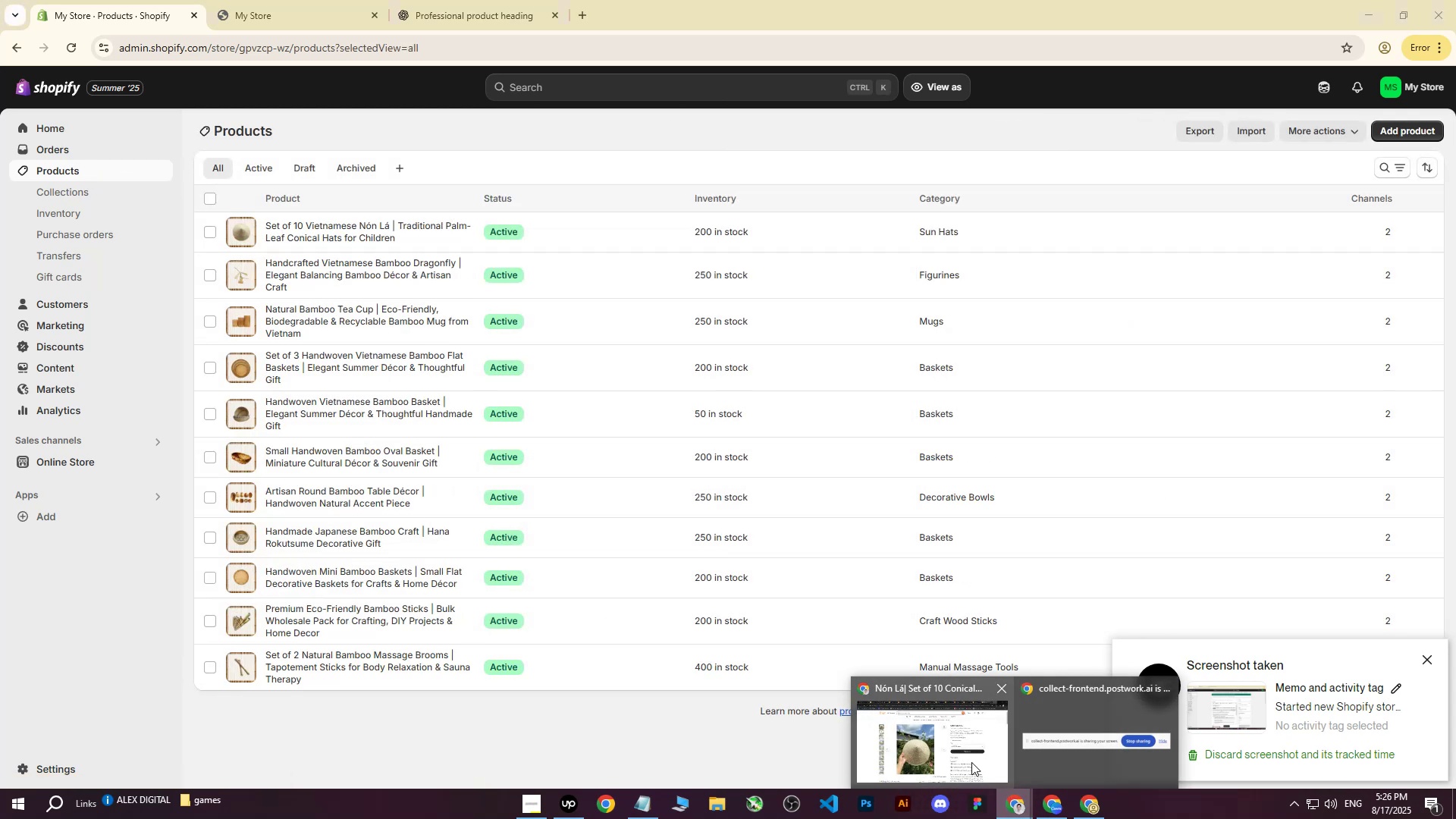 
left_click([962, 757])
 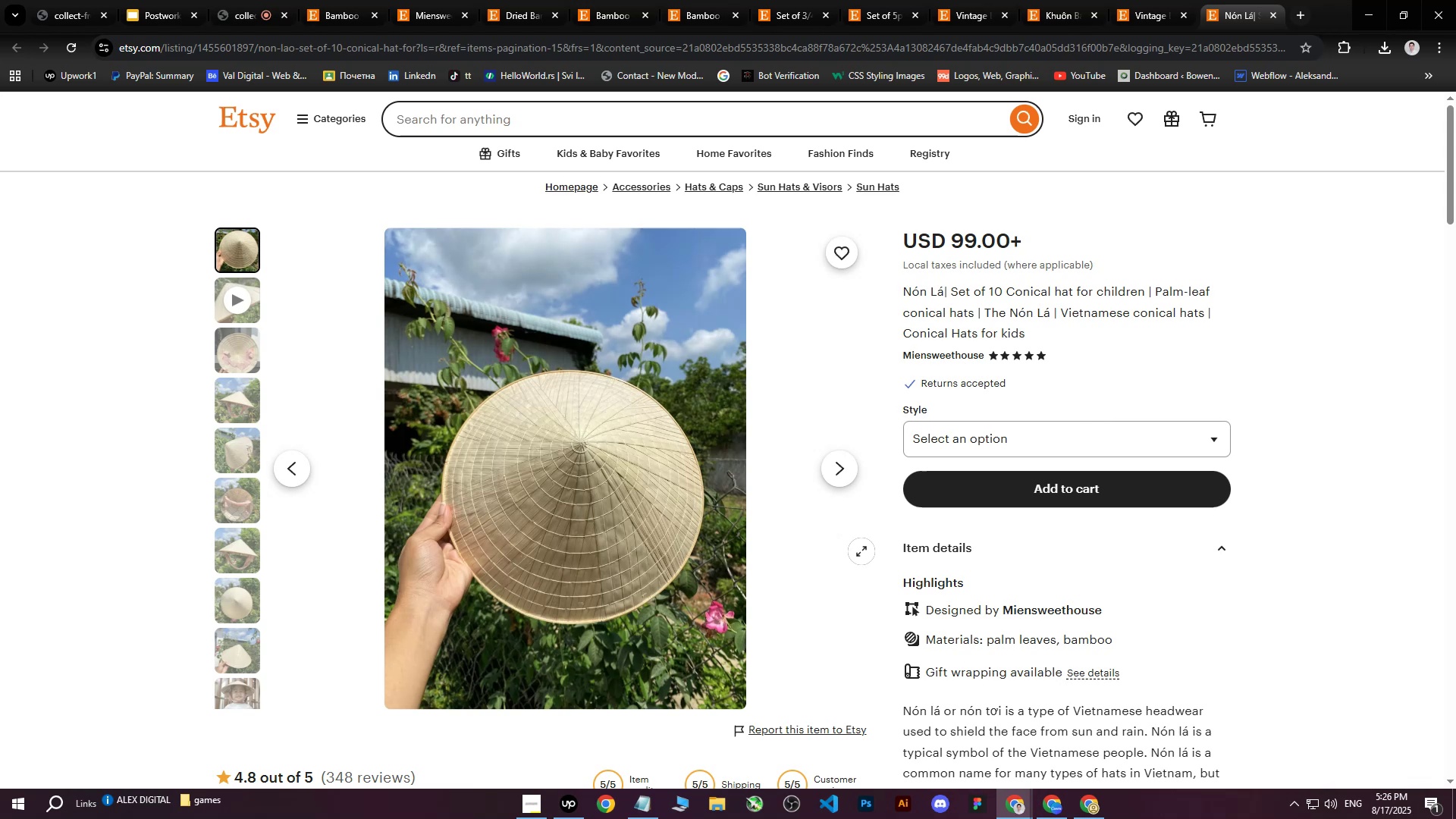 
wait(5.1)
 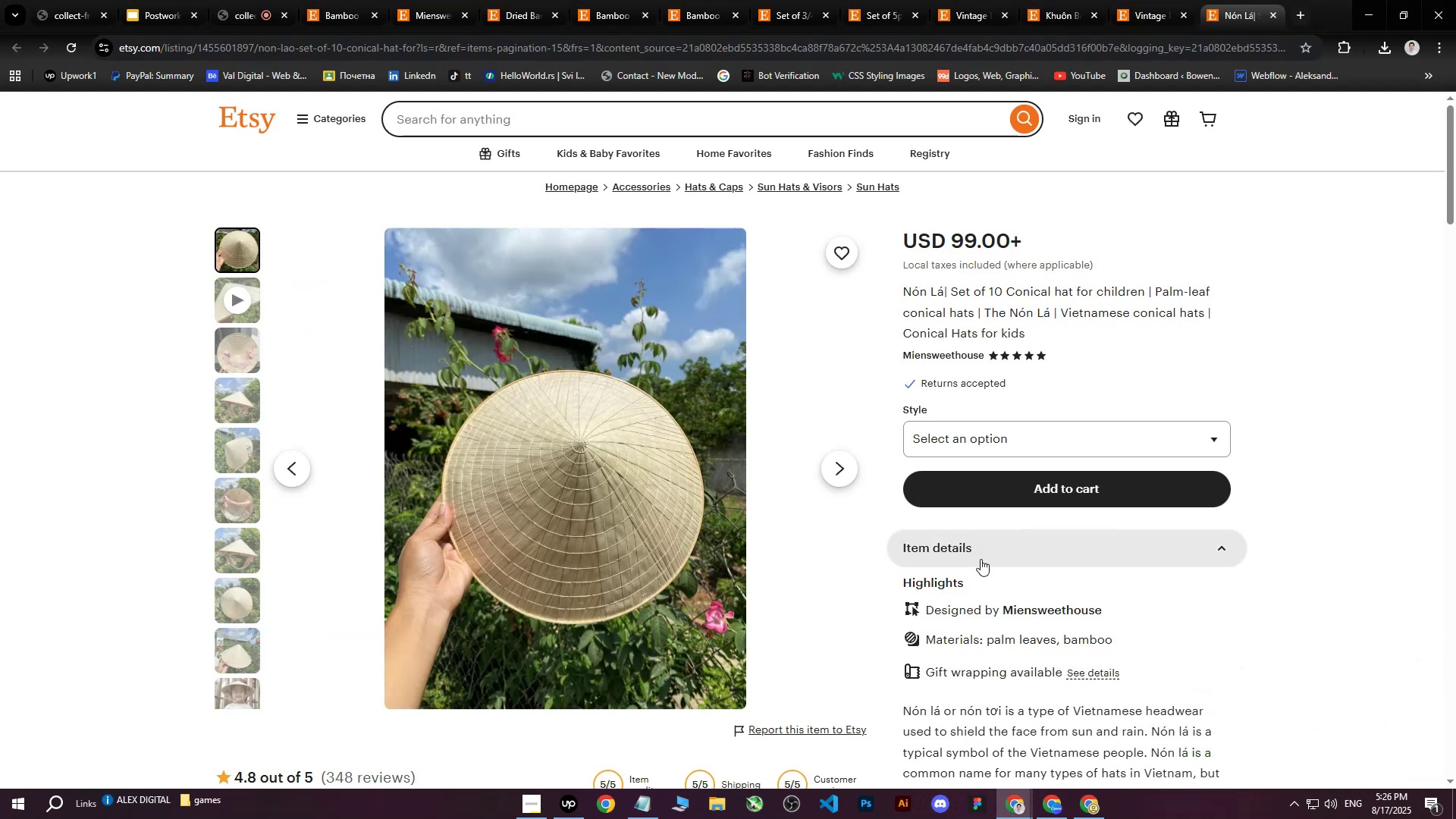 
left_click([1275, 13])
 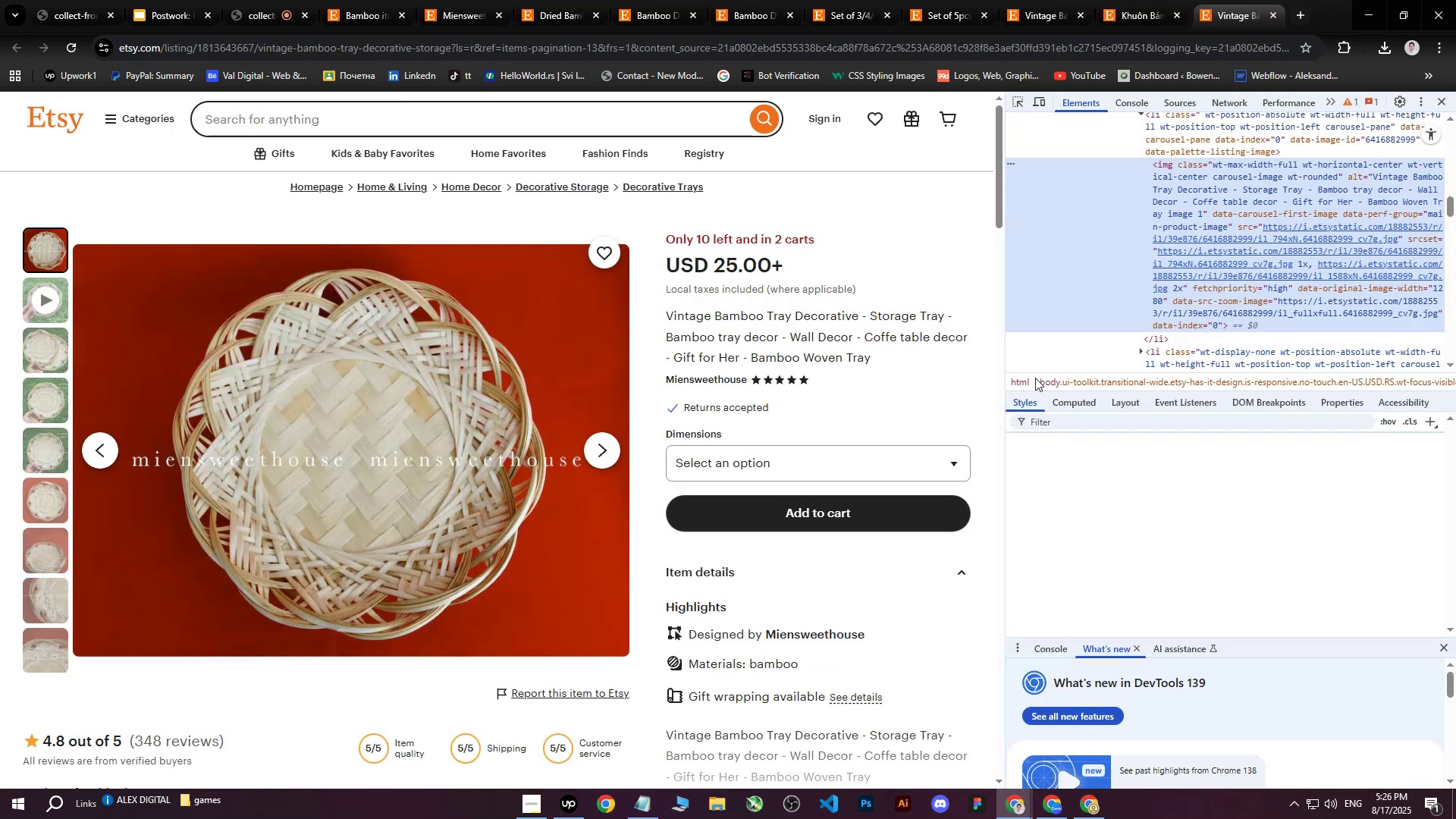 
left_click([1266, 241])
 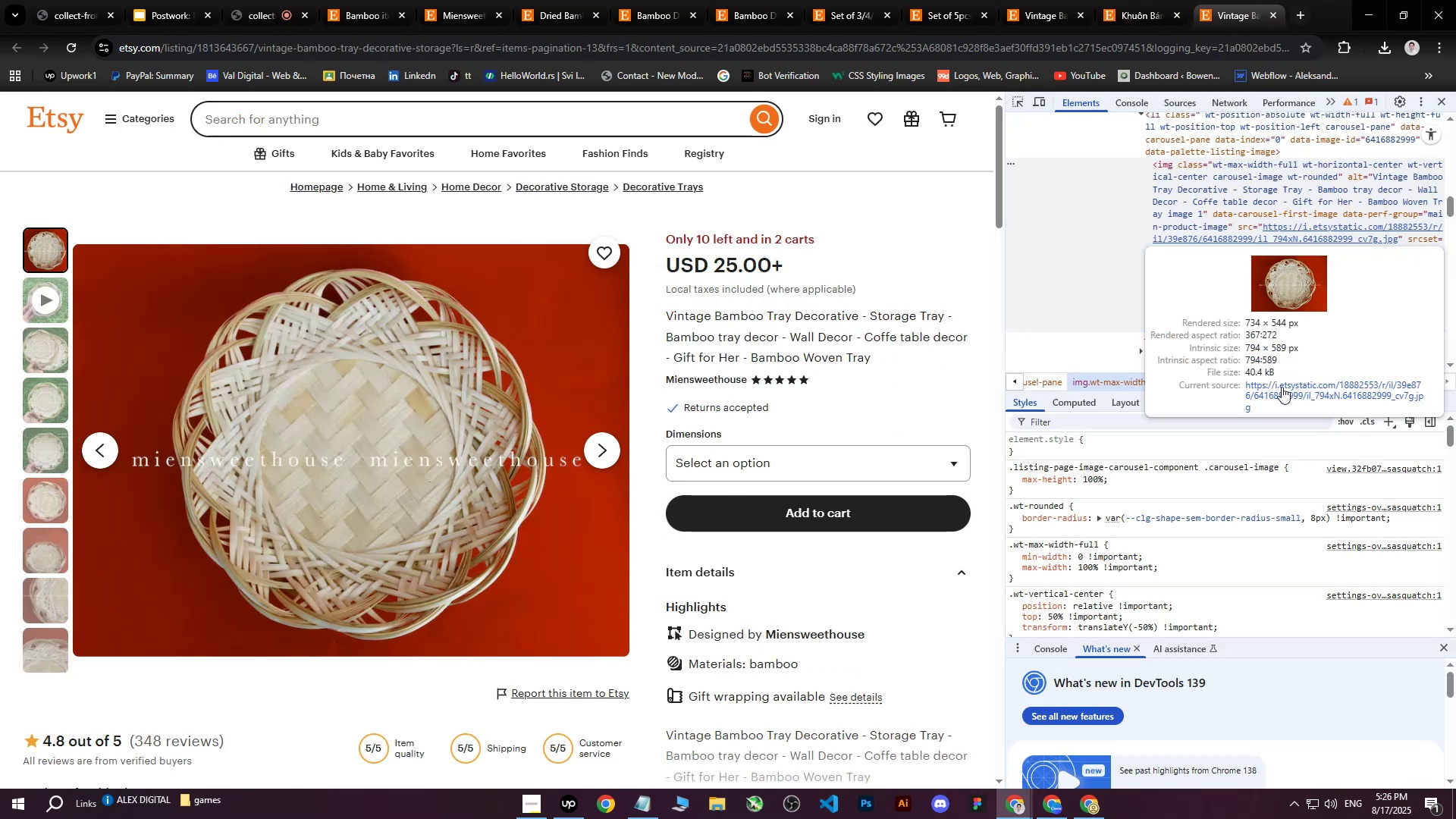 
left_click([1282, 391])
 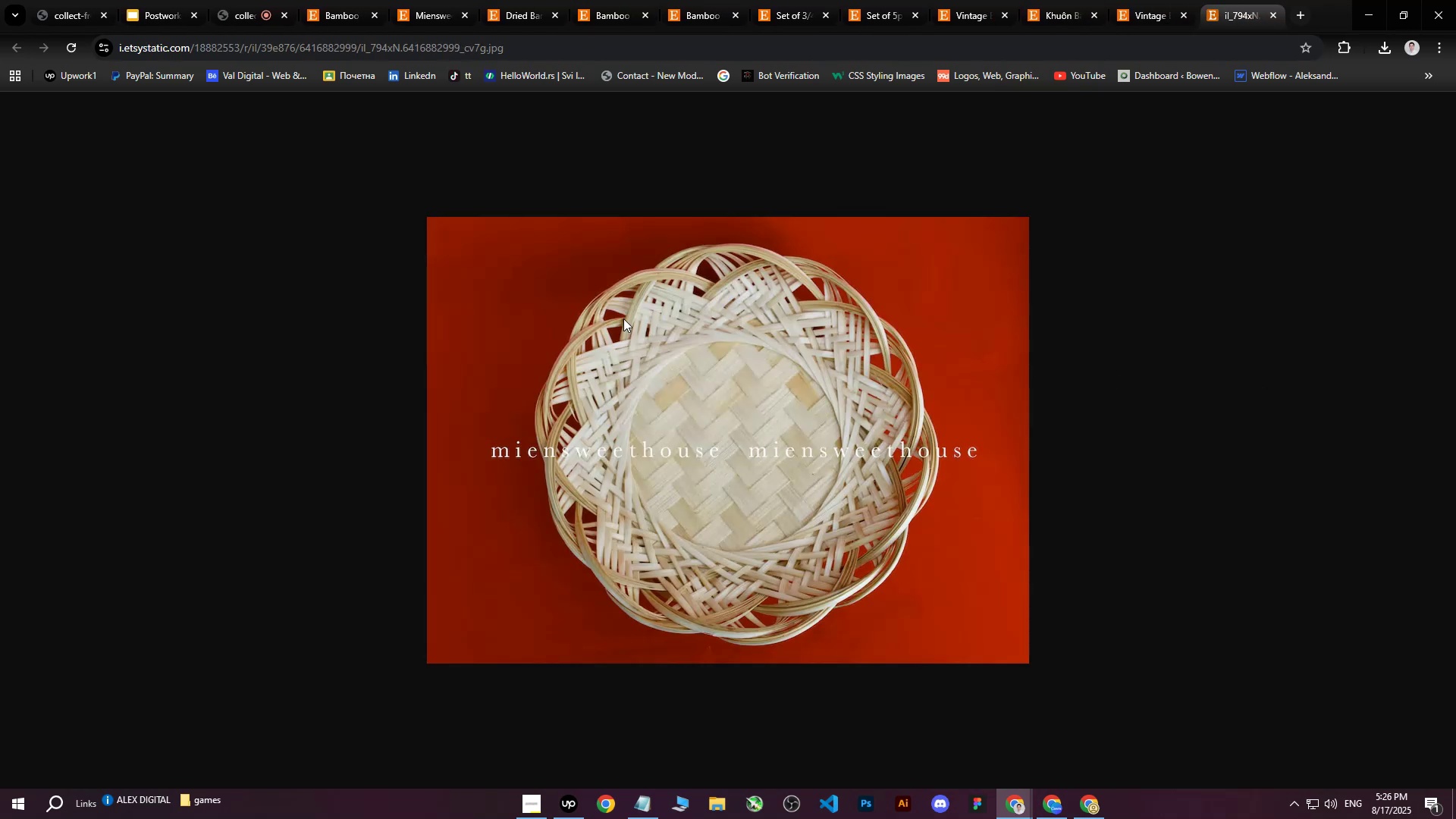 
right_click([611, 313])
 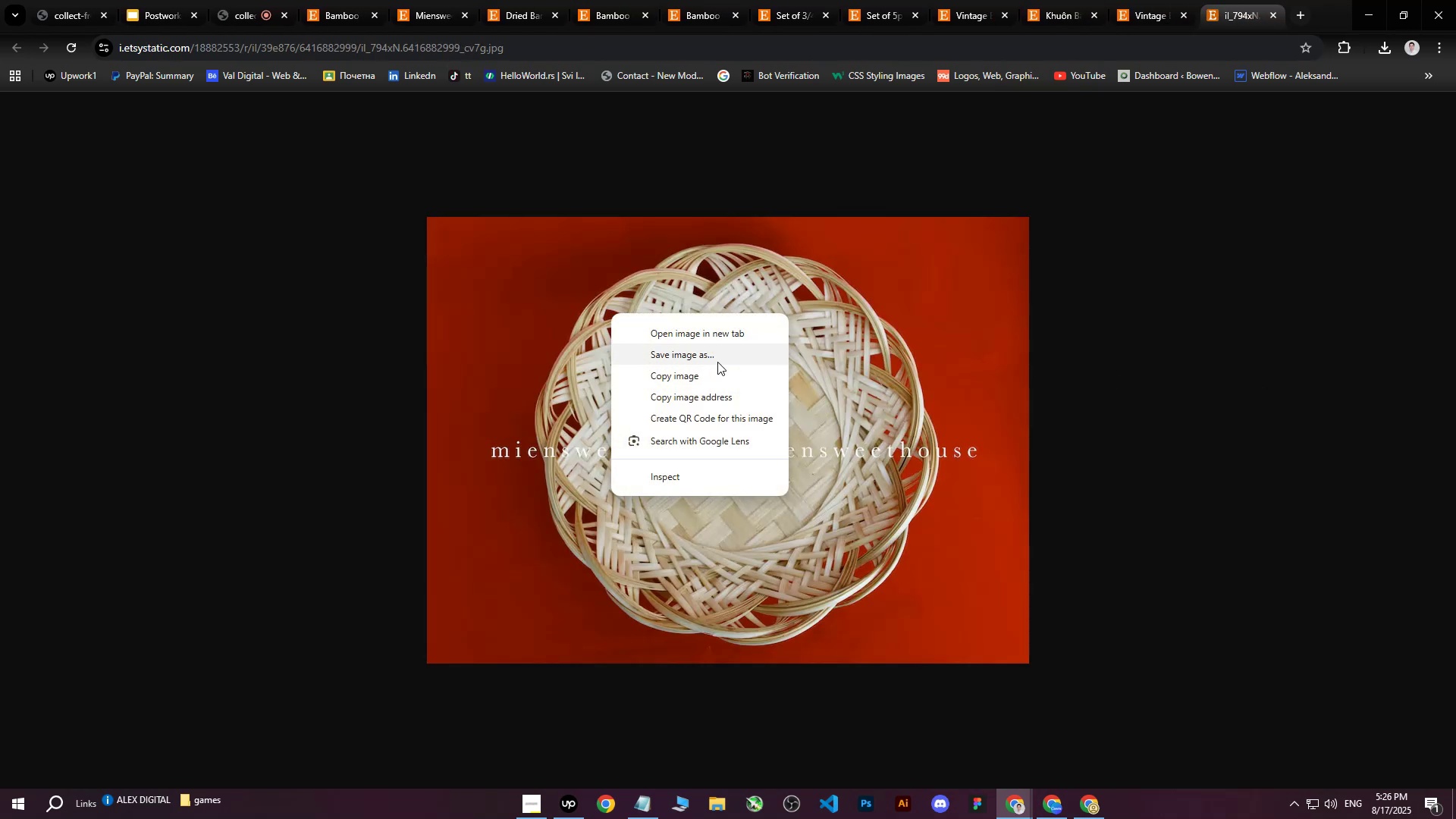 
left_click([717, 359])
 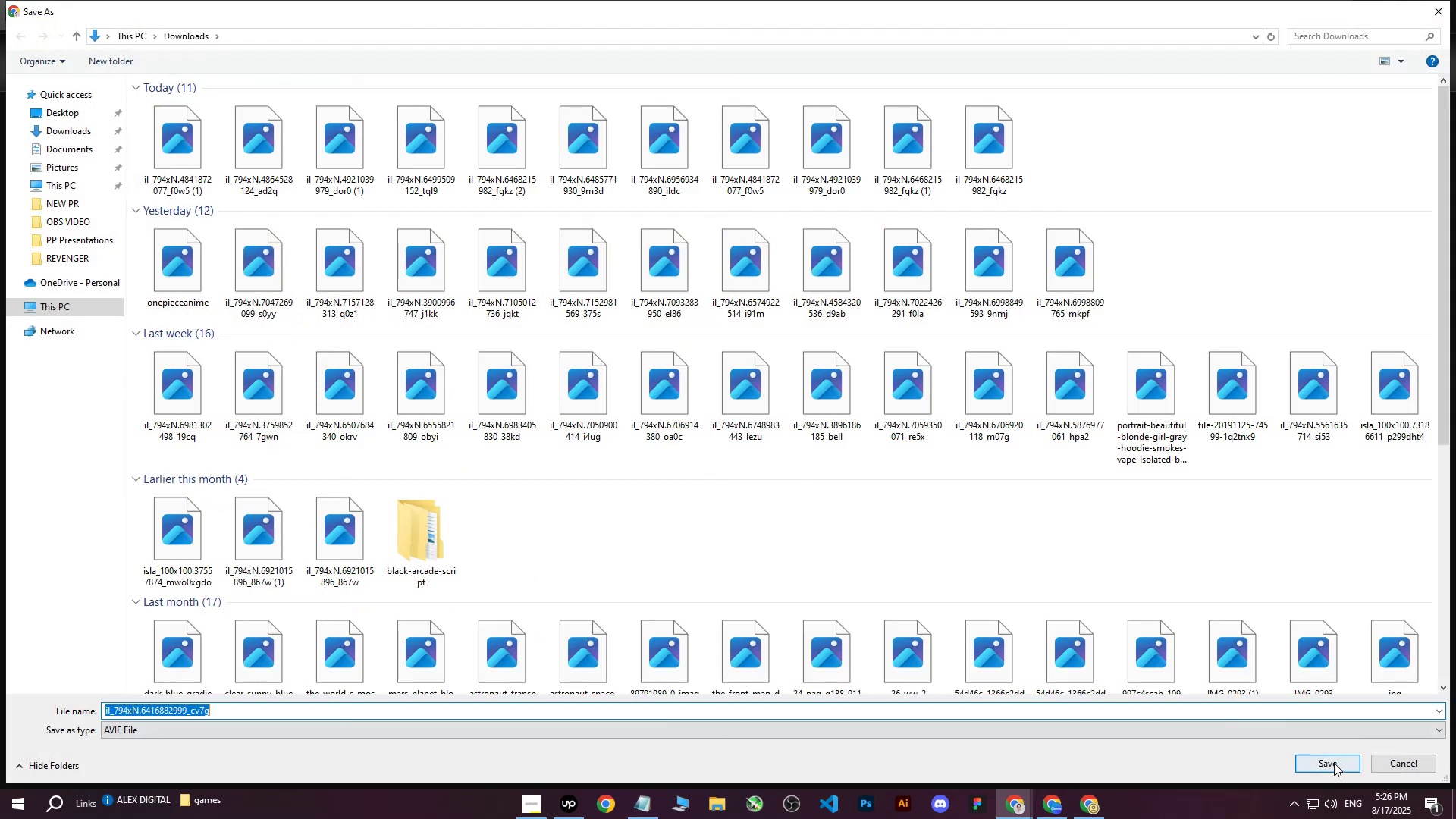 
left_click([1333, 761])
 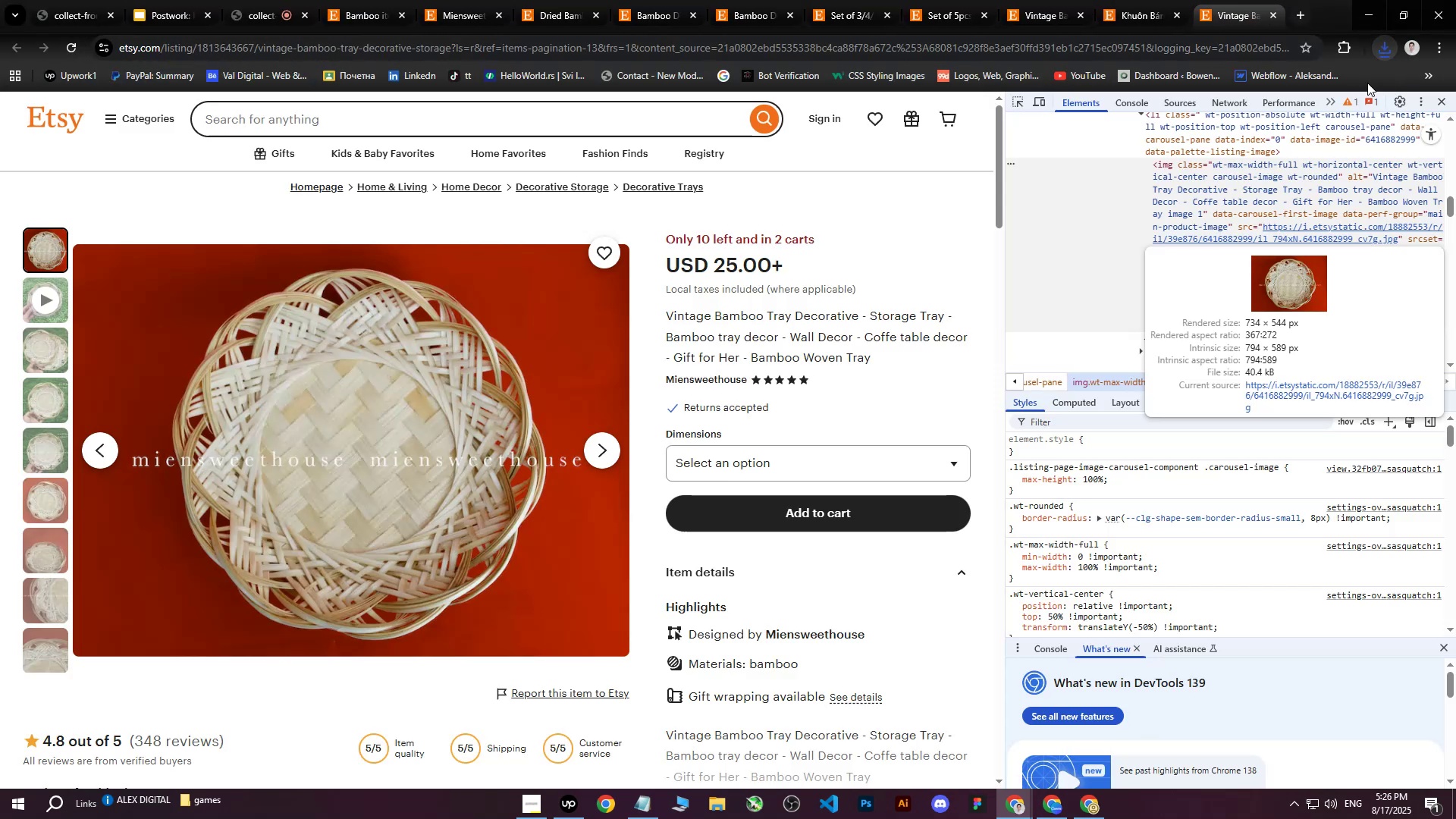 
left_click([1440, 103])
 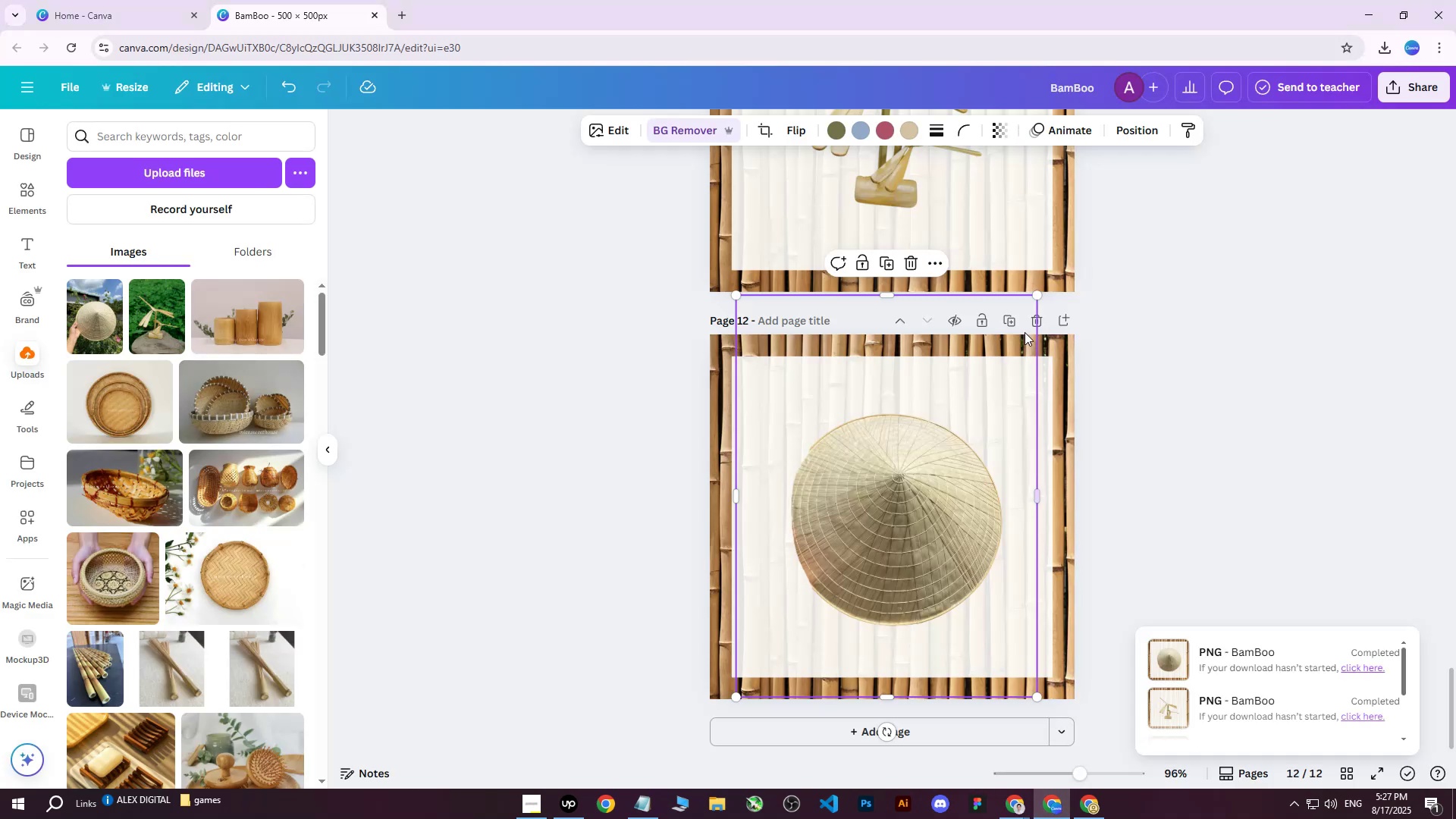 
left_click([1011, 320])
 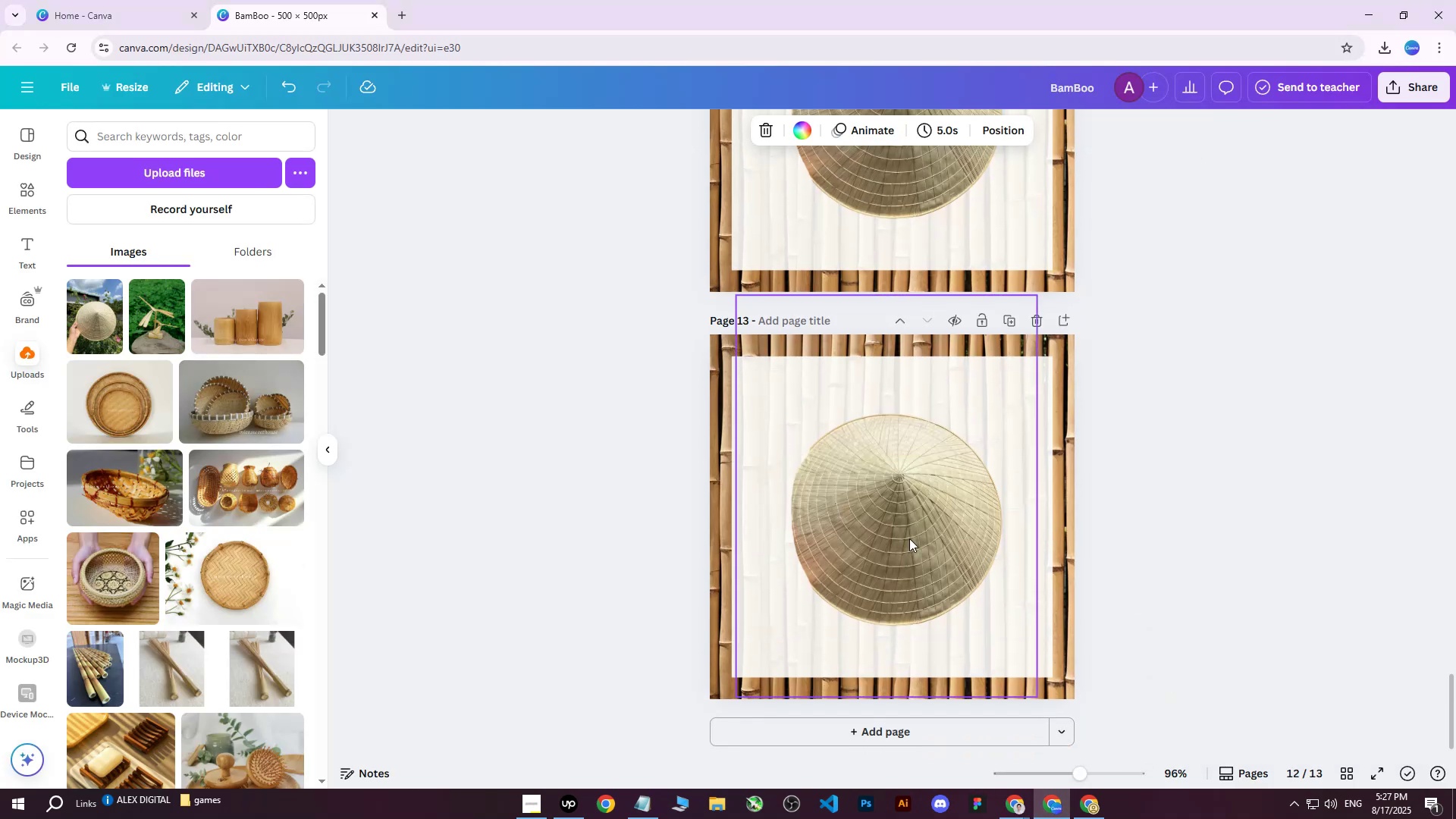 
left_click([908, 540])
 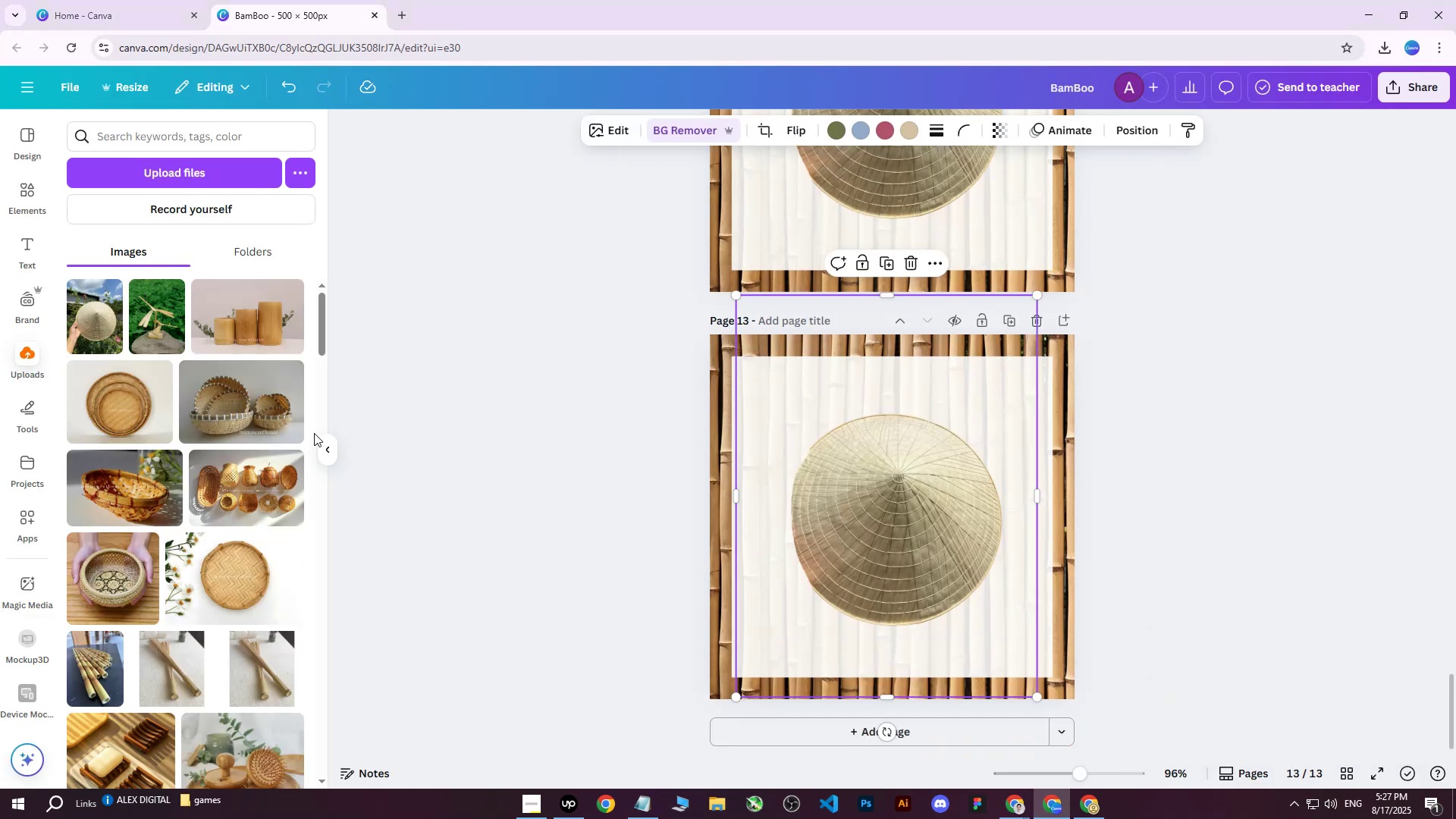 
key(Delete)
 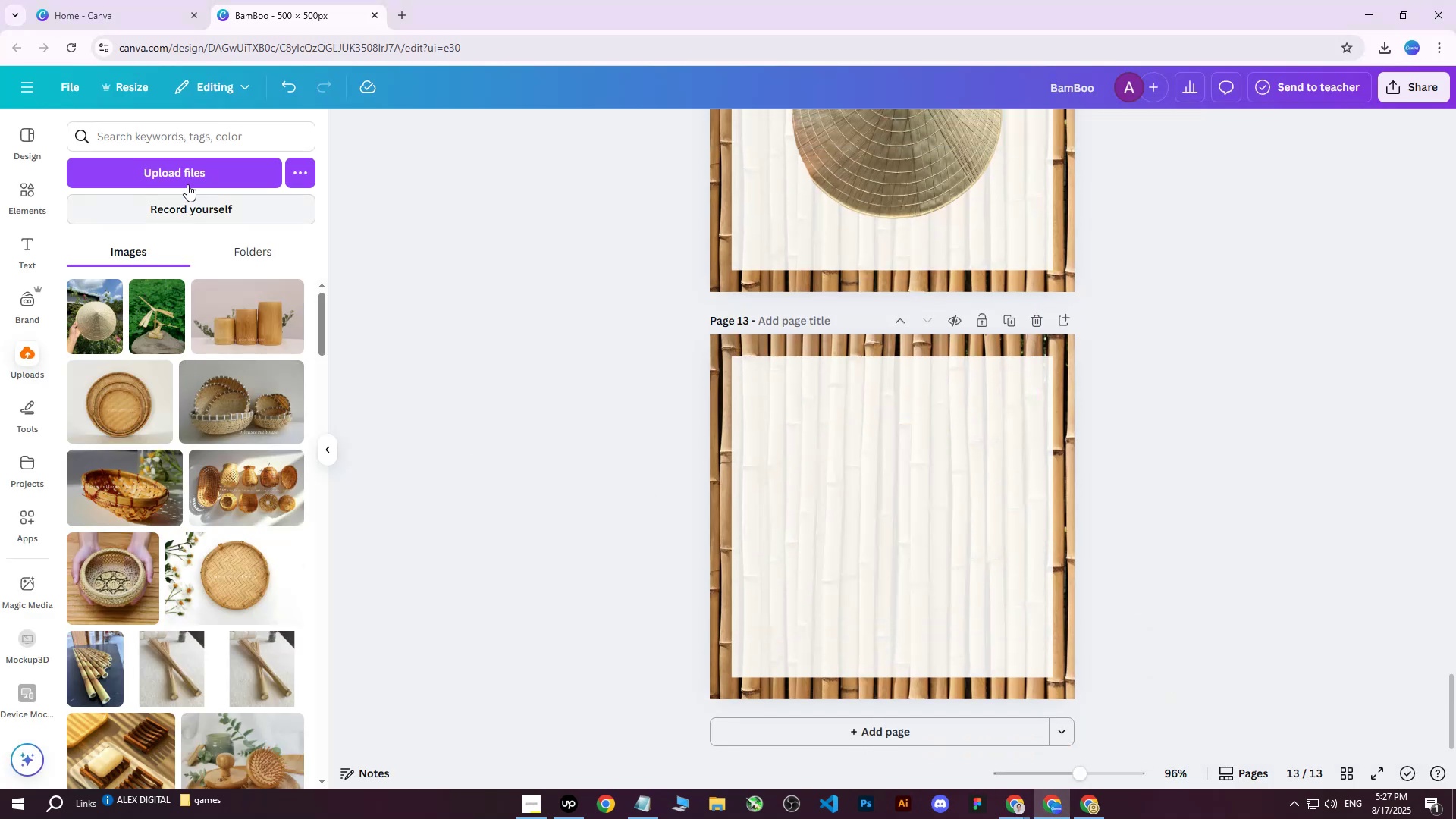 
left_click([194, 167])
 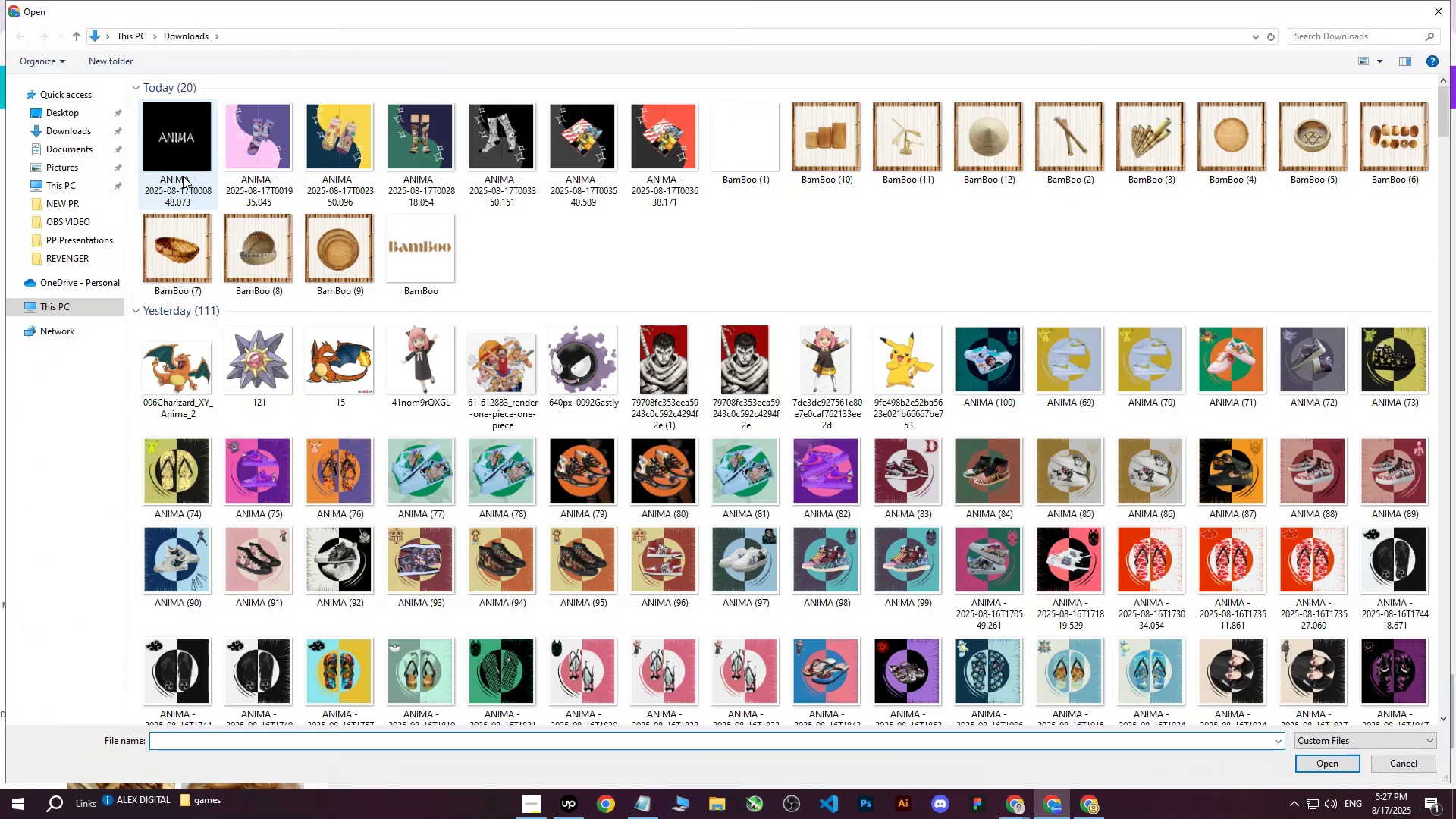 
left_click([177, 152])
 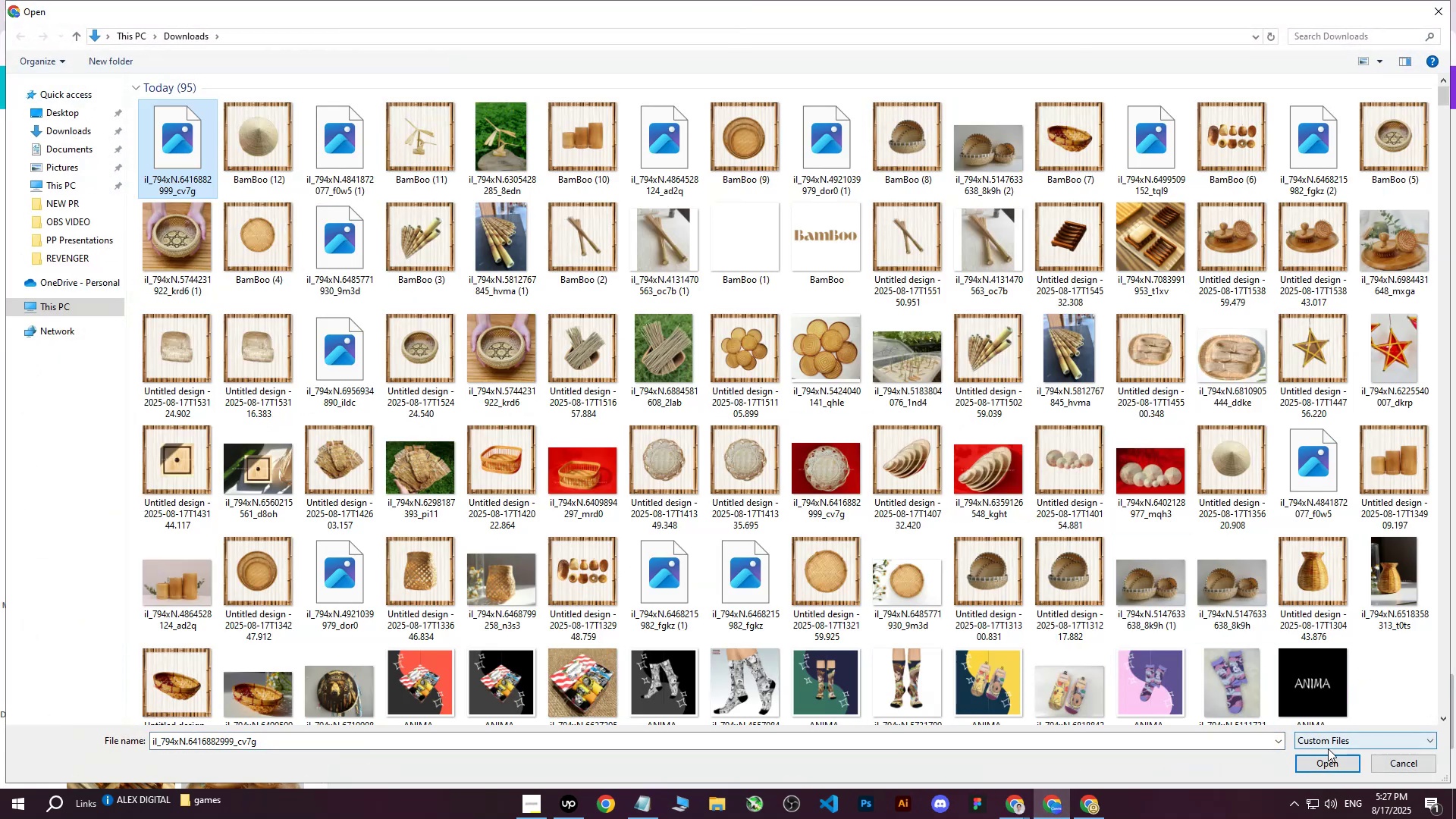 
left_click([1331, 764])
 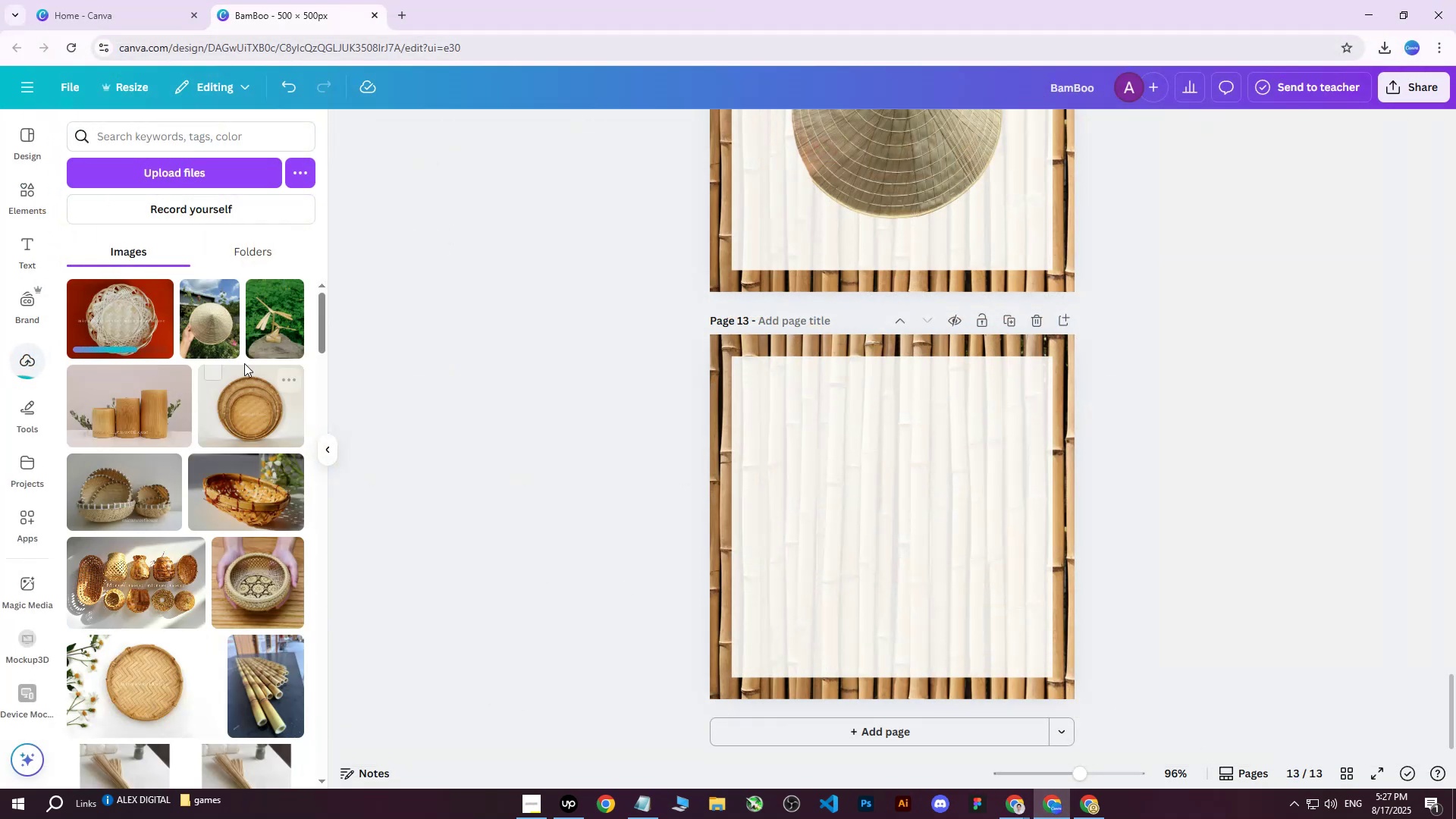 
left_click([143, 334])
 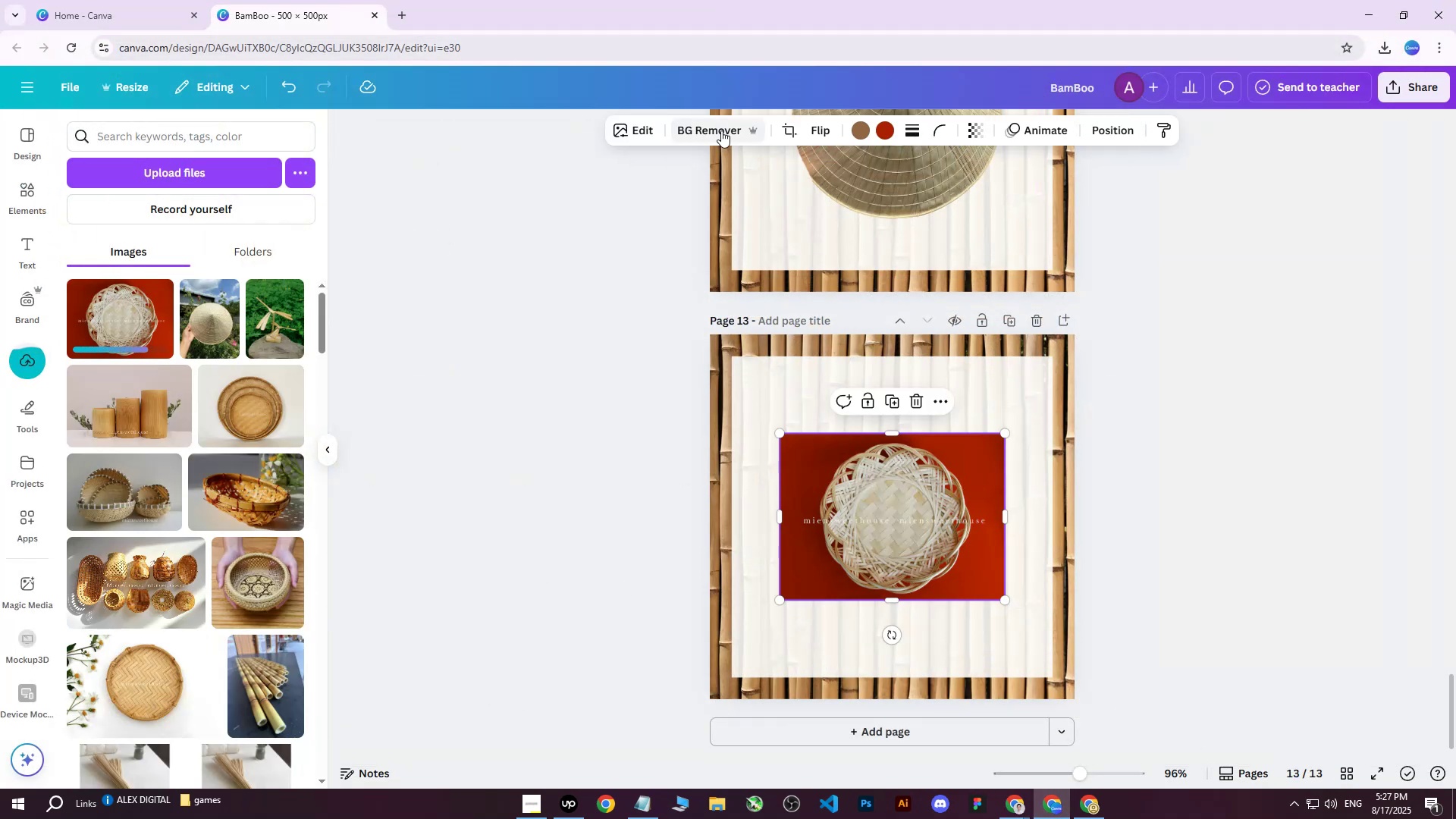 
left_click([730, 132])
 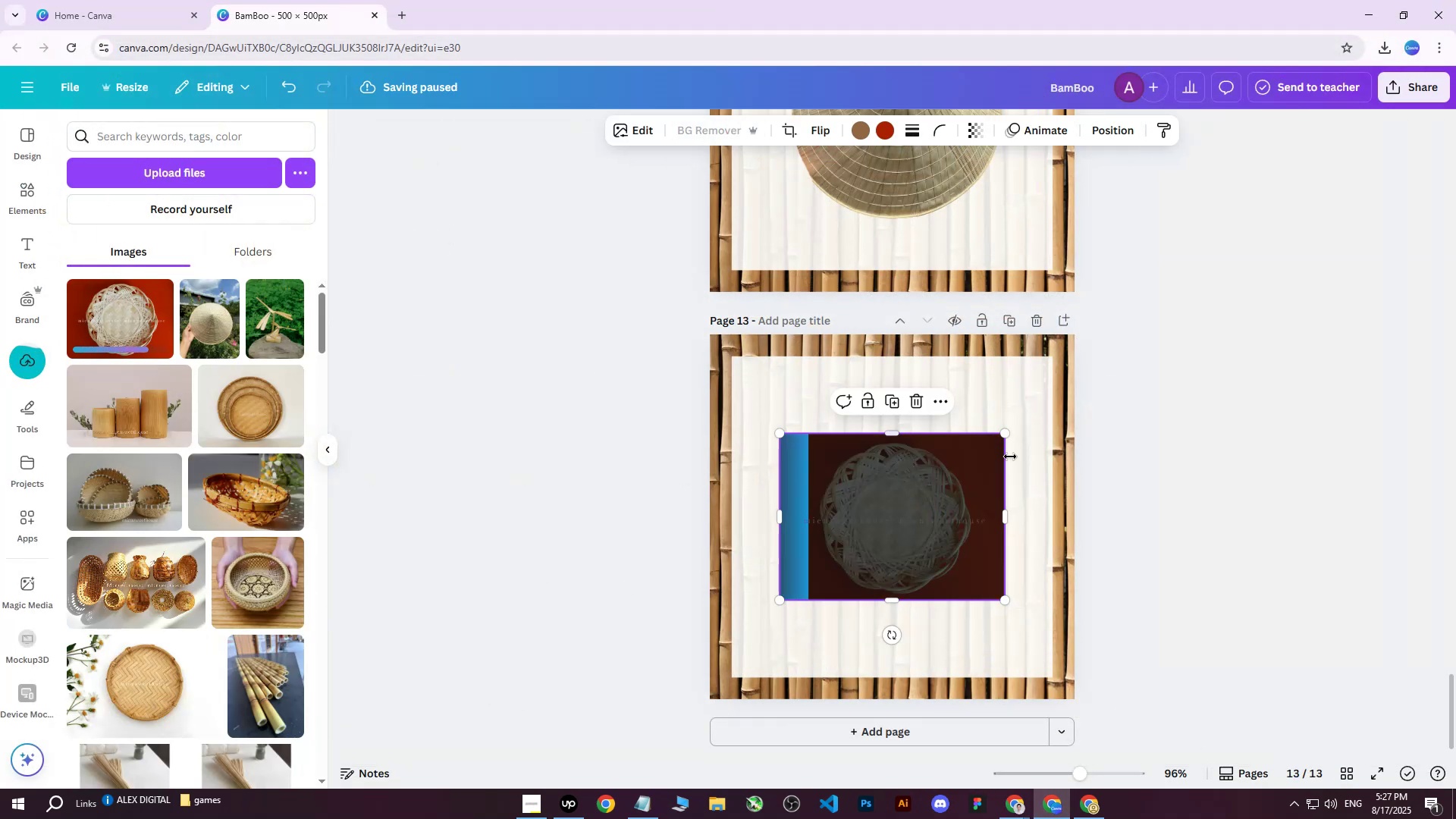 
scroll: coordinate [1034, 530], scroll_direction: down, amount: 12.0
 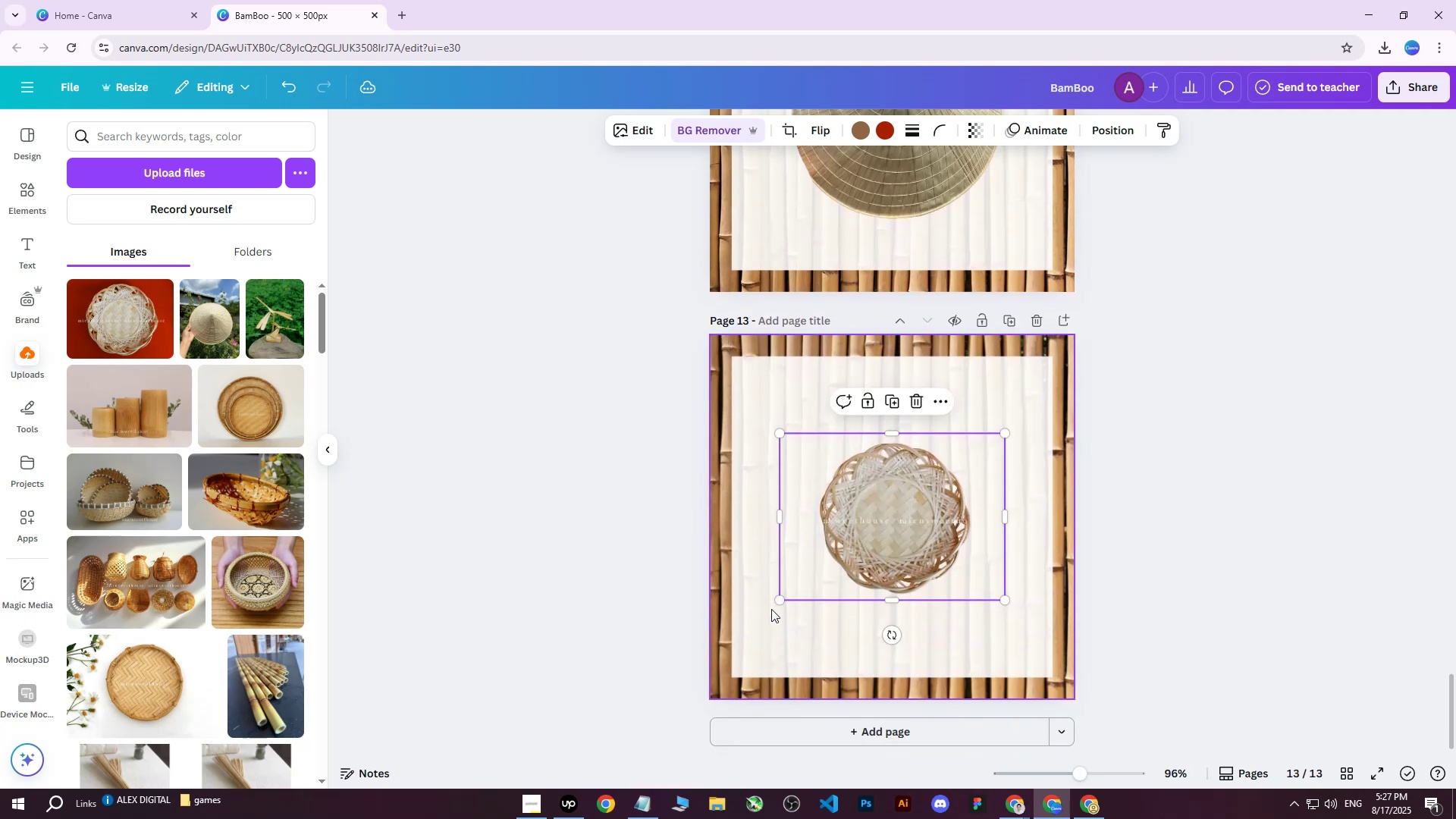 
left_click_drag(start_coordinate=[777, 603], to_coordinate=[727, 652])
 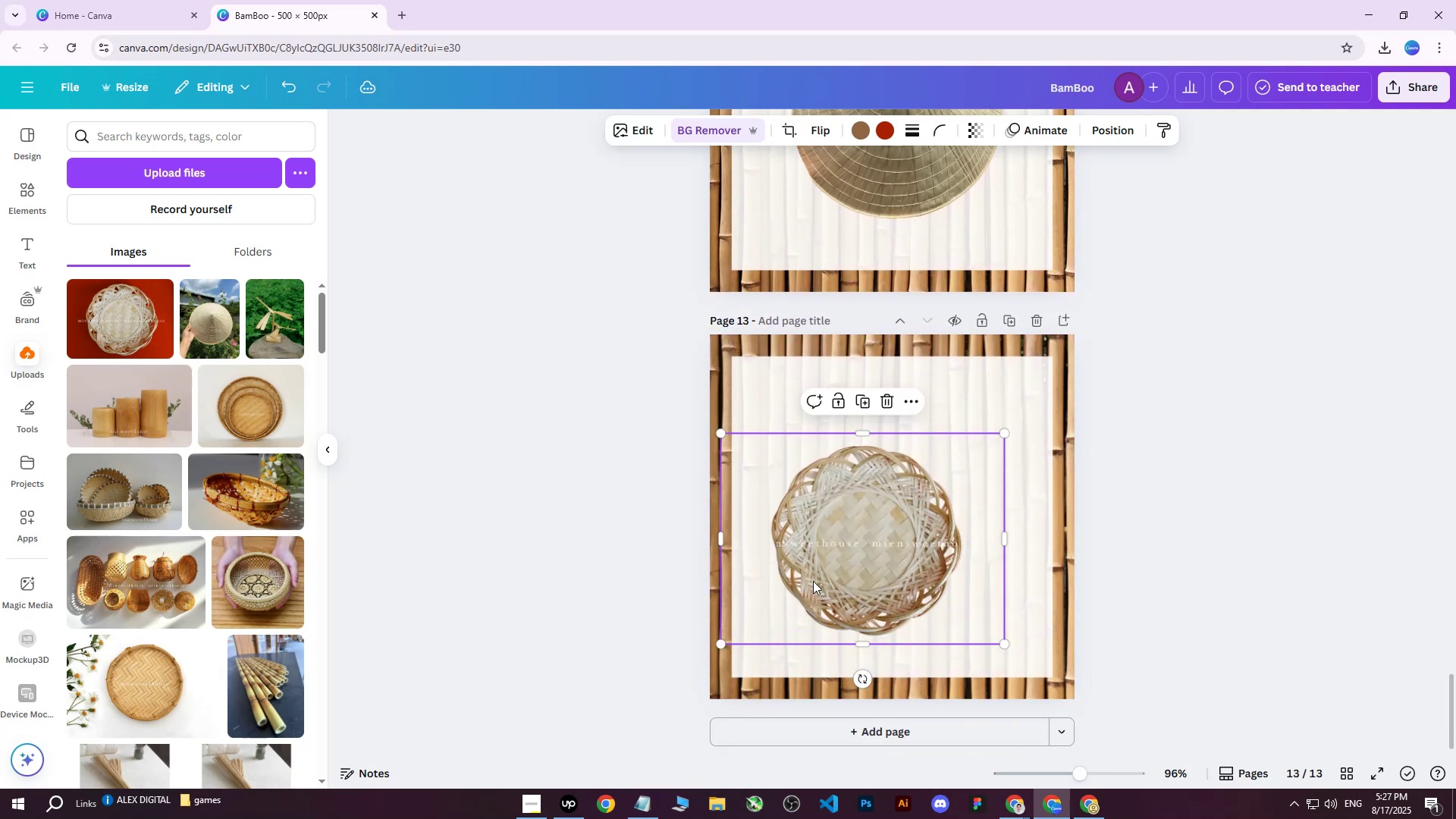 
left_click_drag(start_coordinate=[852, 552], to_coordinate=[880, 526])
 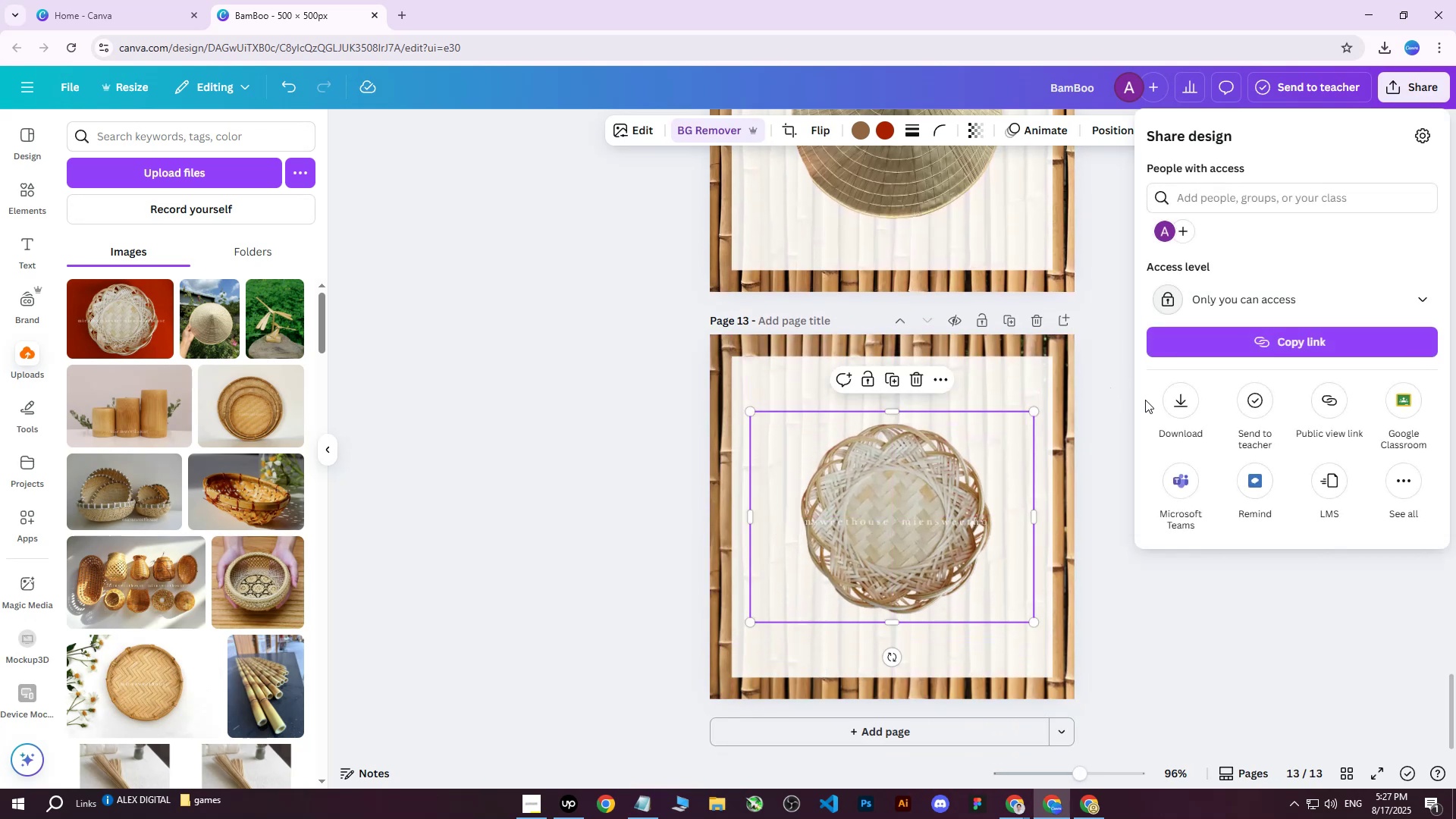 
double_click([1193, 413])
 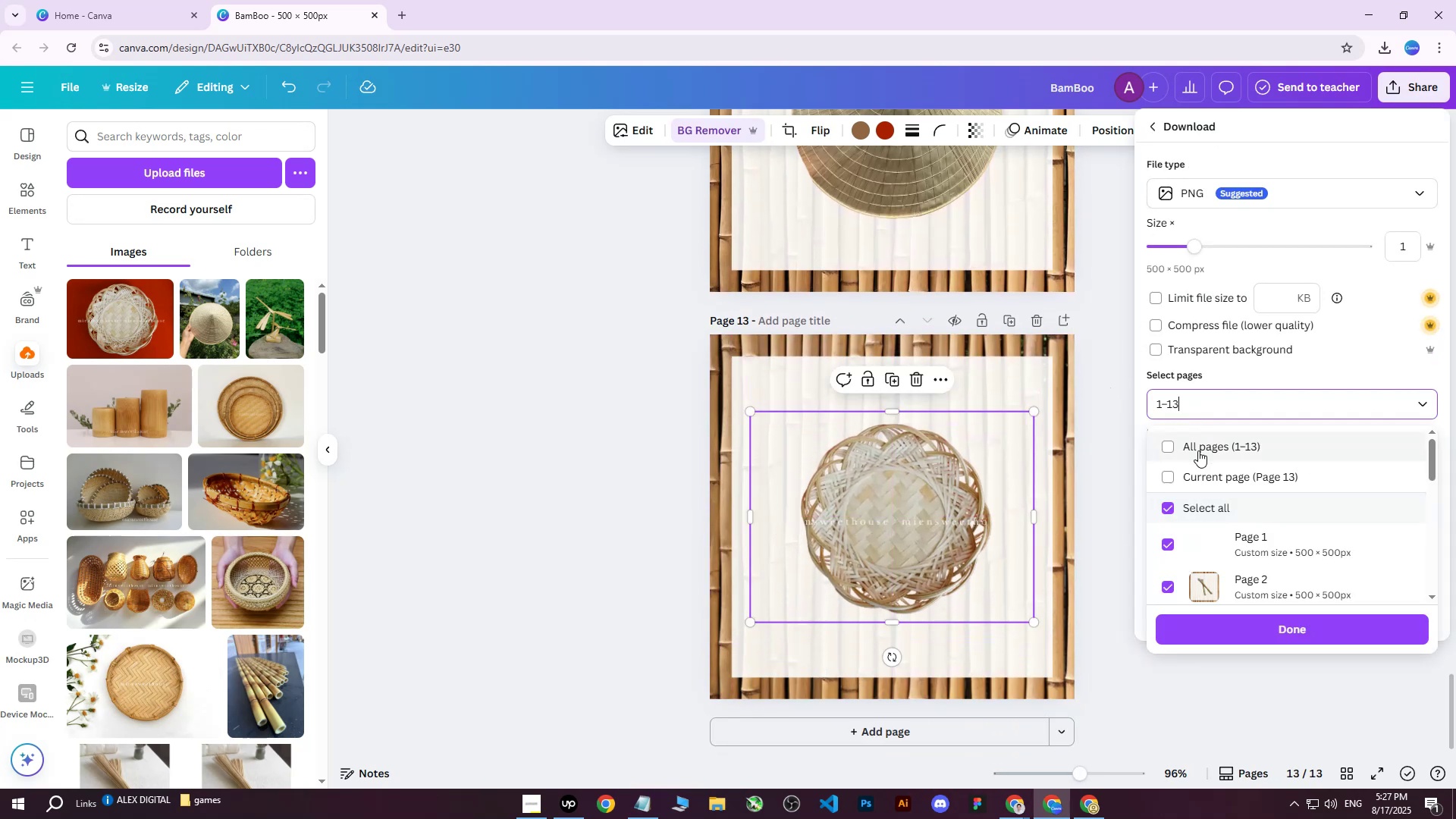 
triple_click([1198, 450])
 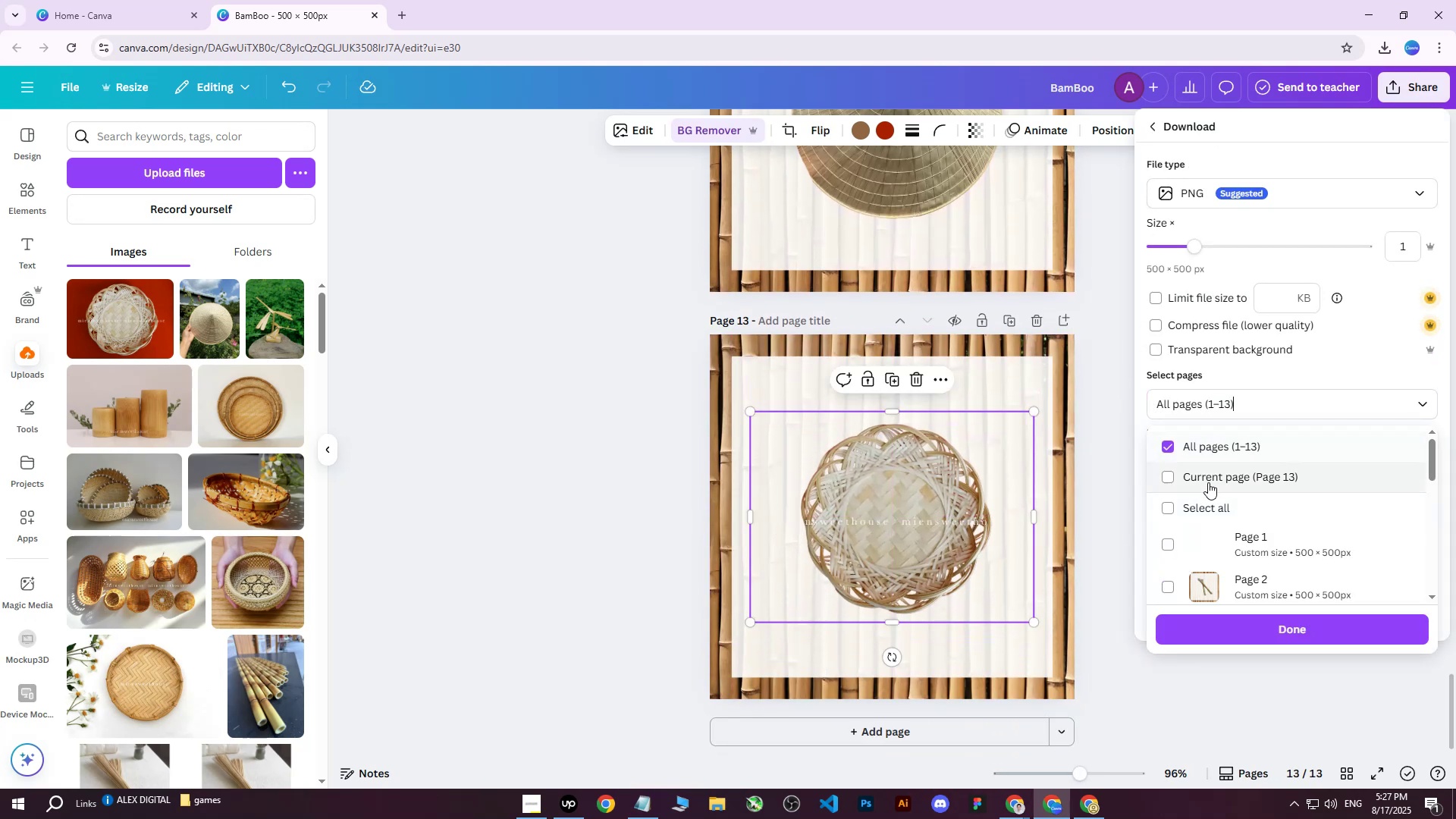 
triple_click([1208, 482])
 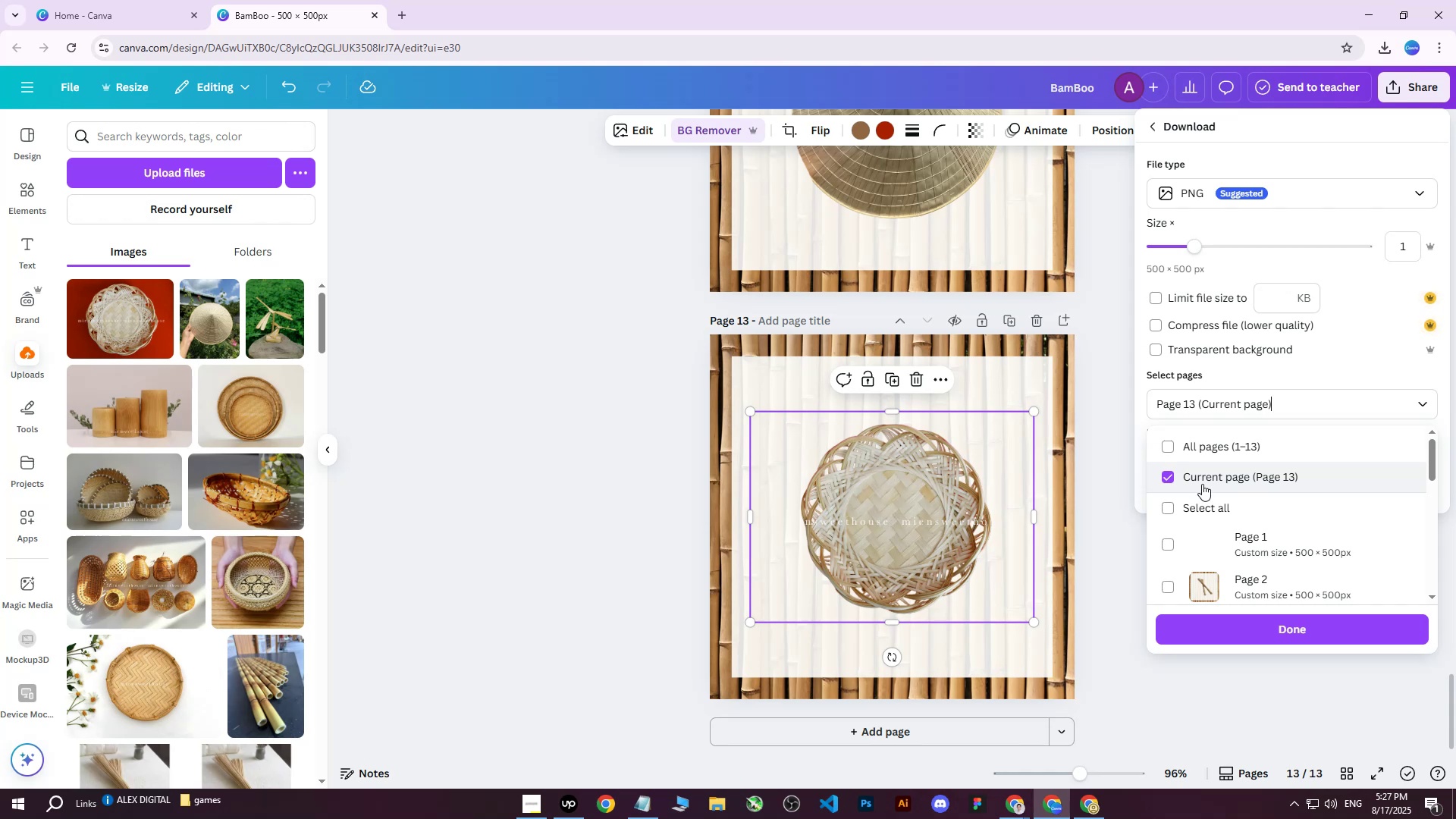 
left_click([1243, 625])
 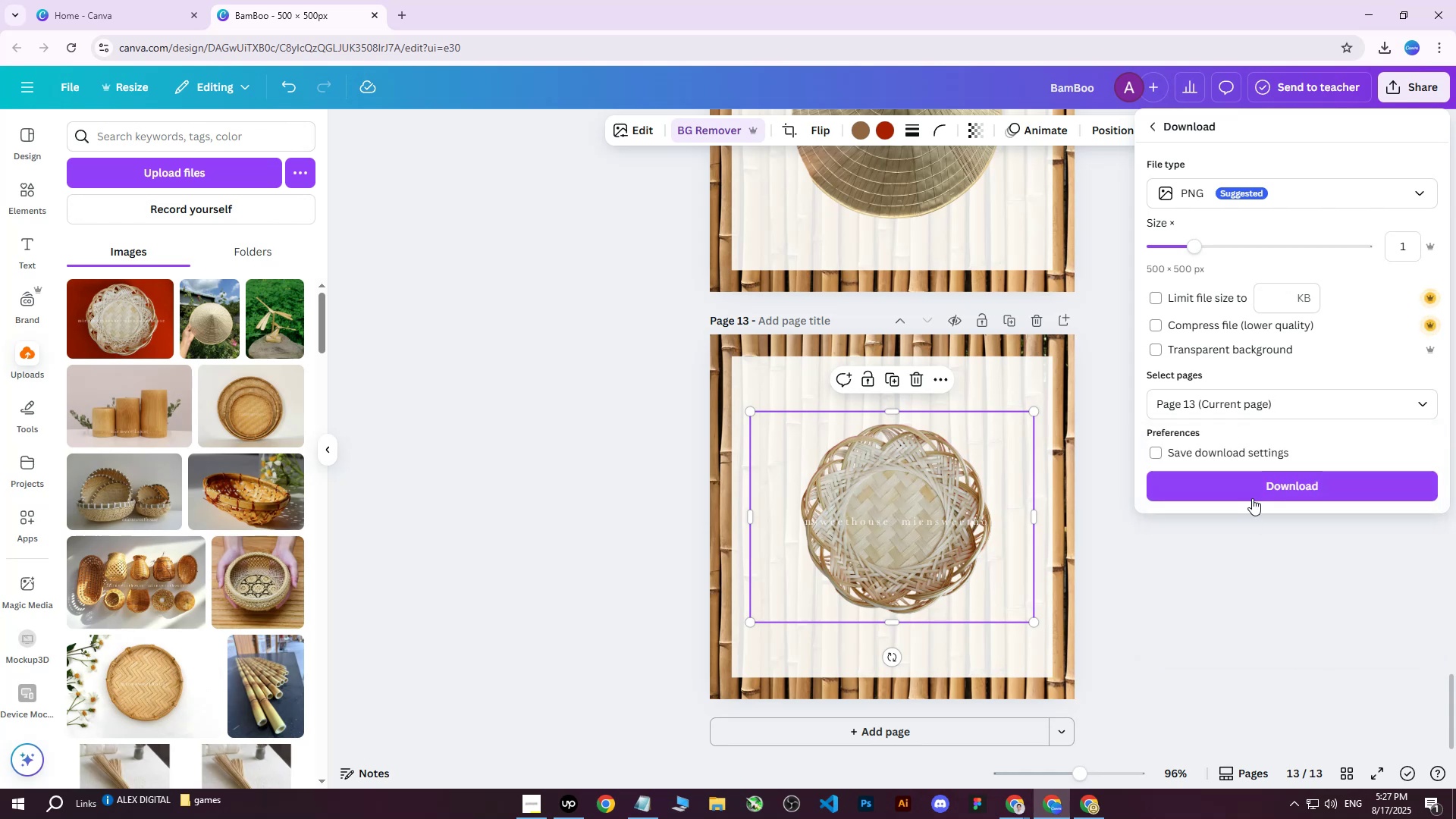 
left_click([1254, 480])
 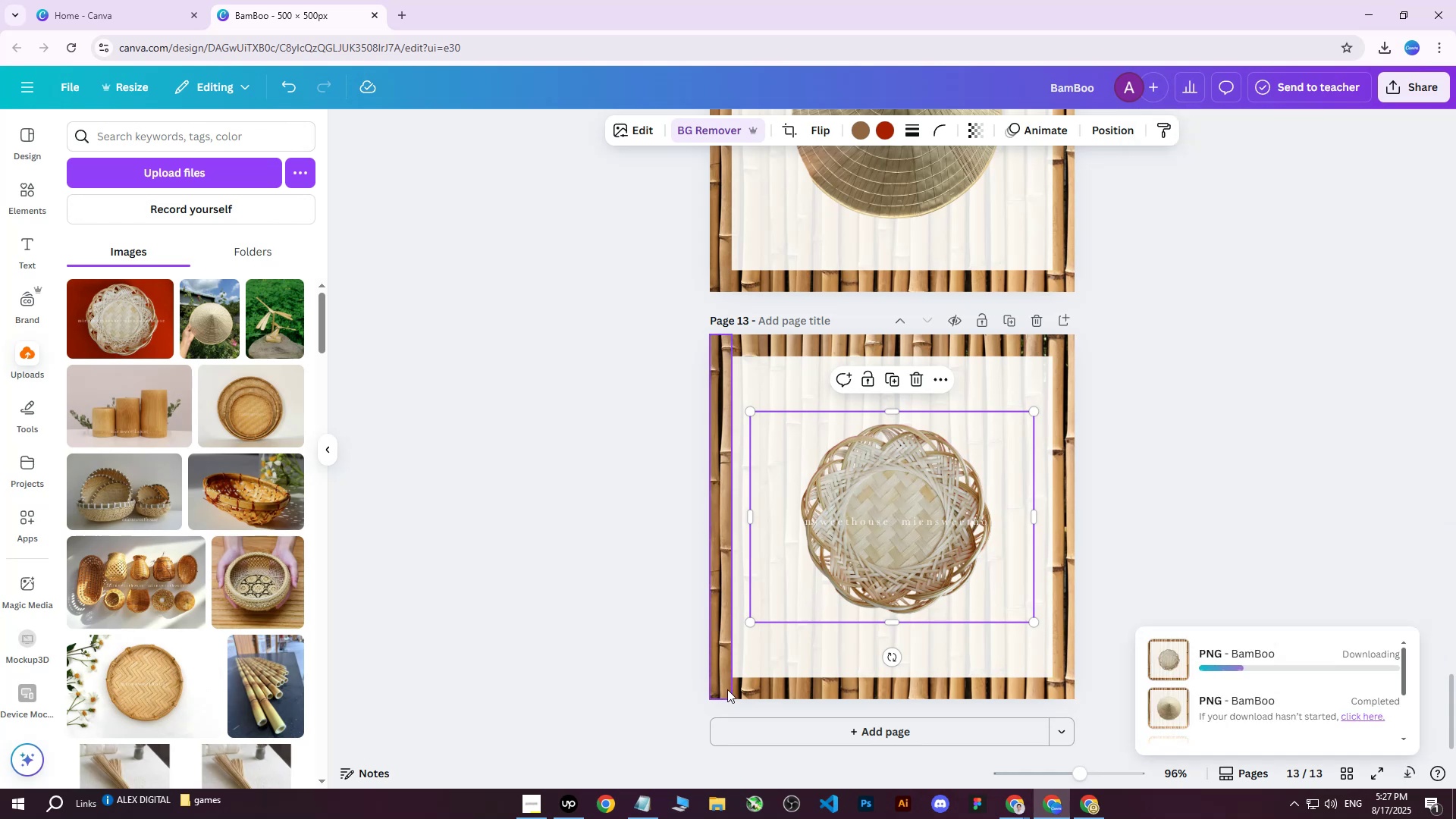 
mouse_move([1075, 802])
 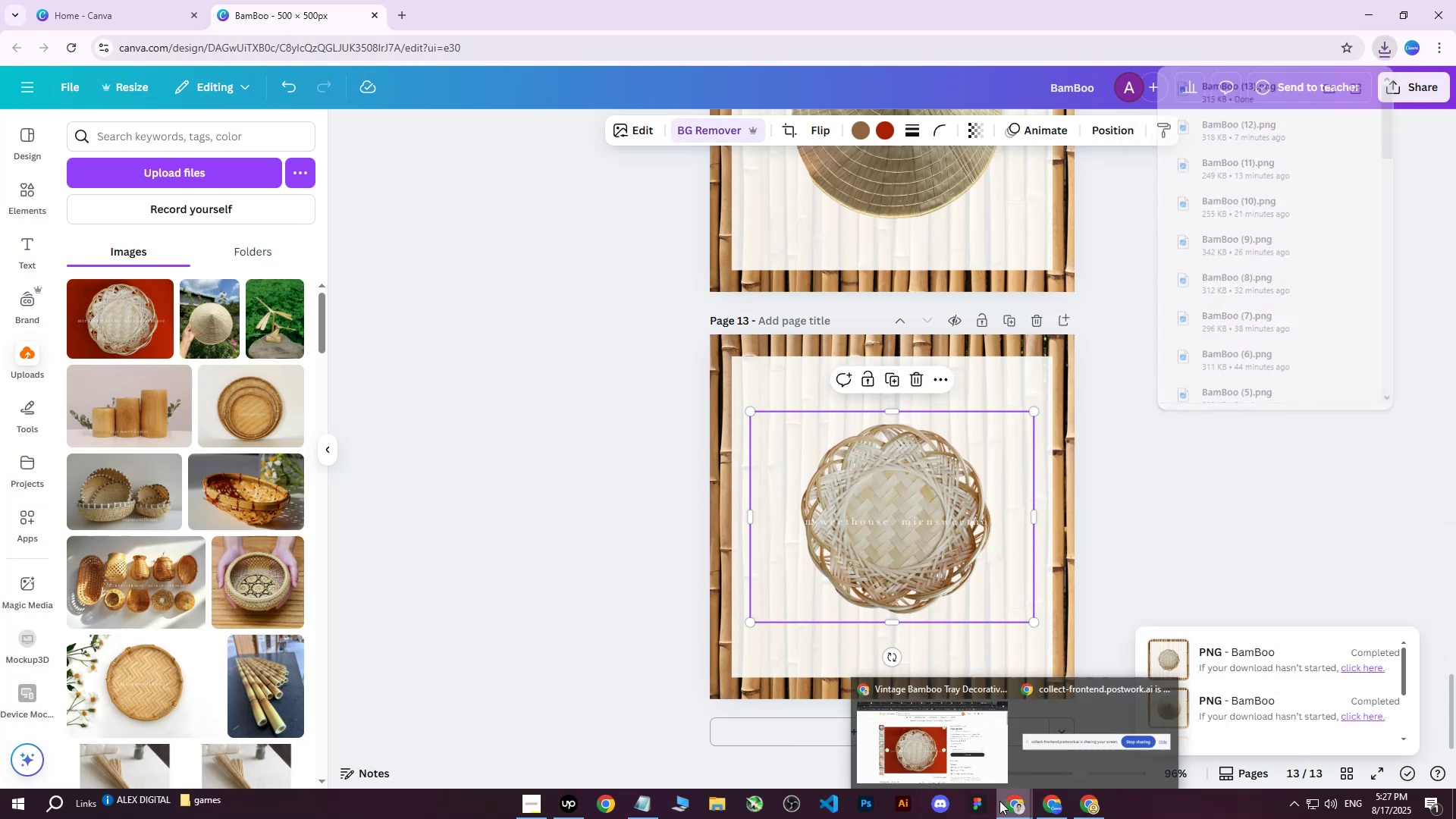 
double_click([936, 730])
 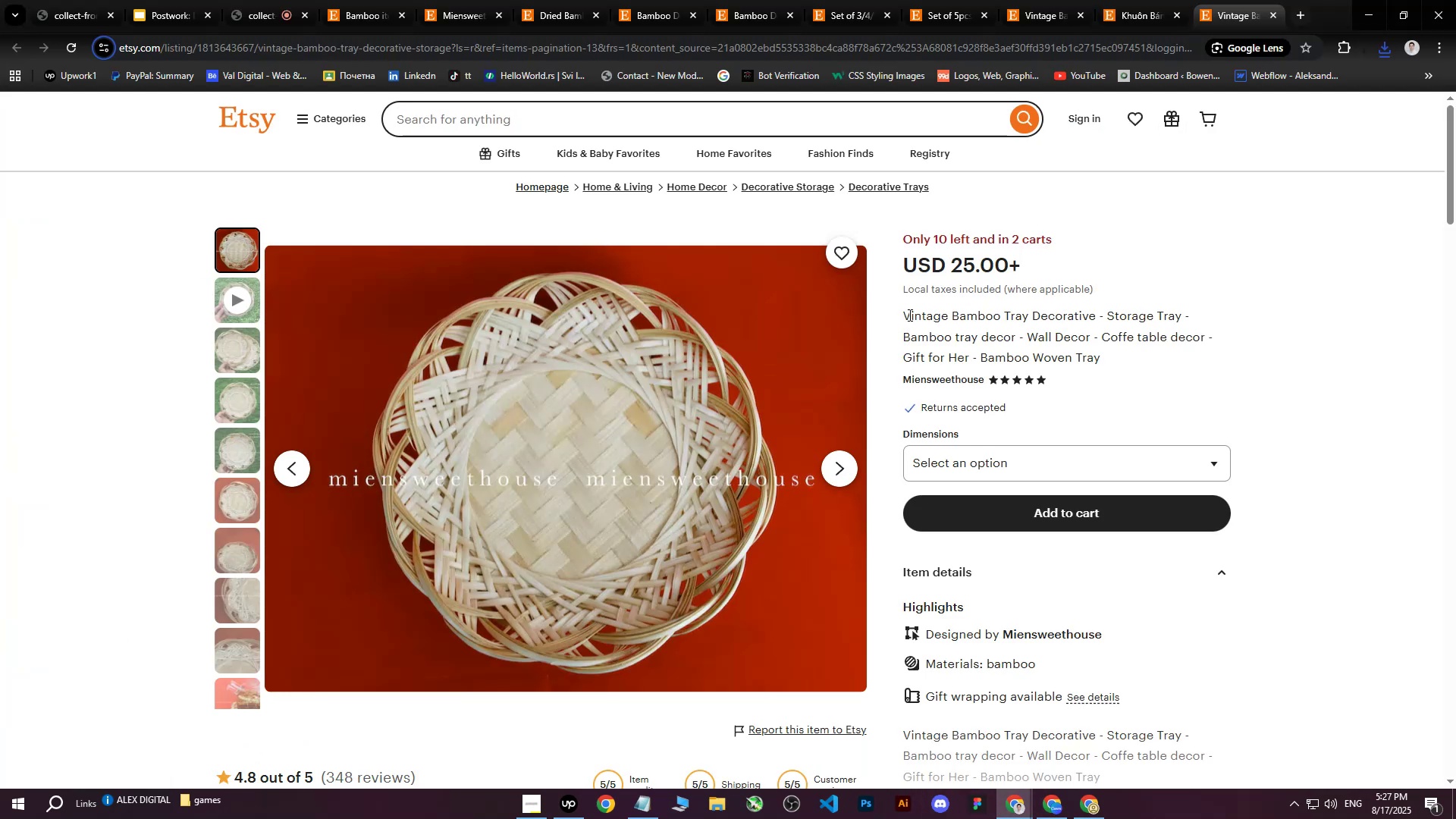 
left_click_drag(start_coordinate=[904, 315], to_coordinate=[1103, 353])
 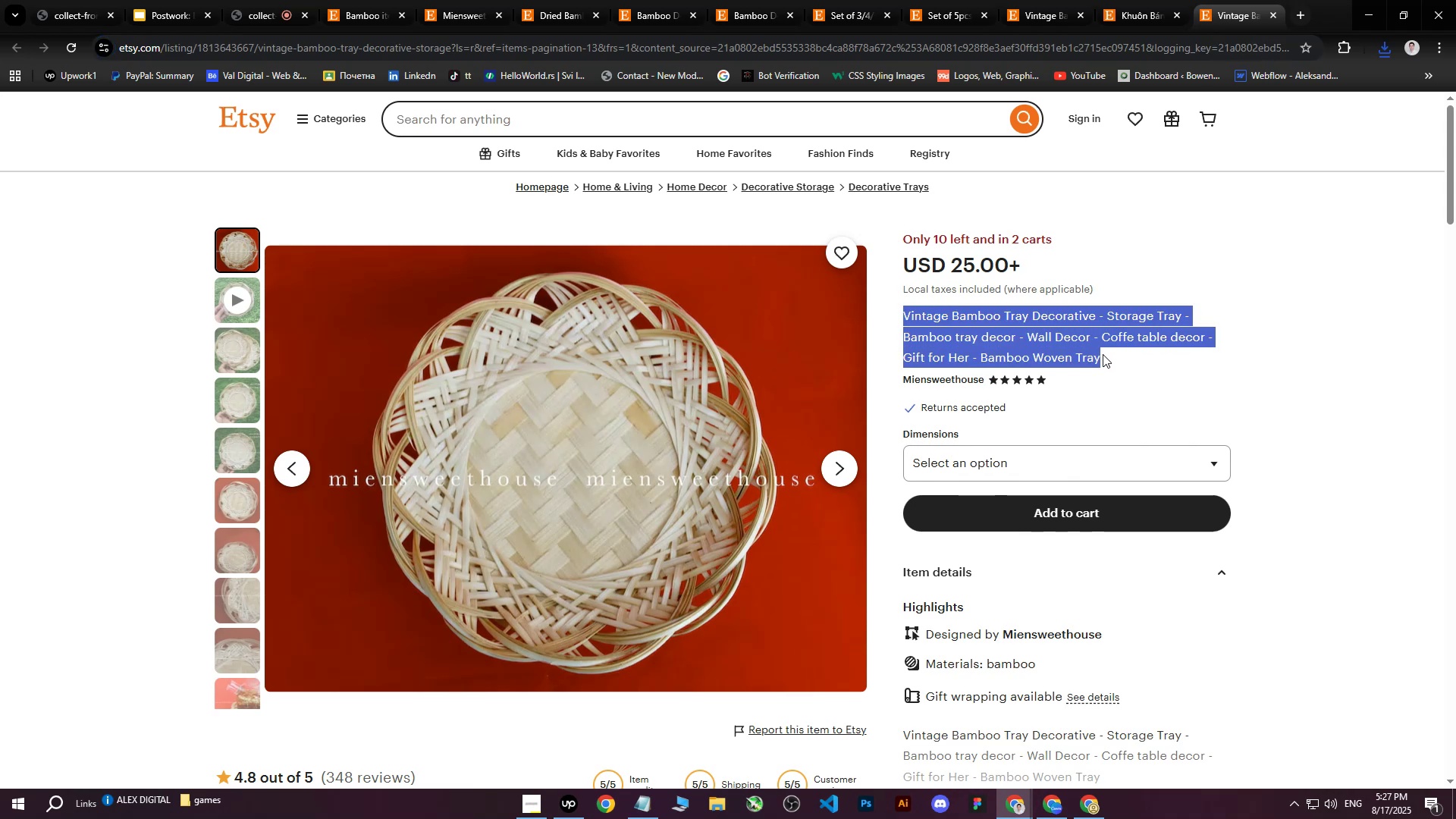 
key(Control+C)
 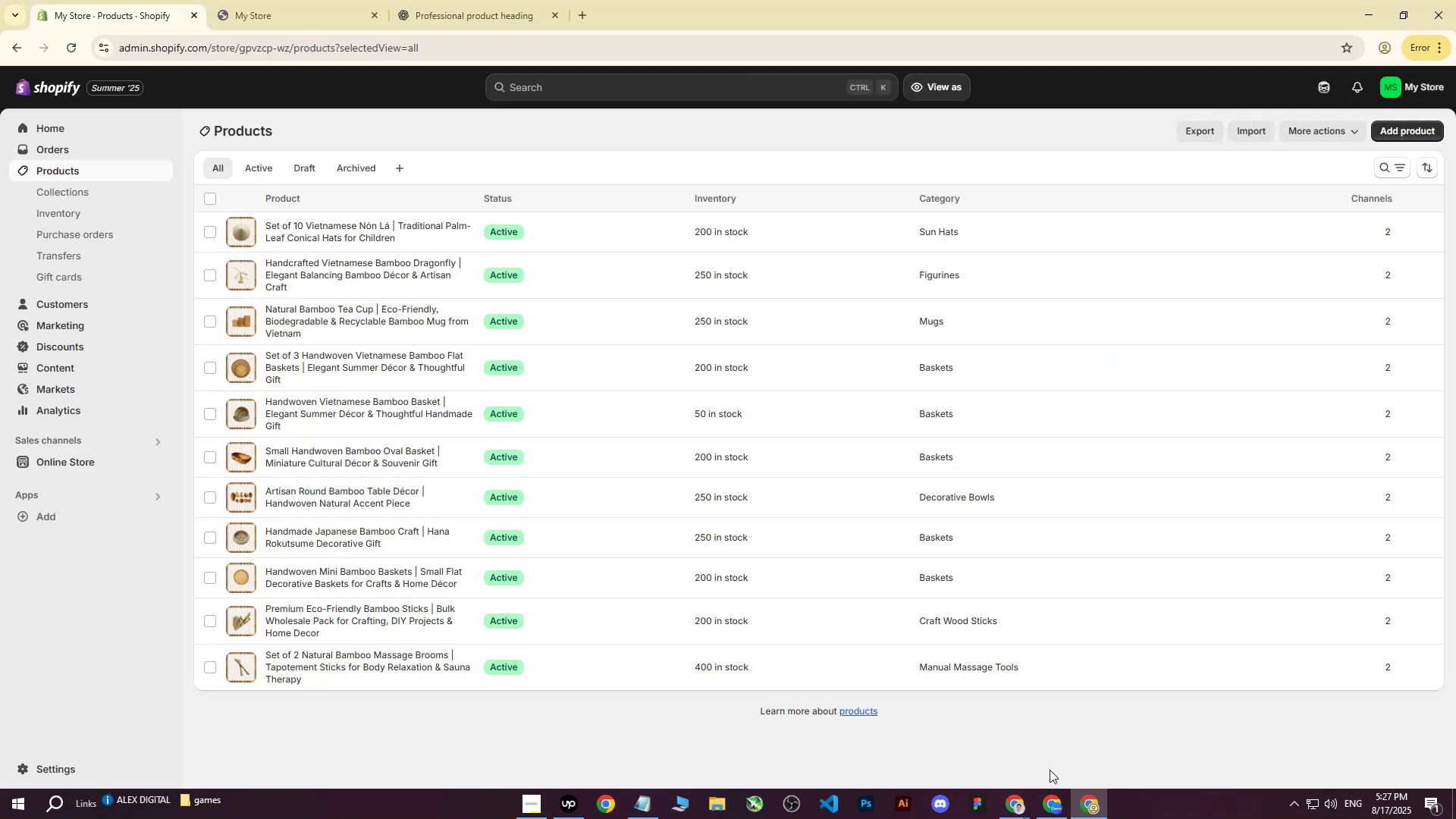 
wait(6.72)
 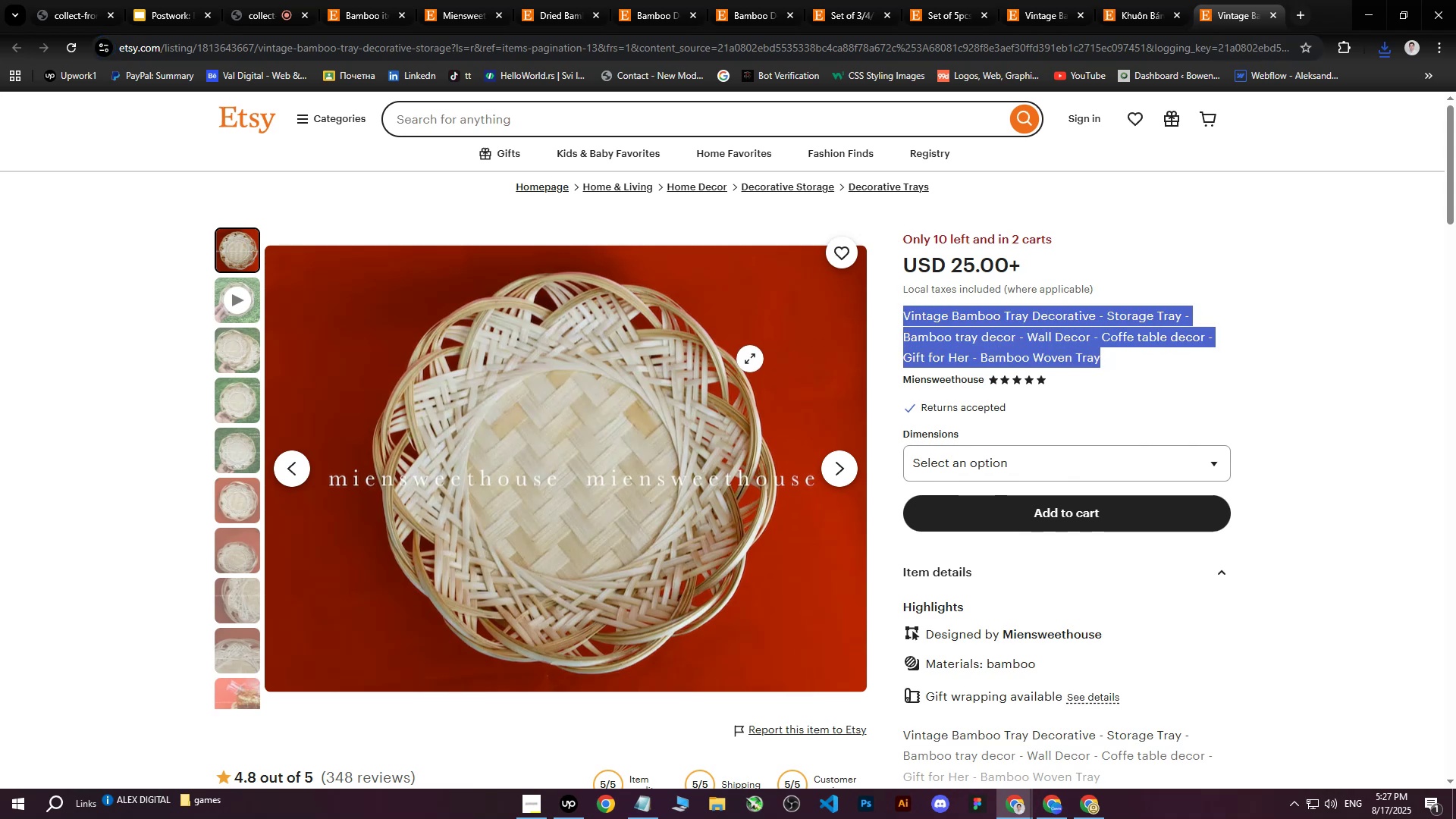 
left_click([1429, 125])
 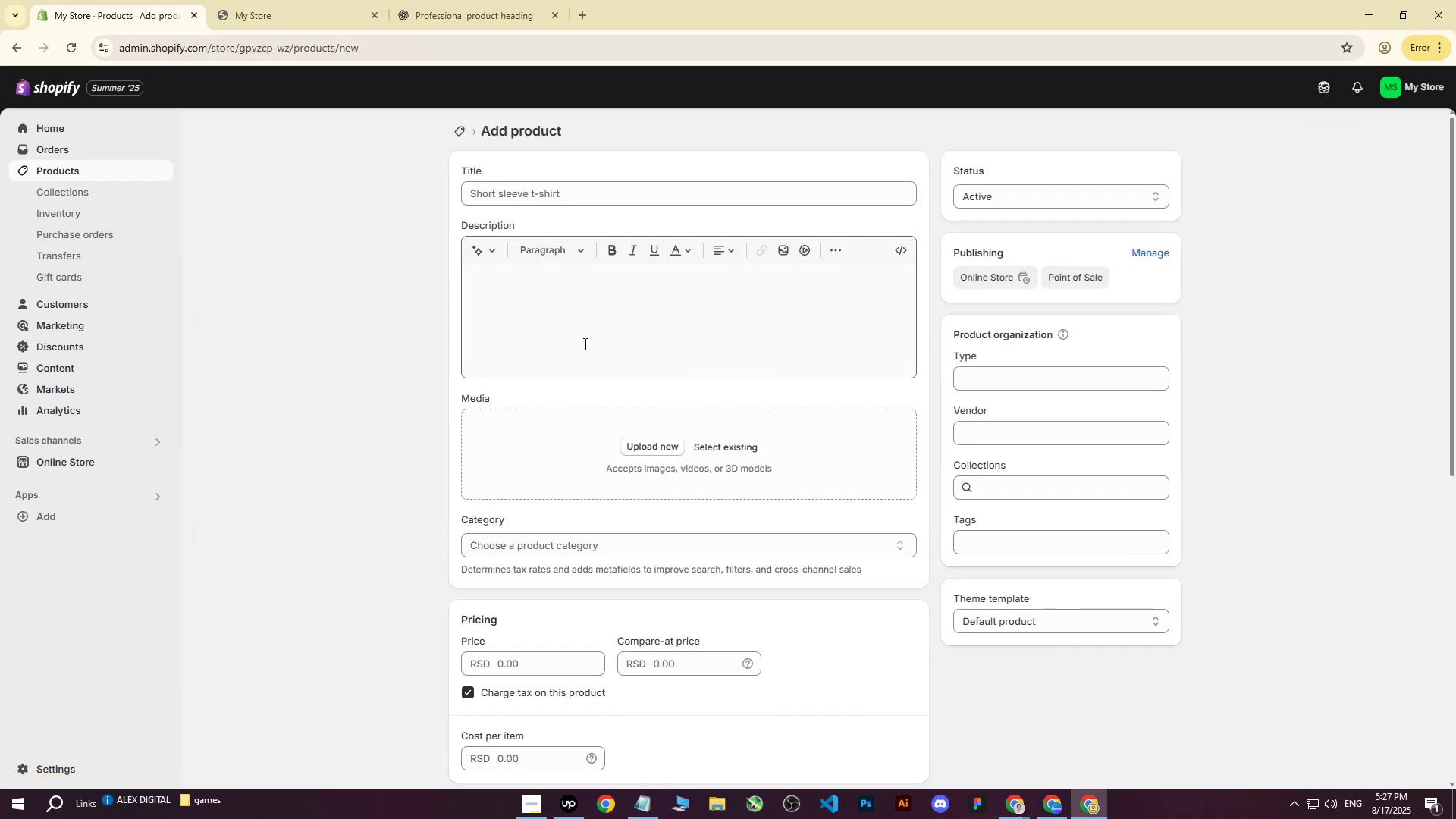 
left_click([632, 456])
 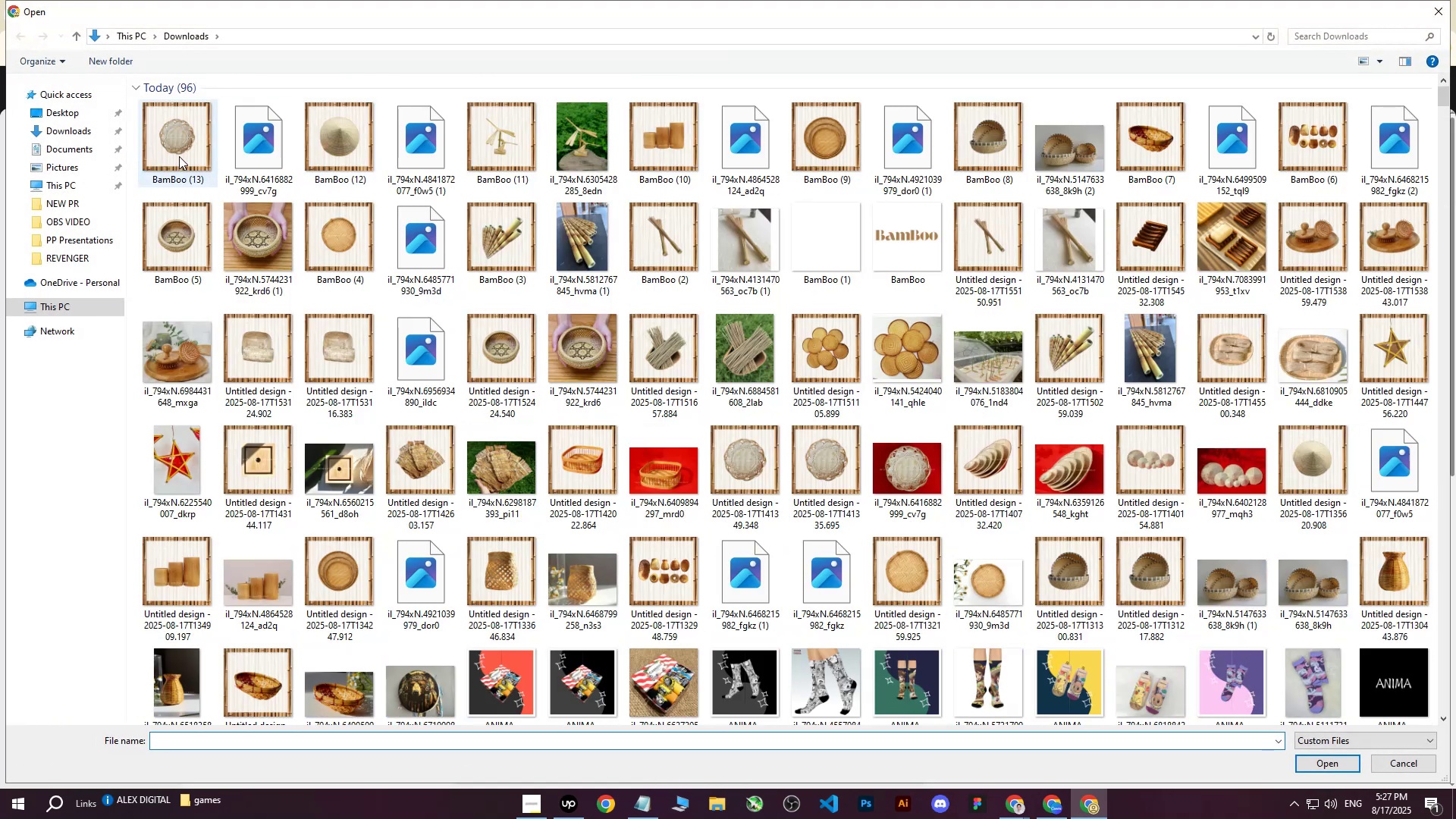 
left_click([165, 155])
 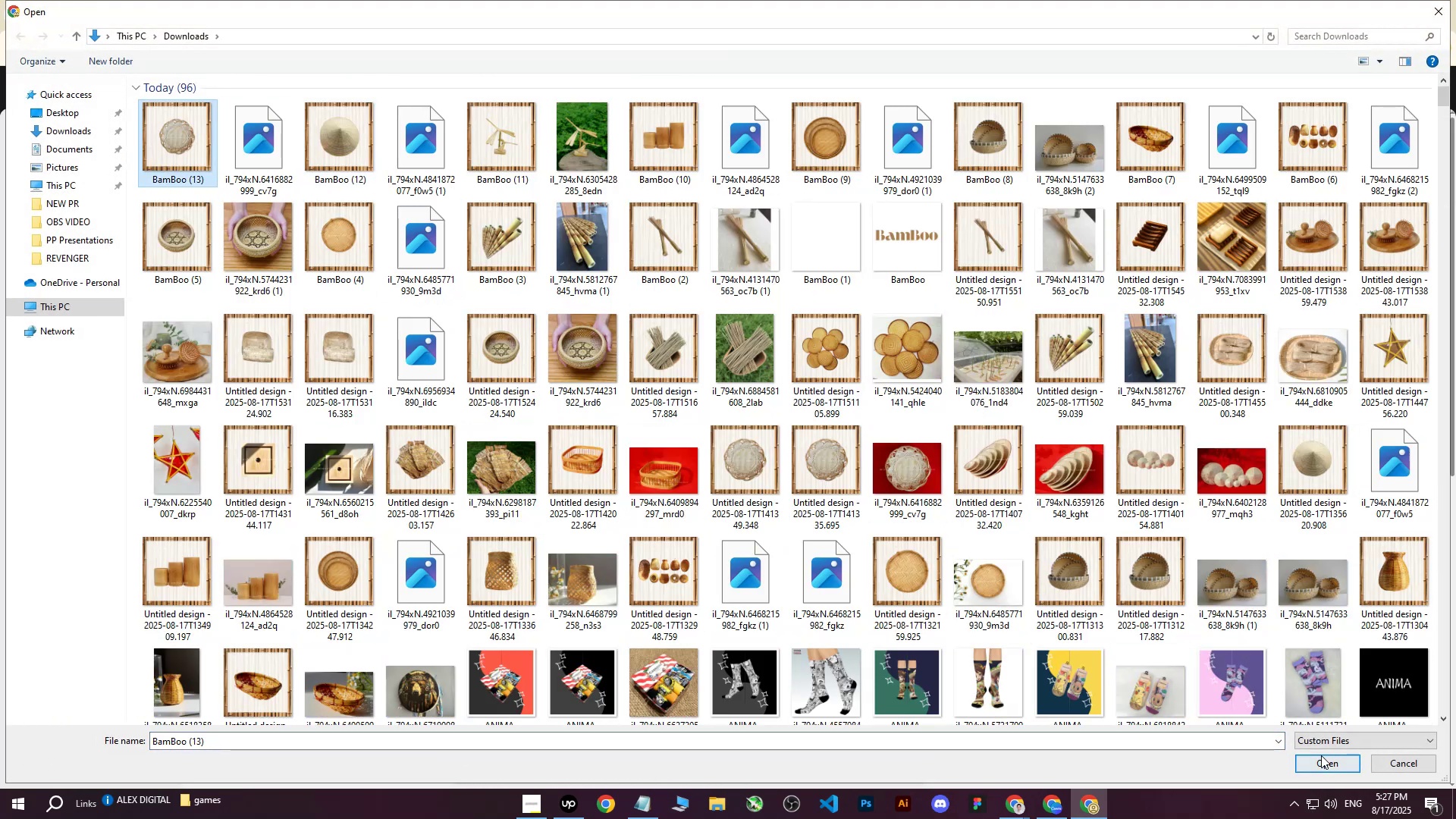 
left_click([1318, 758])
 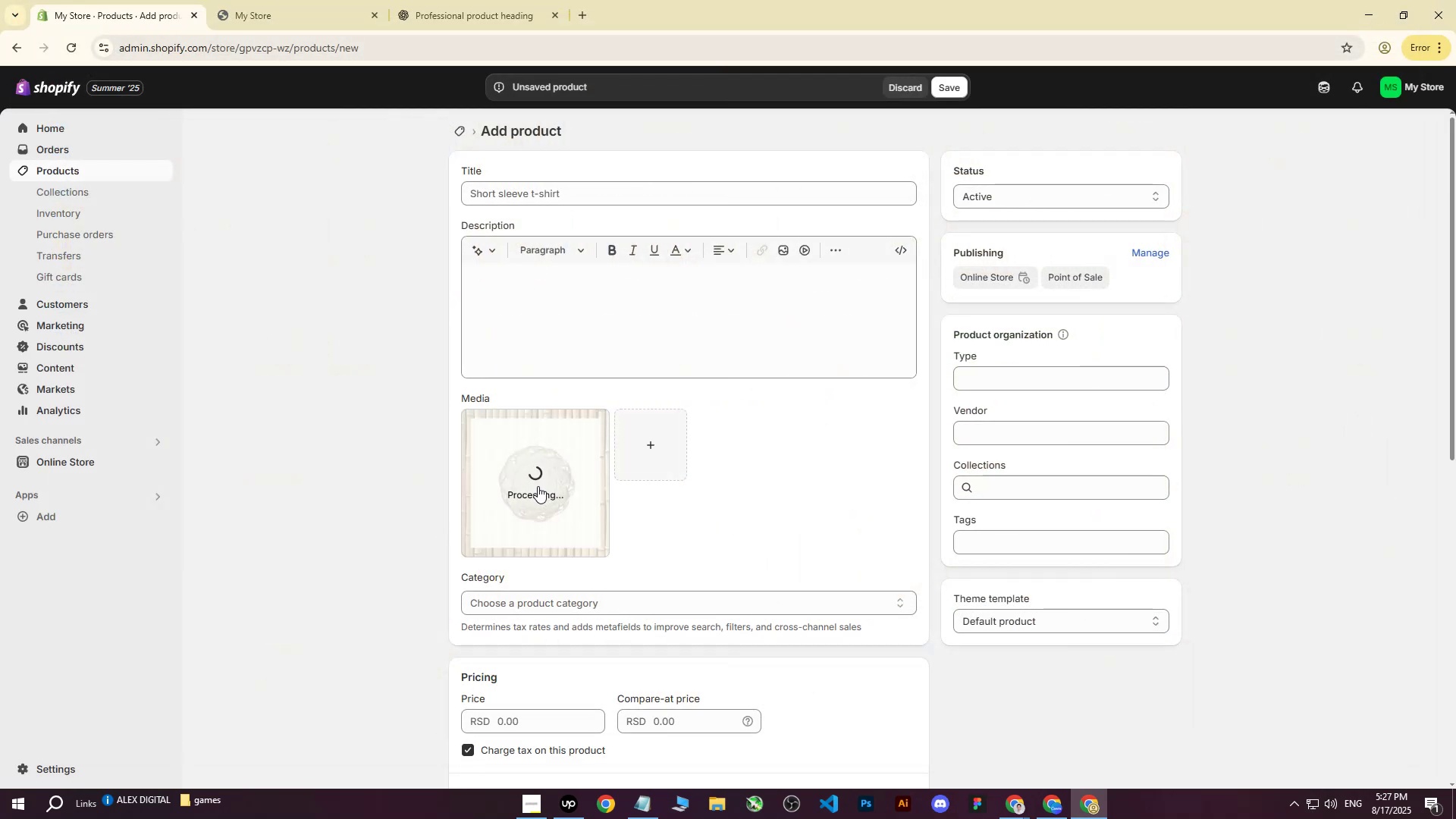 
left_click([554, 188])
 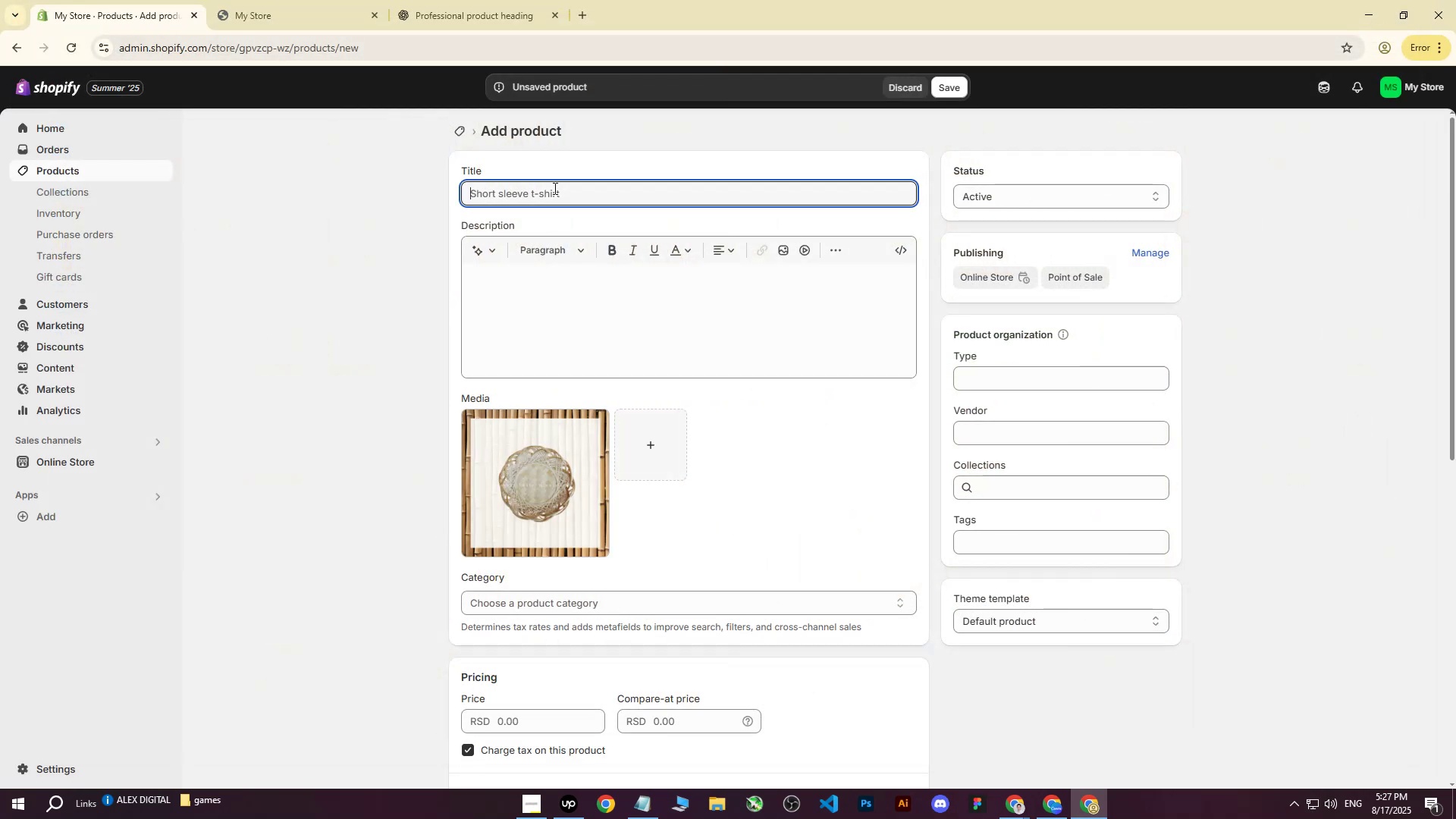 
key(Control+V)
 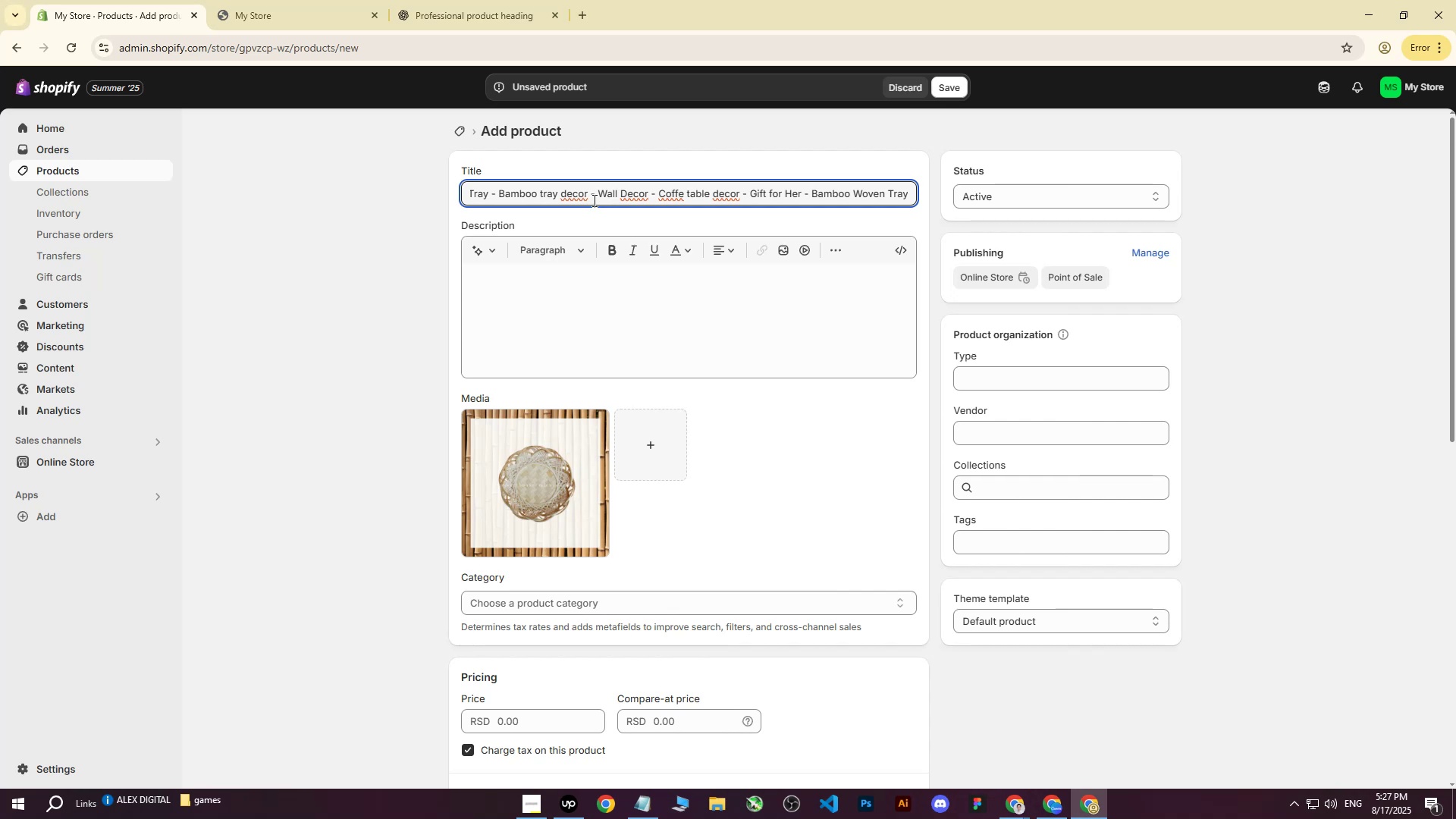 
left_click_drag(start_coordinate=[855, 193], to_coordinate=[278, 169])
 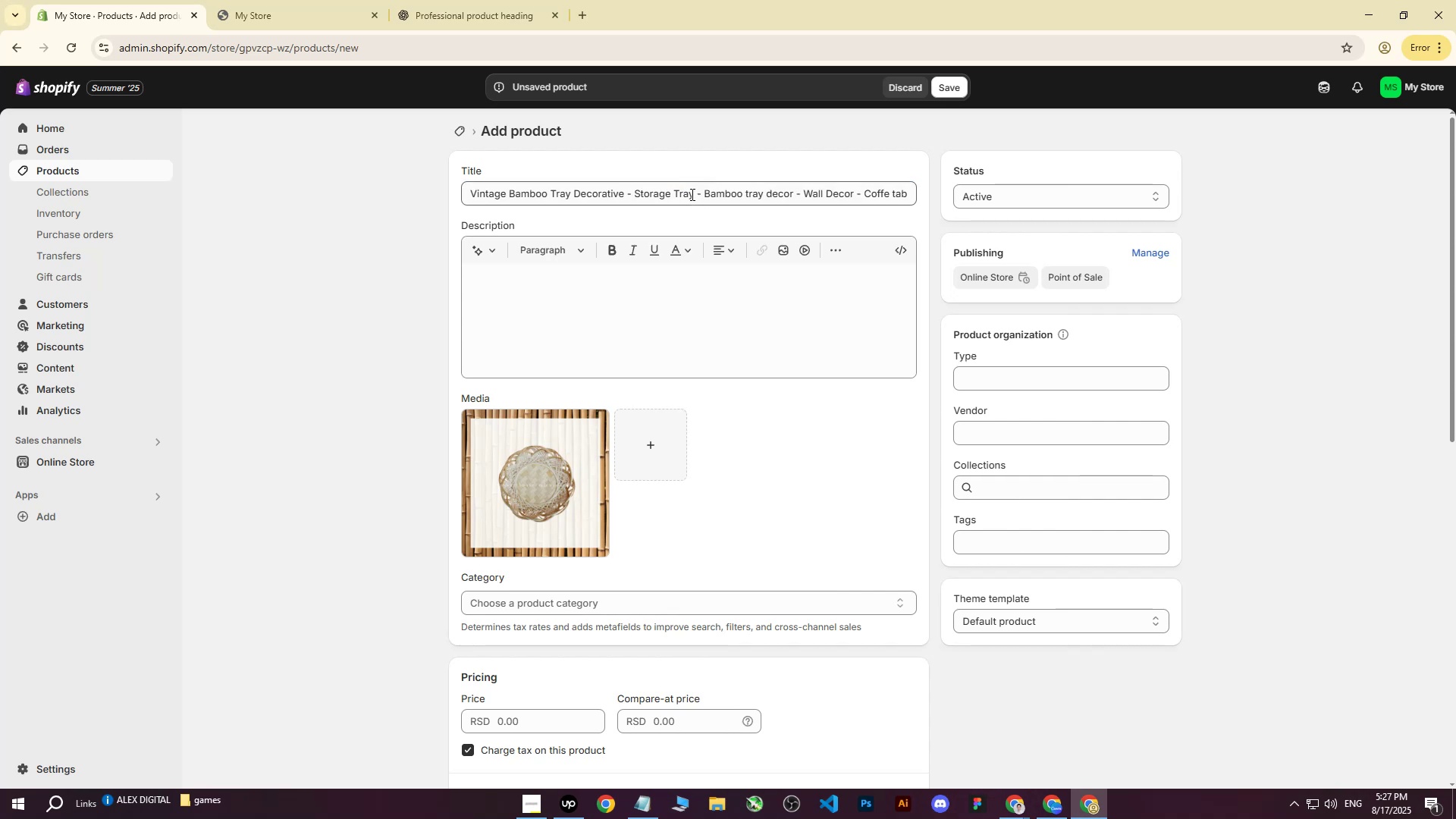 
left_click([632, 193])
 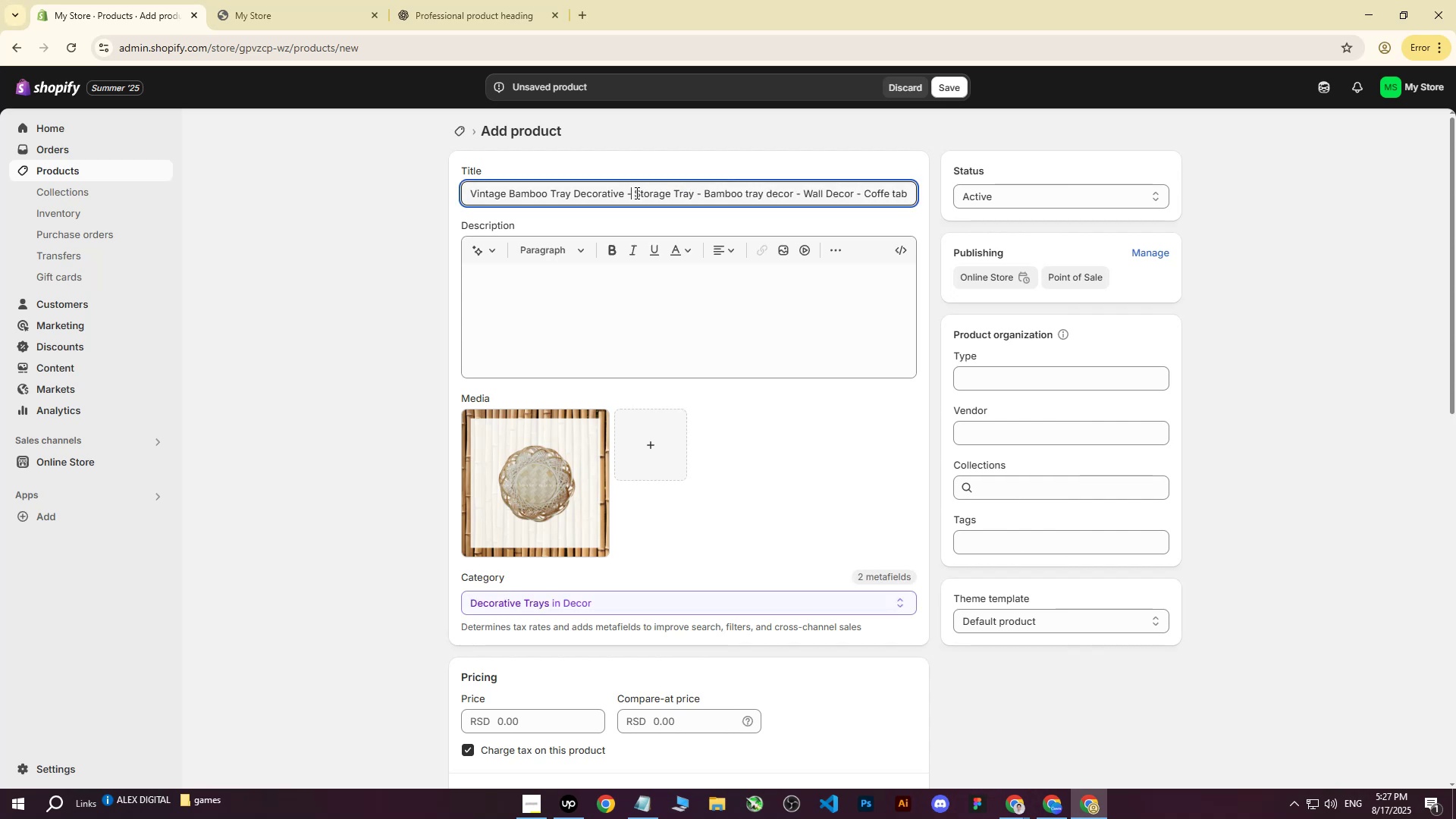 
key(Backspace)
 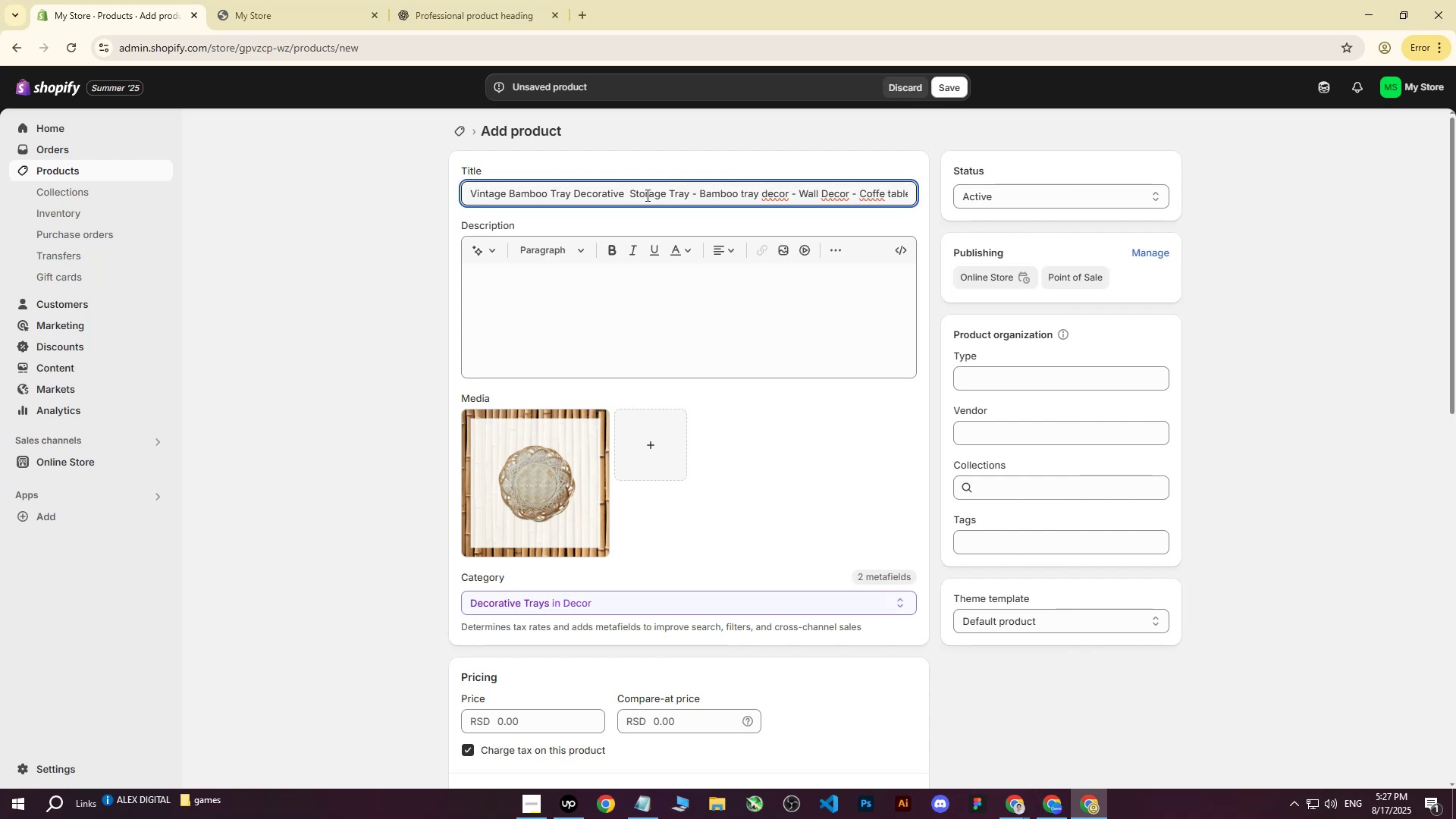 
key(Shift+Backslash)
 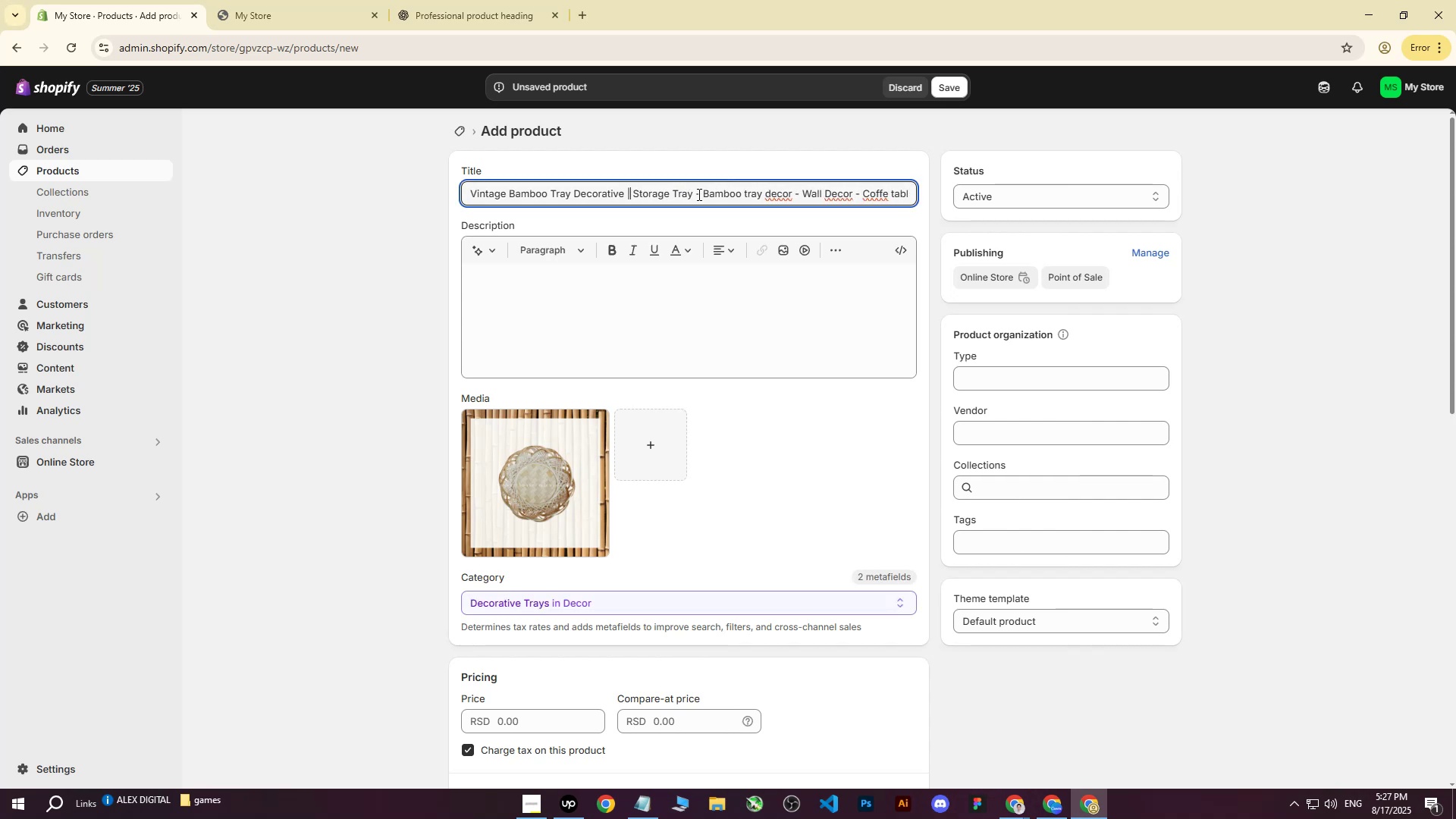 
left_click([700, 194])
 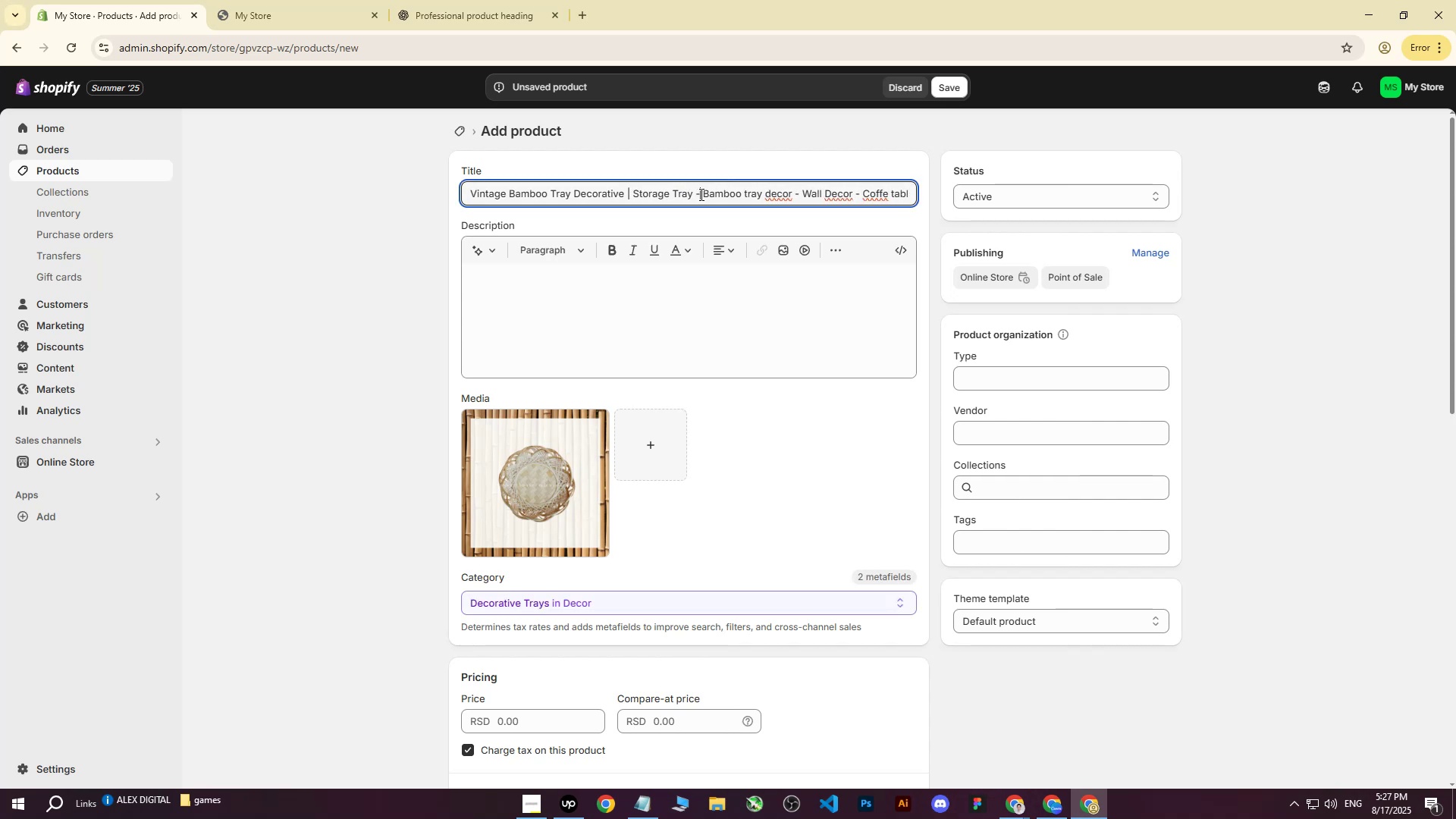 
key(Backspace)
 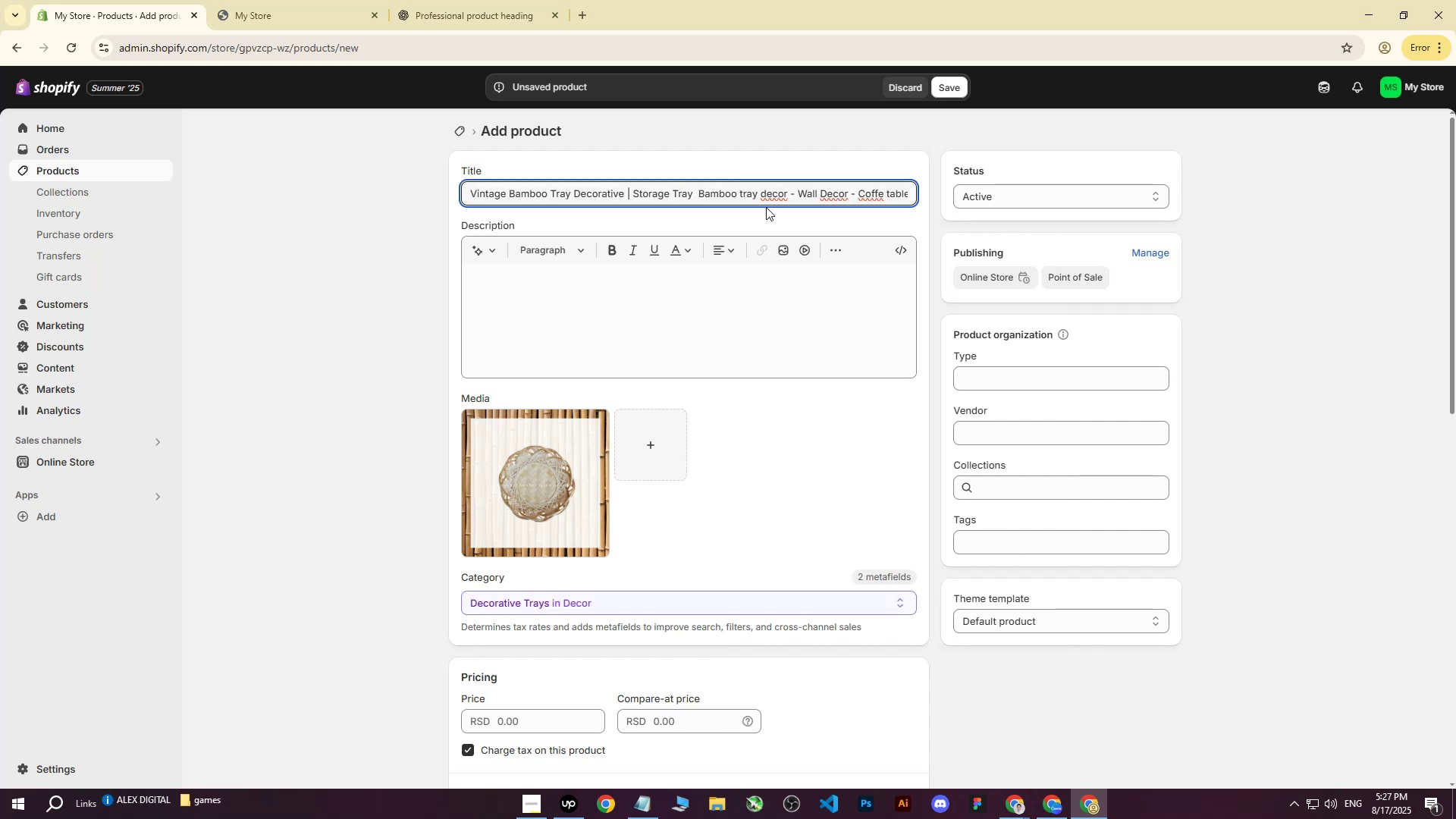 
key(Shift+Backslash)
 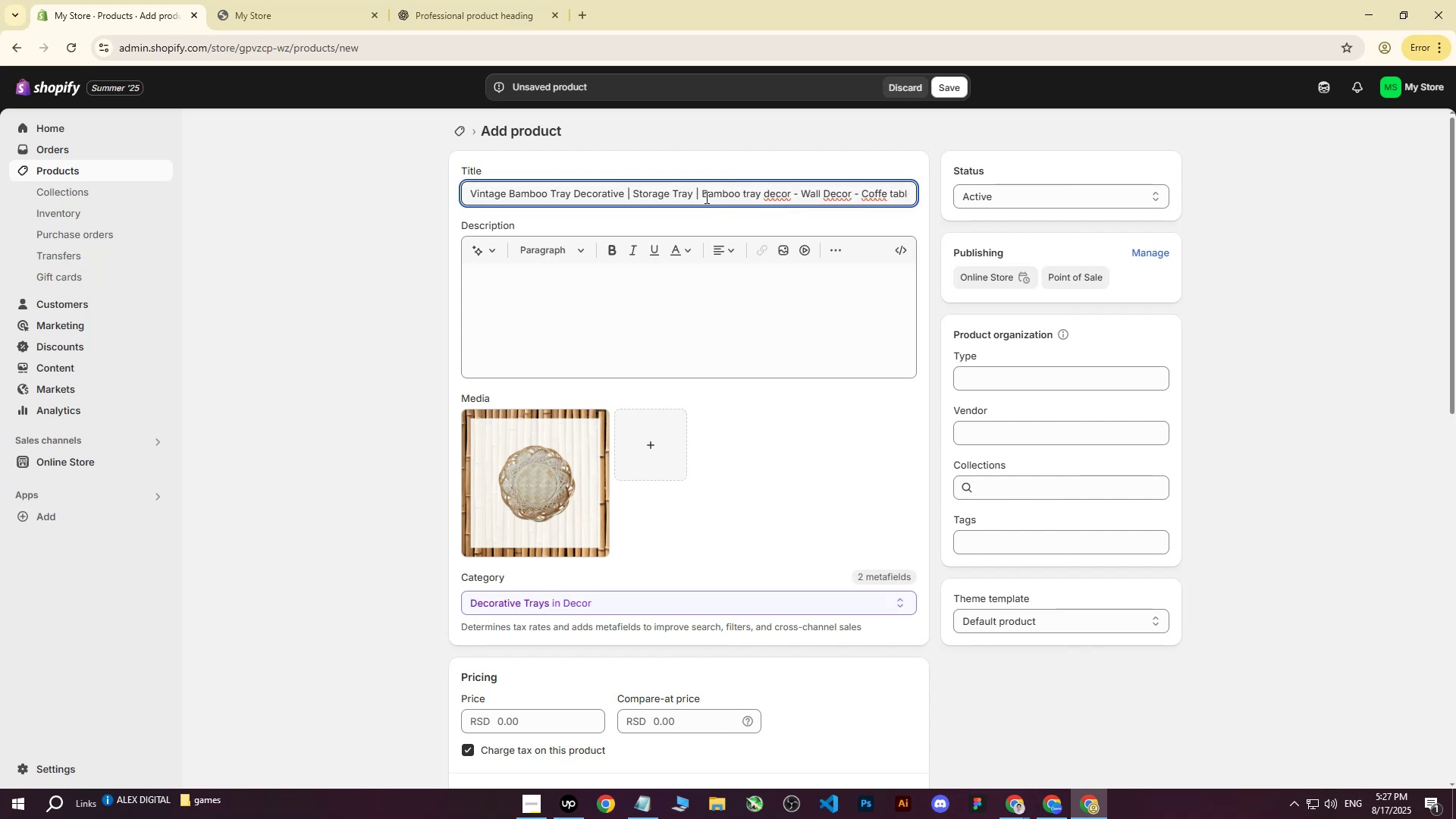 
left_click_drag(start_coordinate=[704, 194], to_coordinate=[1014, 193])
 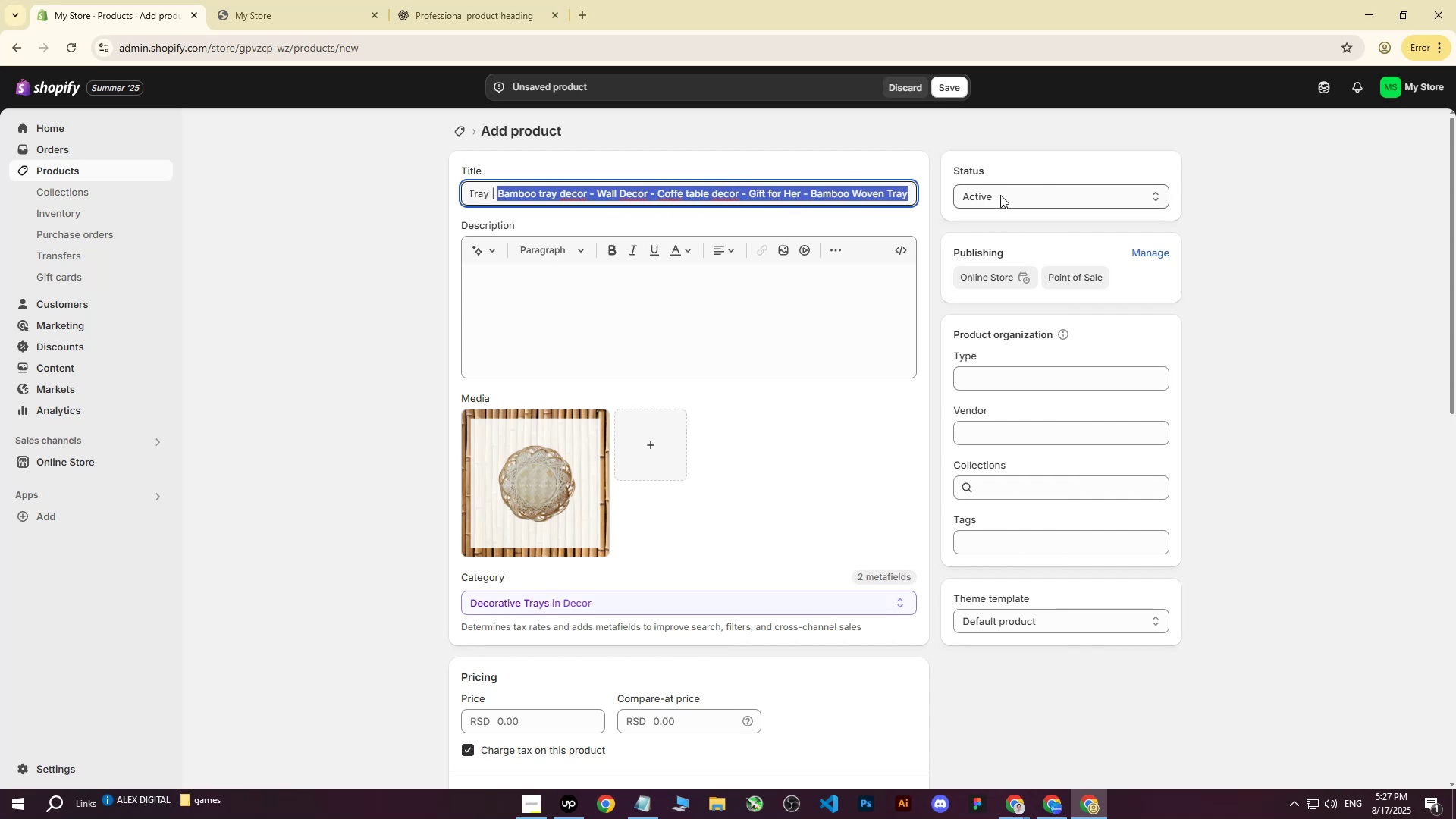 
key(Backspace)
 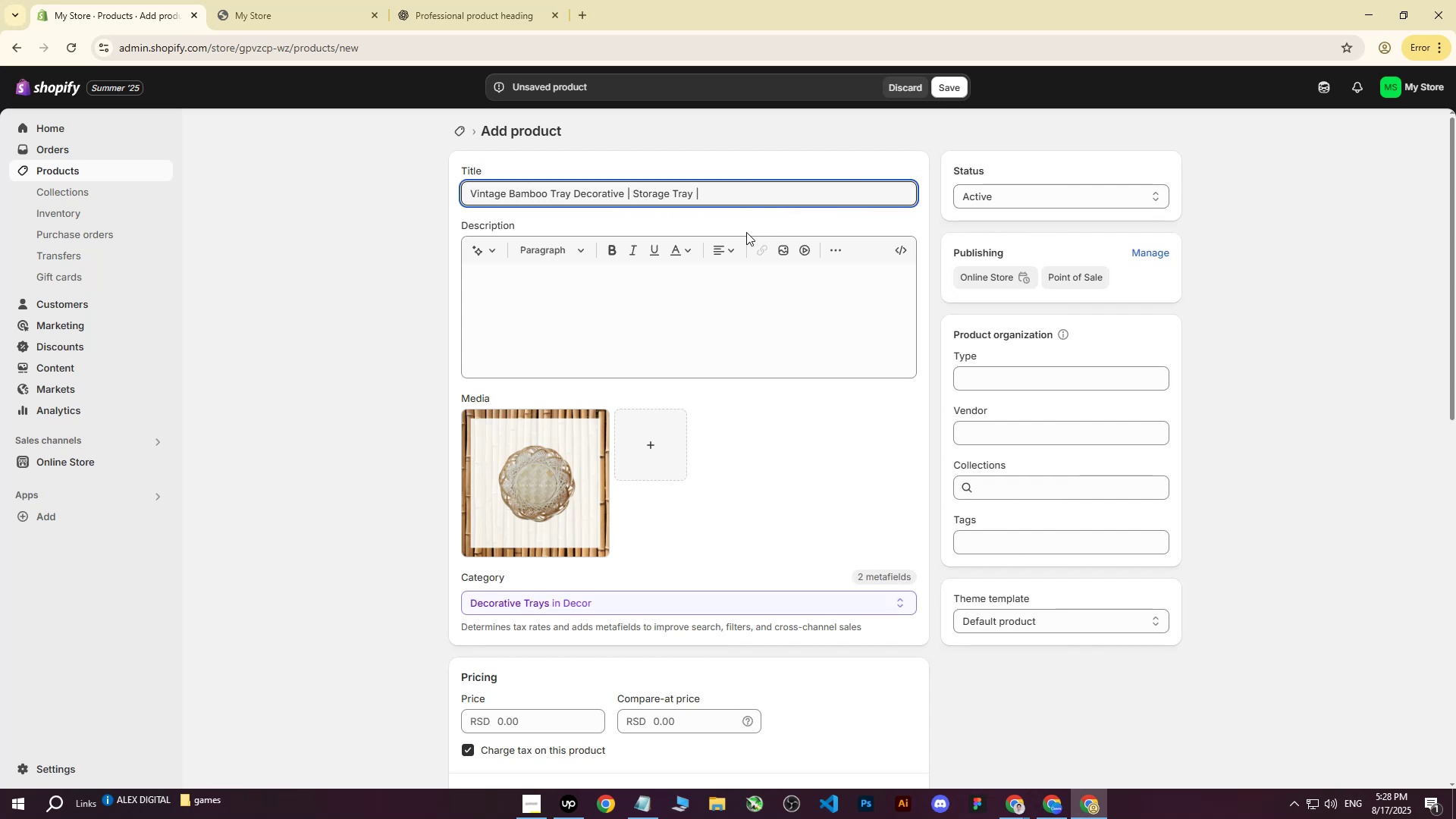 
key(Backspace)
 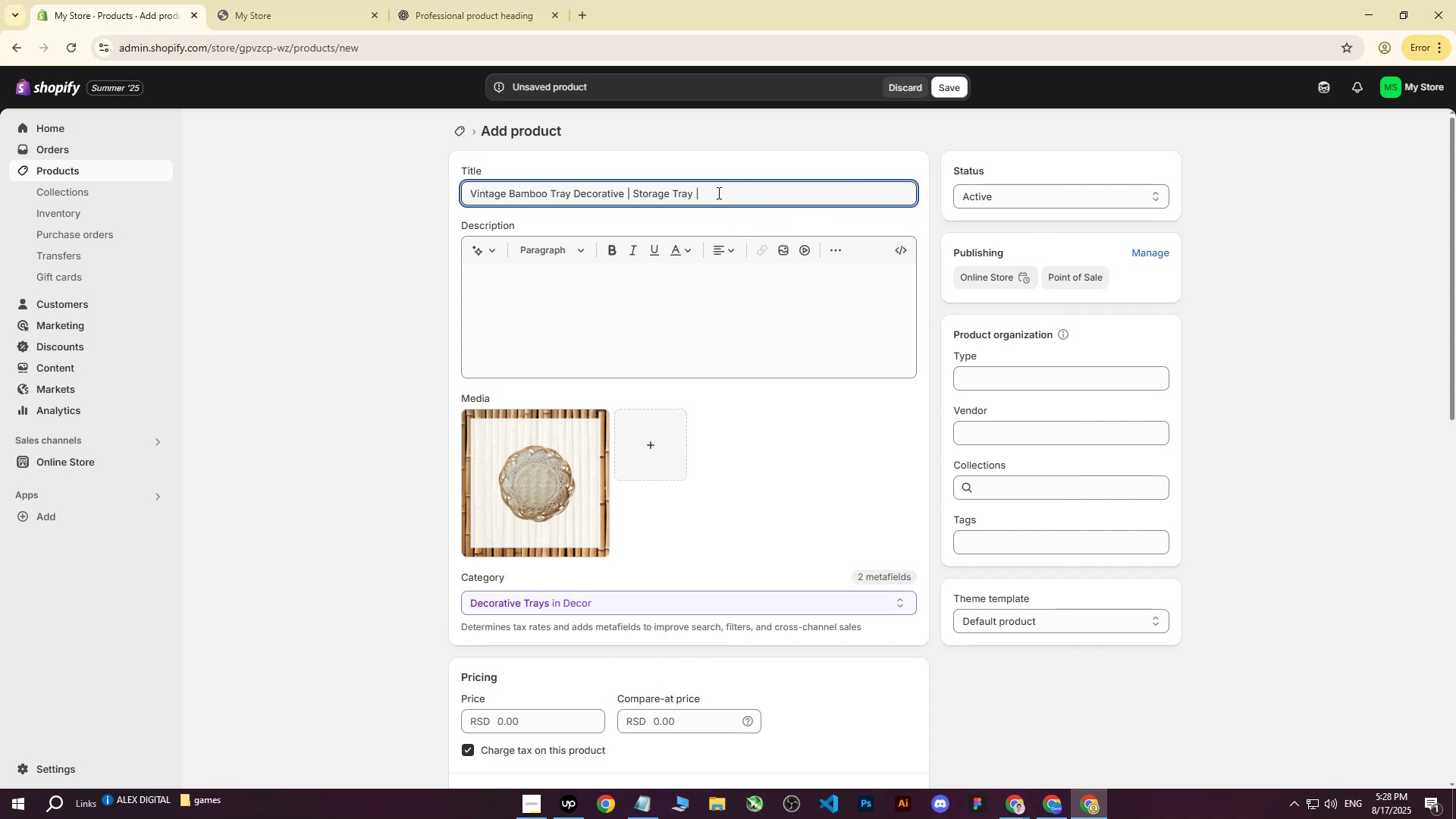 
key(Backspace)
 